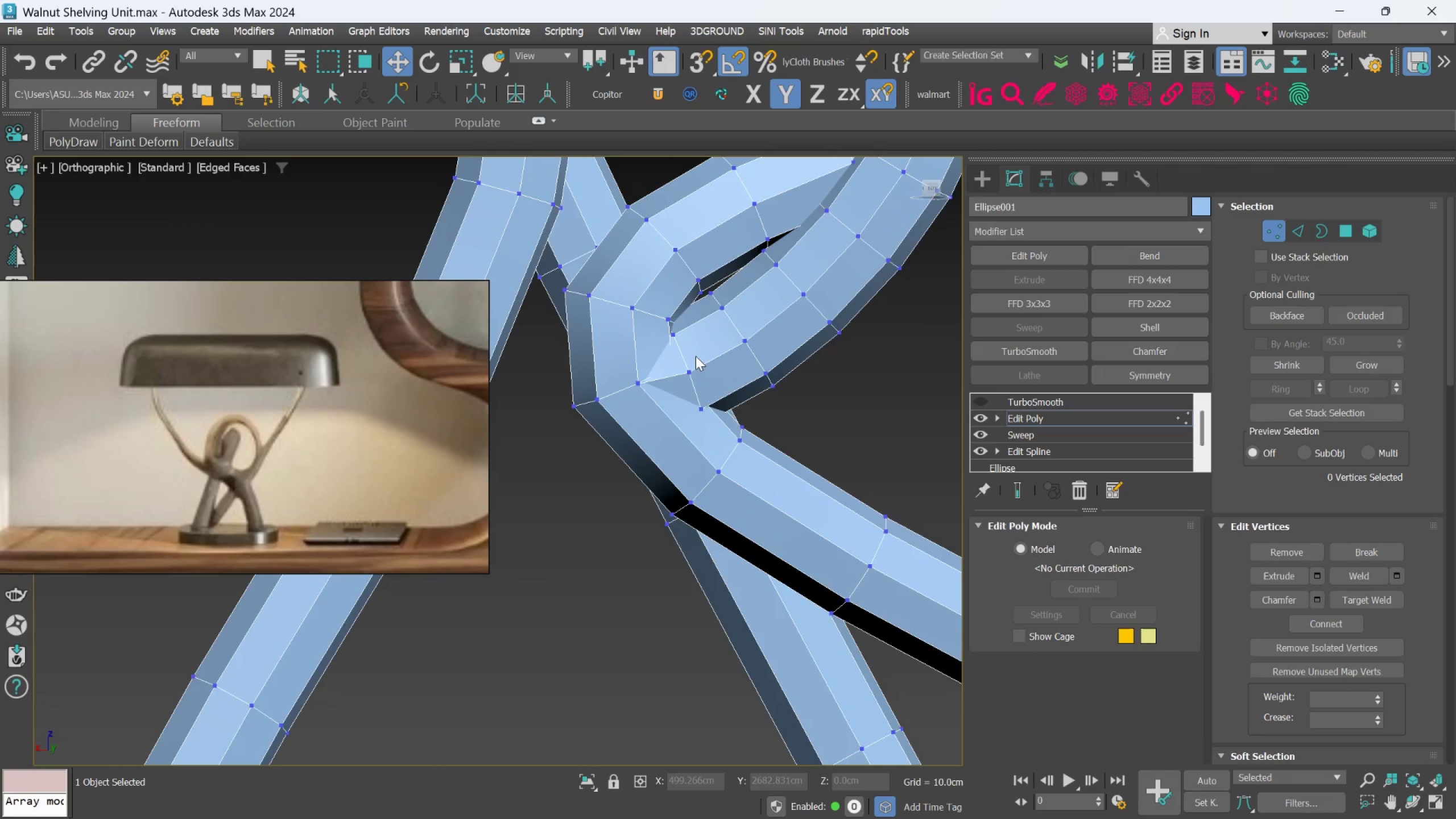 
hold_key(key=AltLeft, duration=1.18)
 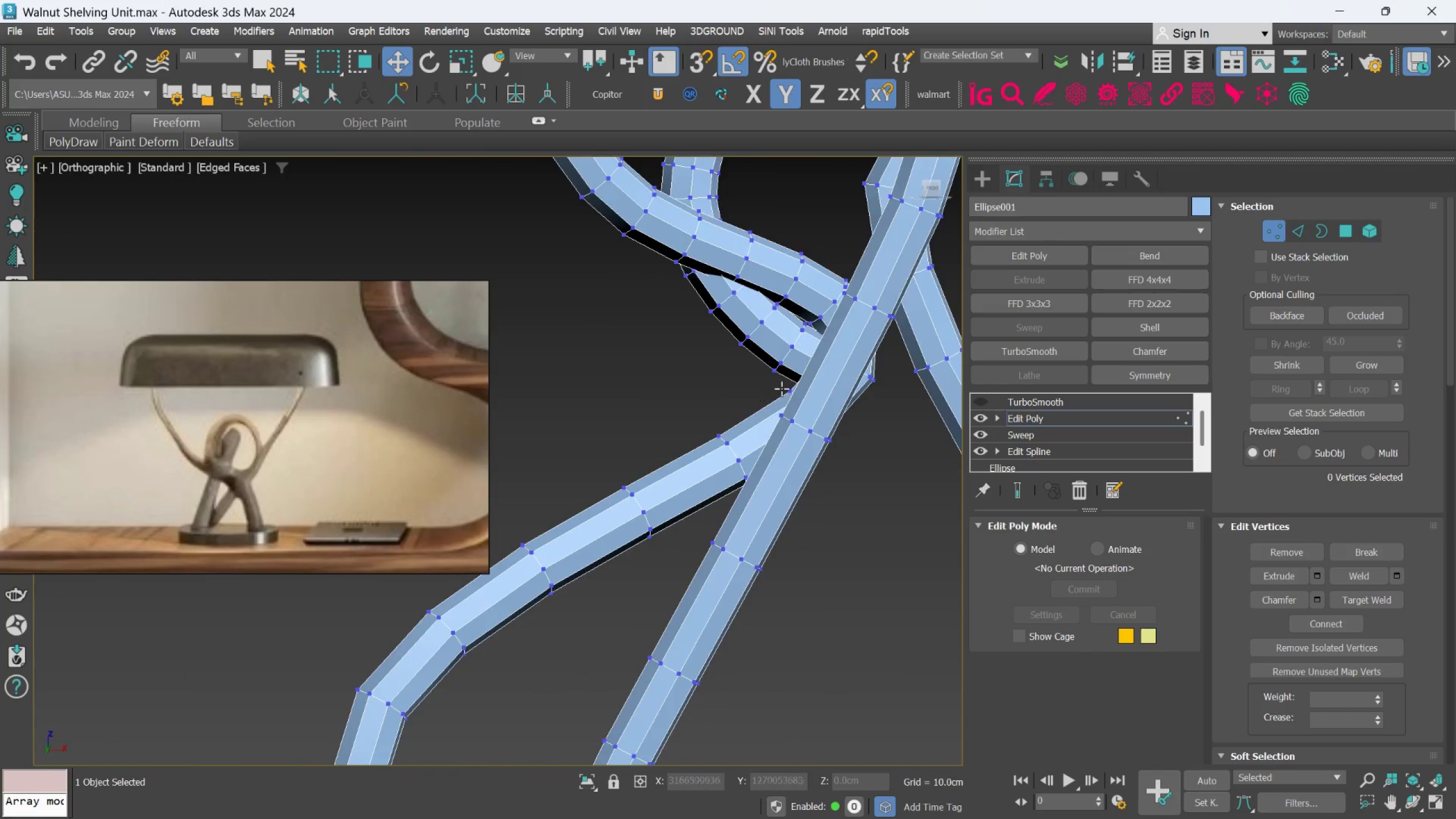 
scroll: coordinate [745, 413], scroll_direction: down, amount: 6.0
 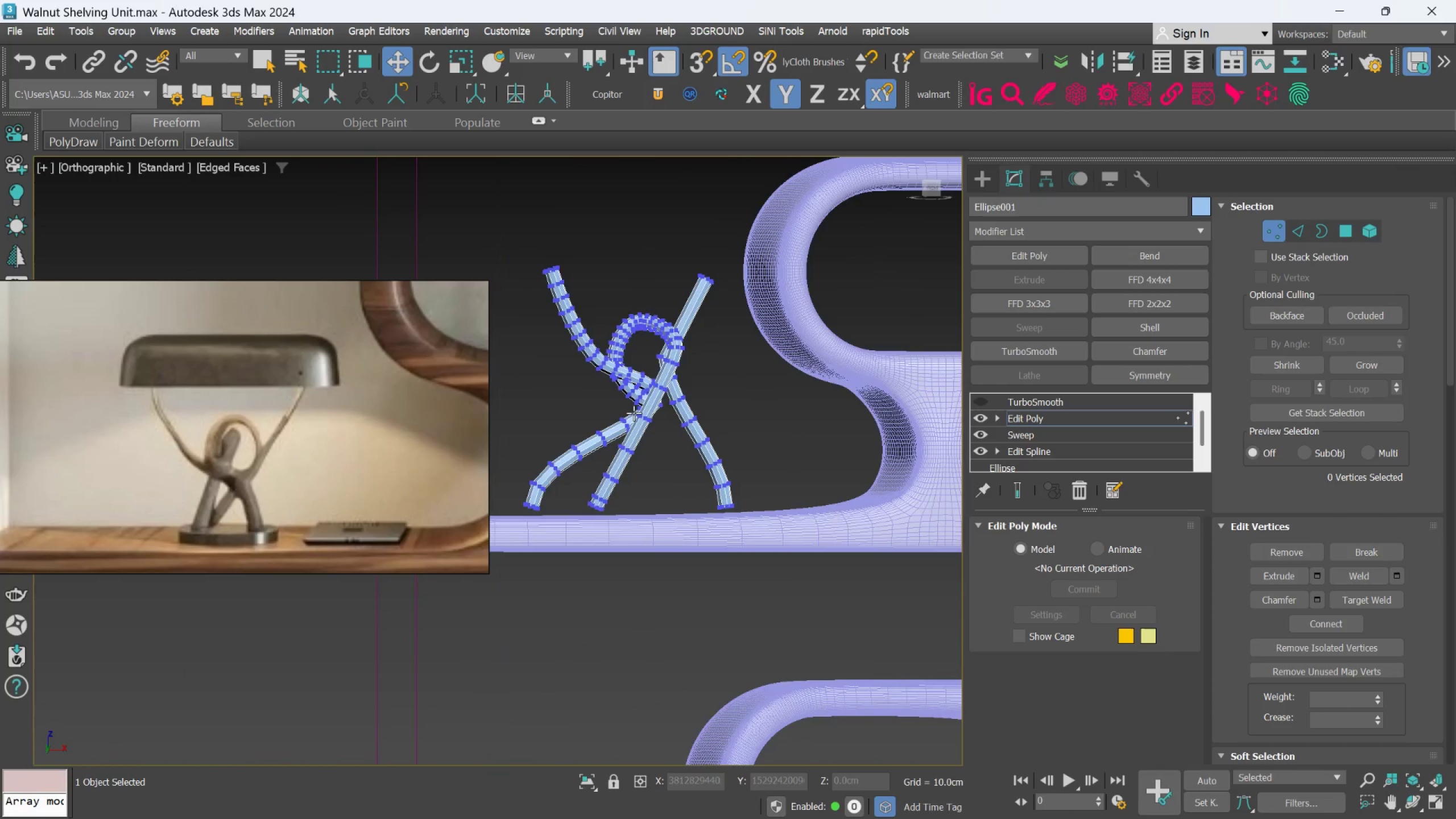 
scroll: coordinate [644, 409], scroll_direction: up, amount: 2.0
 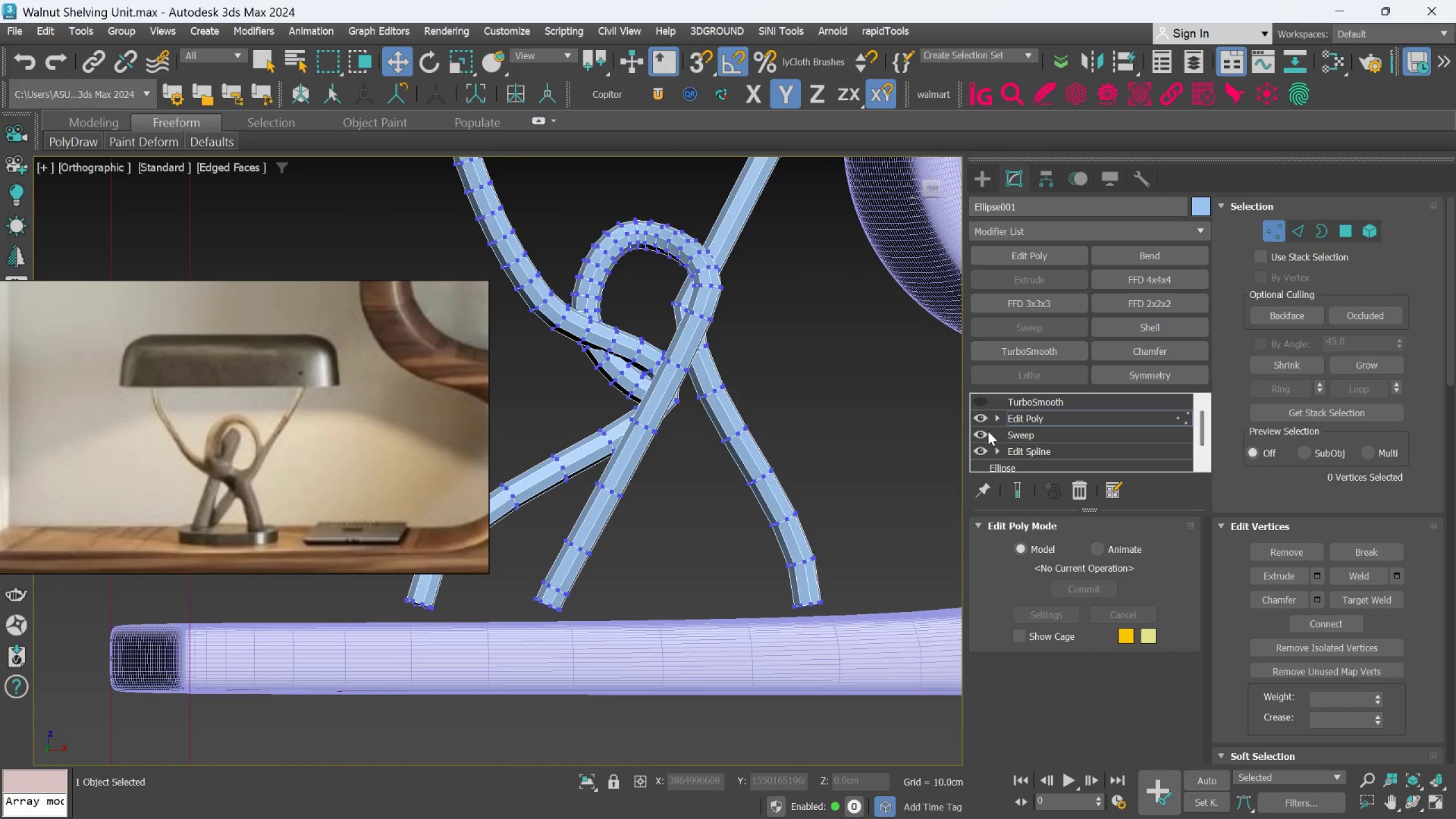 
left_click([985, 432])
 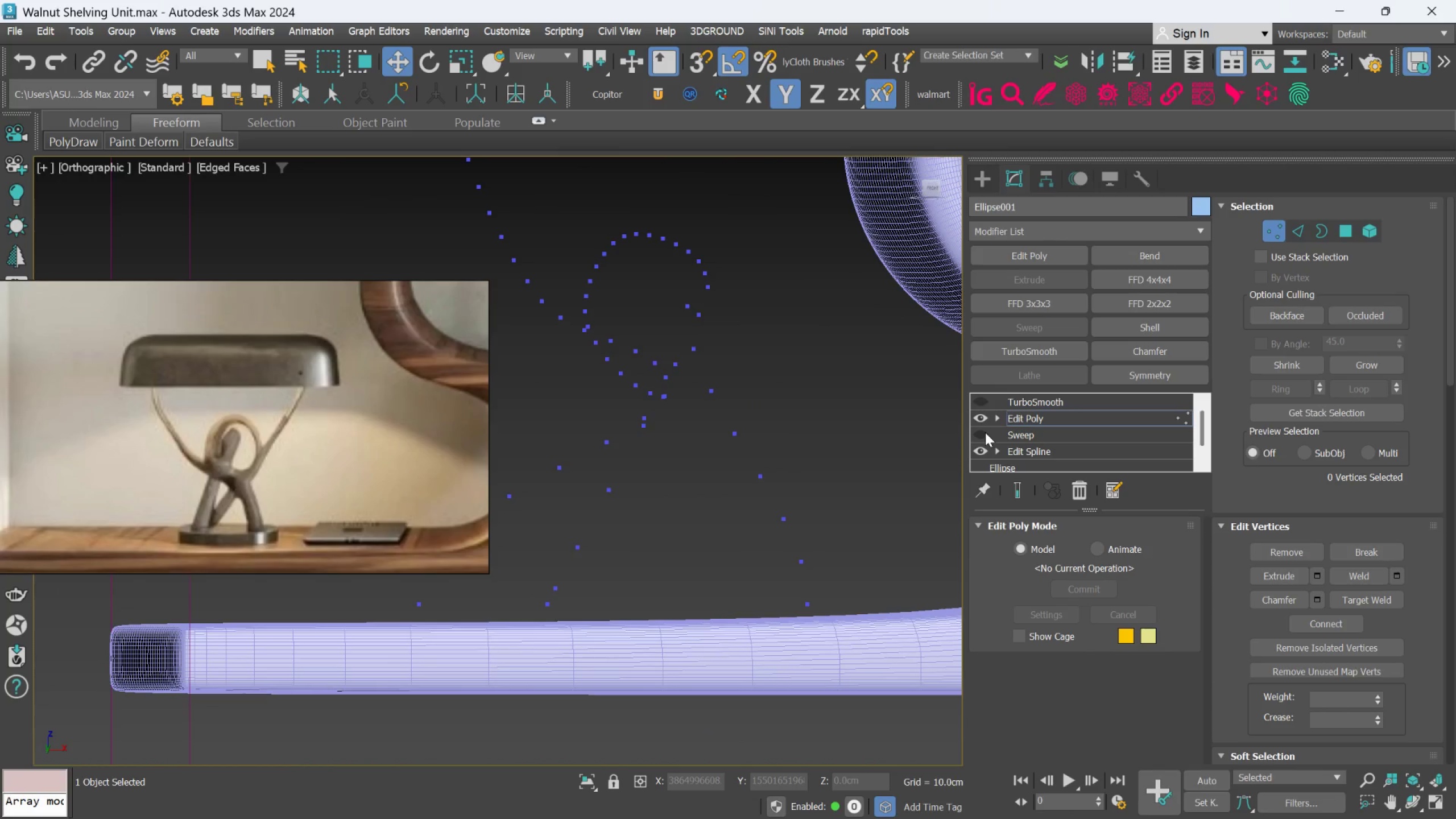 
left_click([984, 432])
 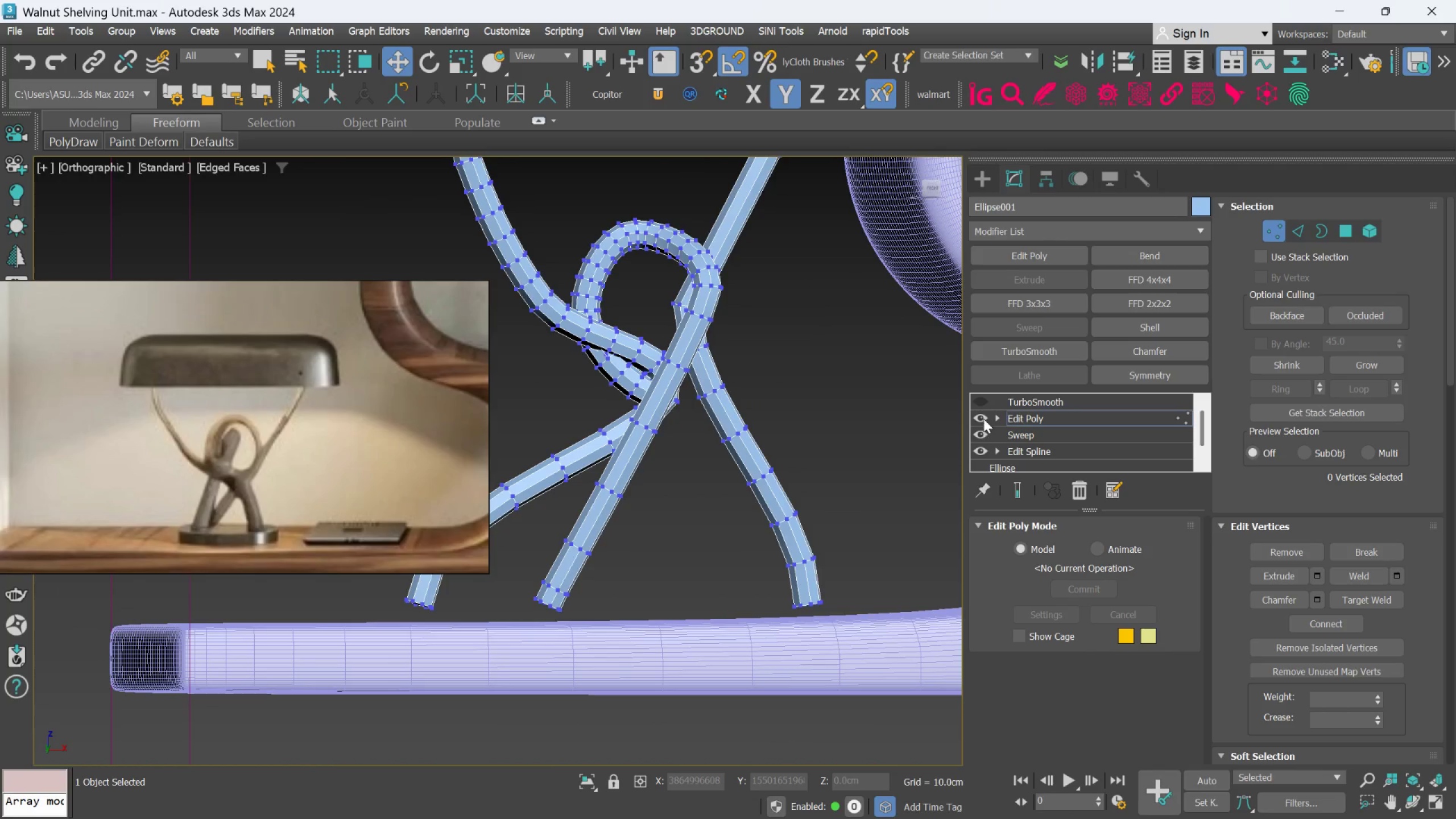 
left_click([983, 419])
 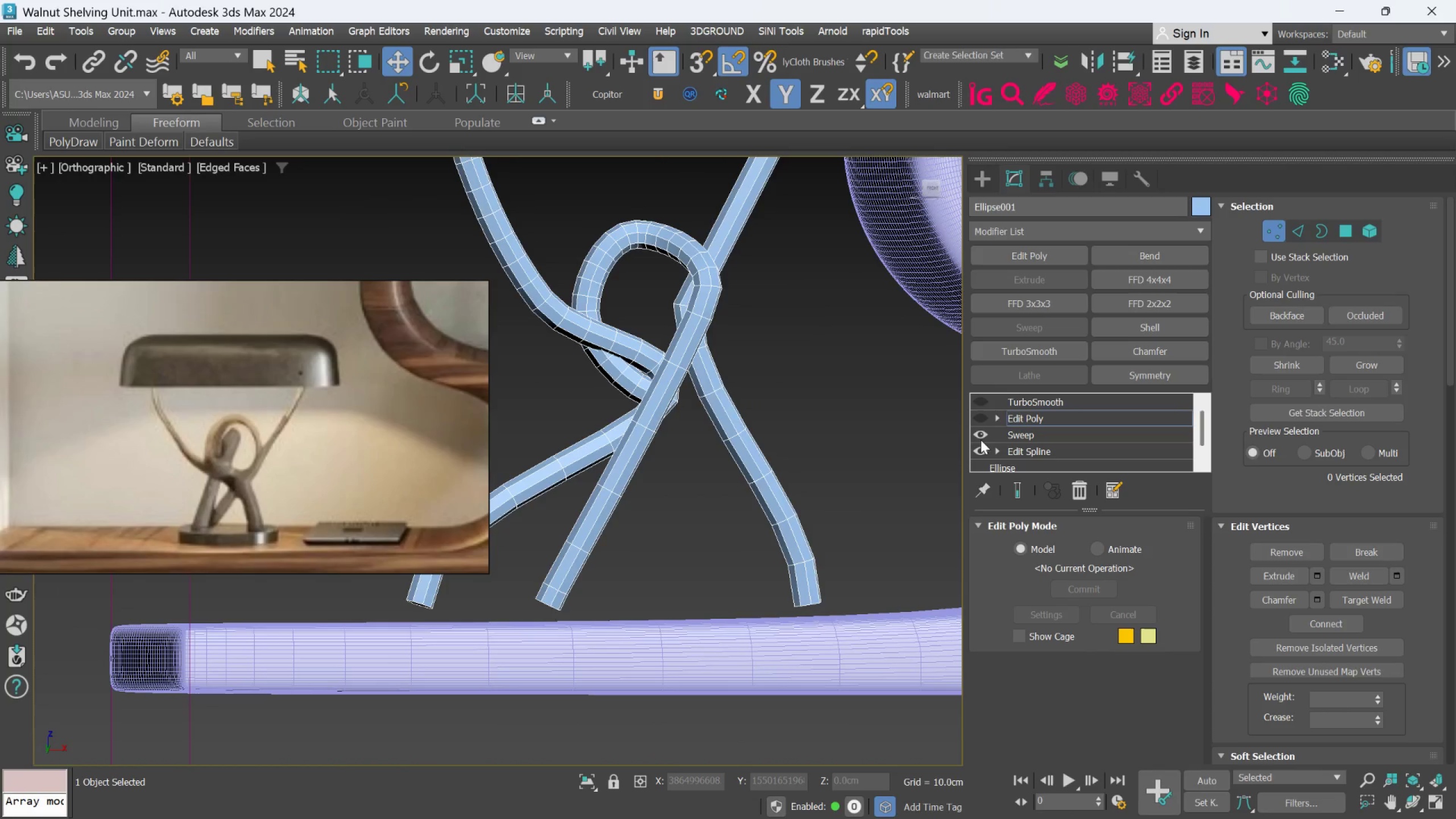 
left_click([981, 440])
 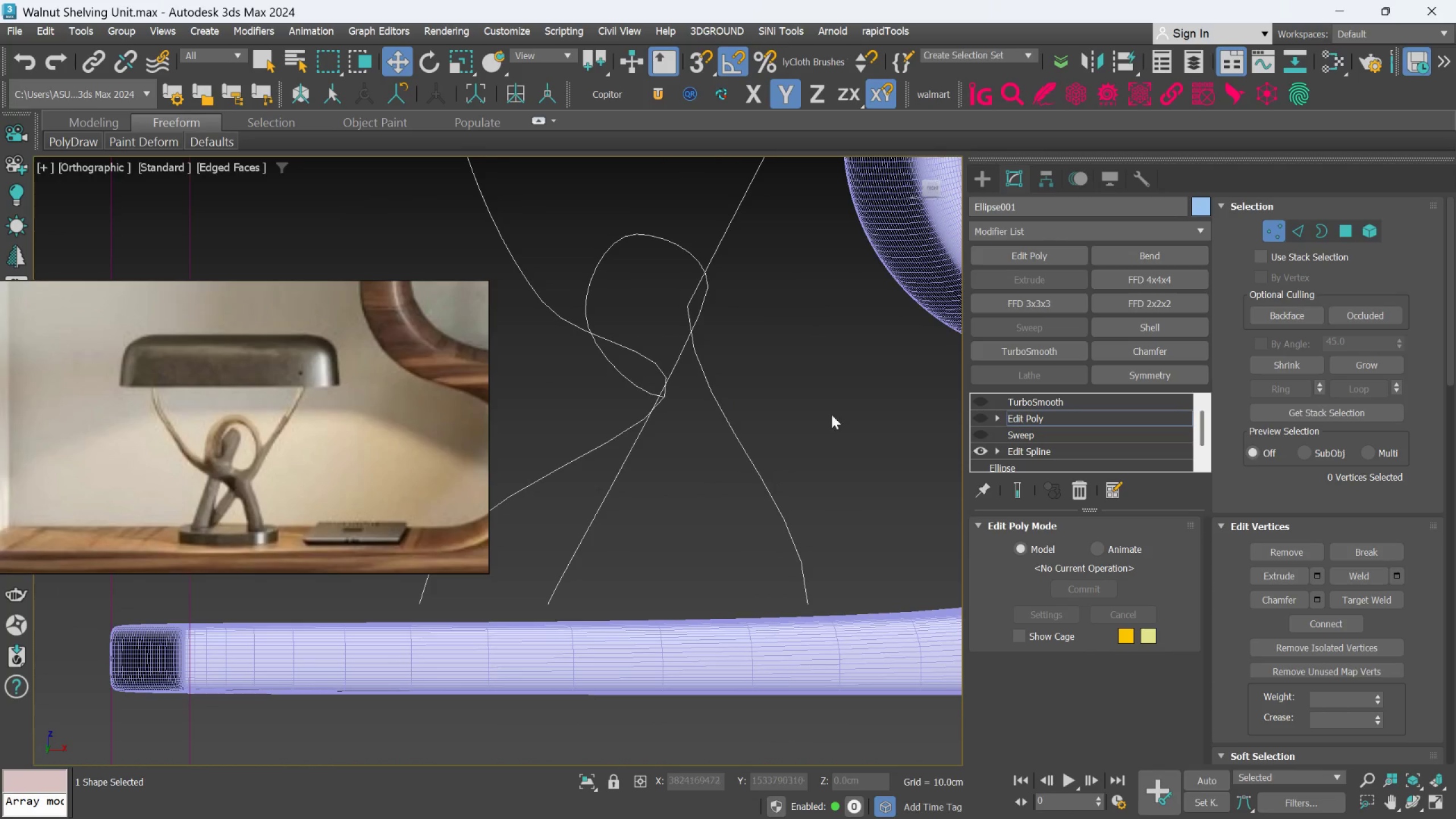 
scroll: coordinate [672, 378], scroll_direction: up, amount: 2.0
 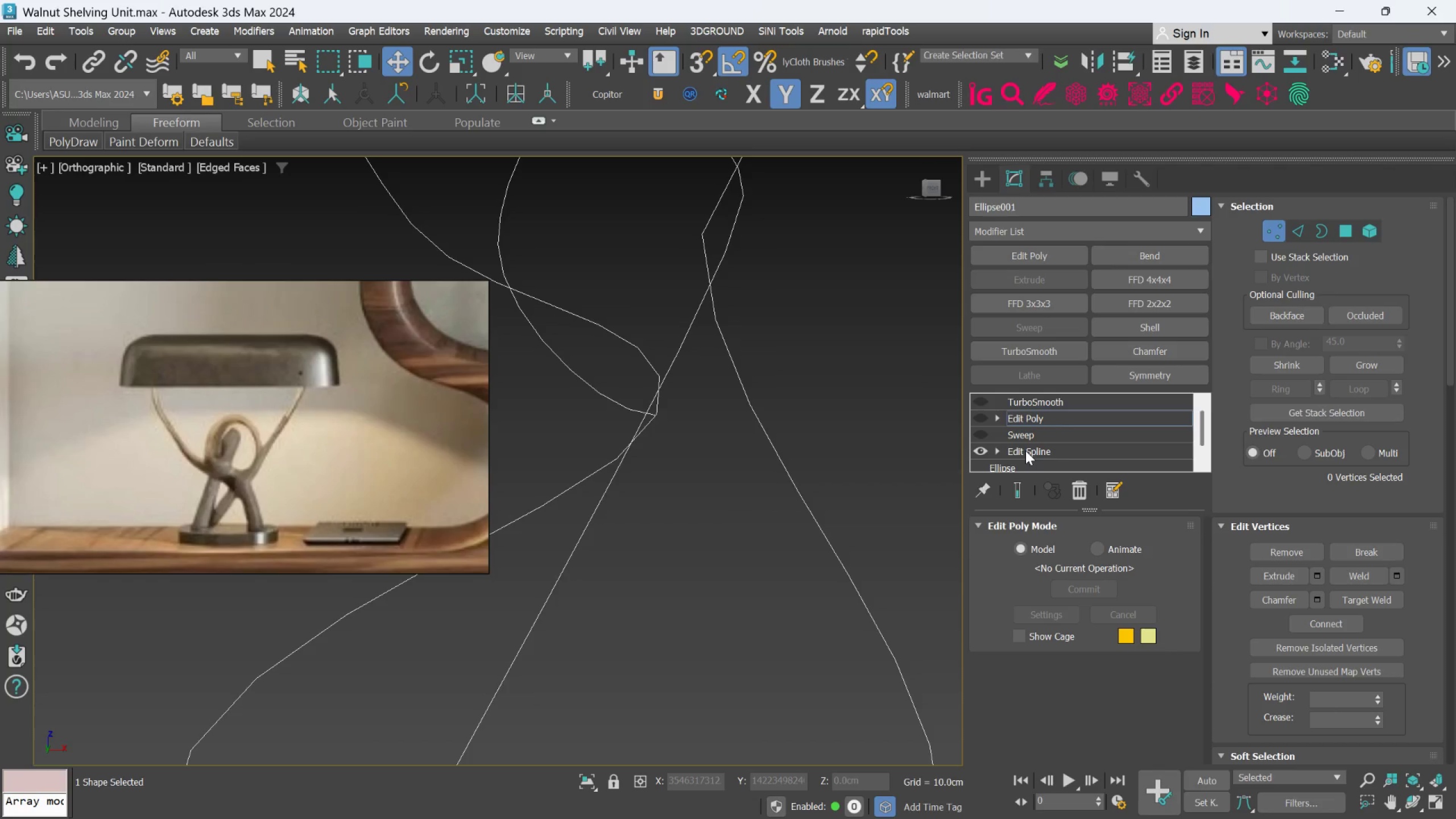 
wait(5.22)
 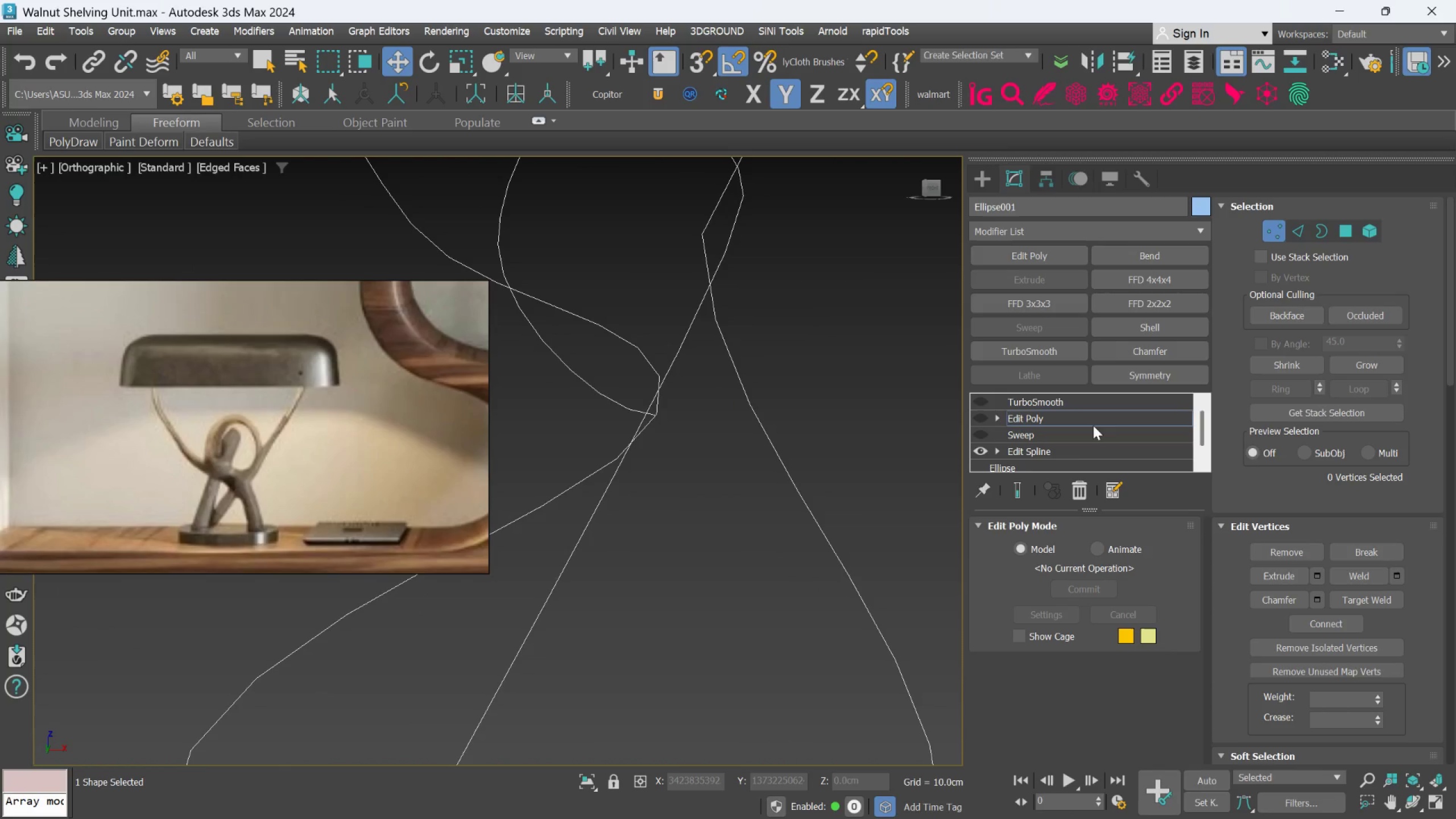 
left_click([1055, 549])
 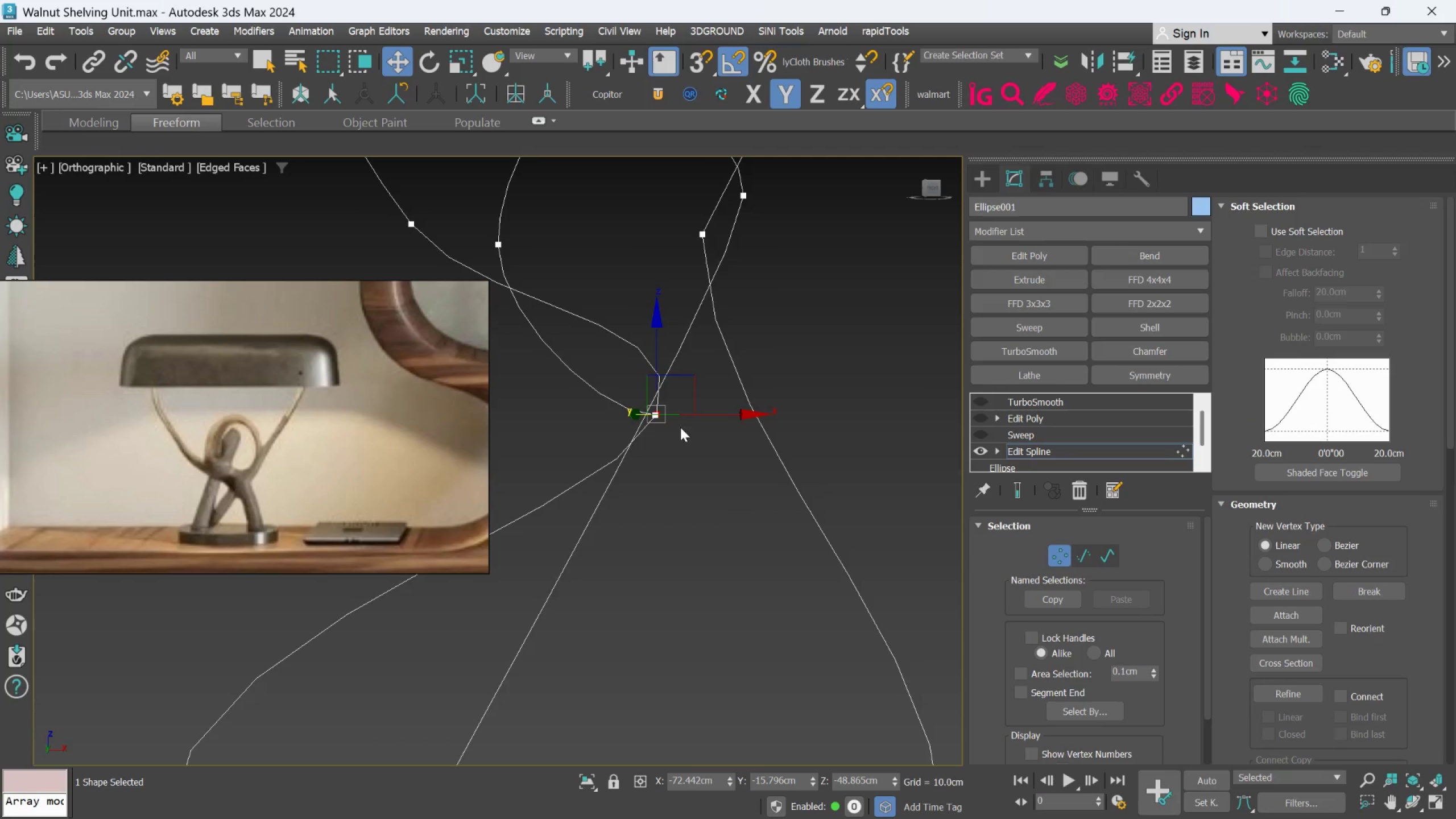 
left_click_drag(start_coordinate=[693, 406], to_coordinate=[698, 407])
 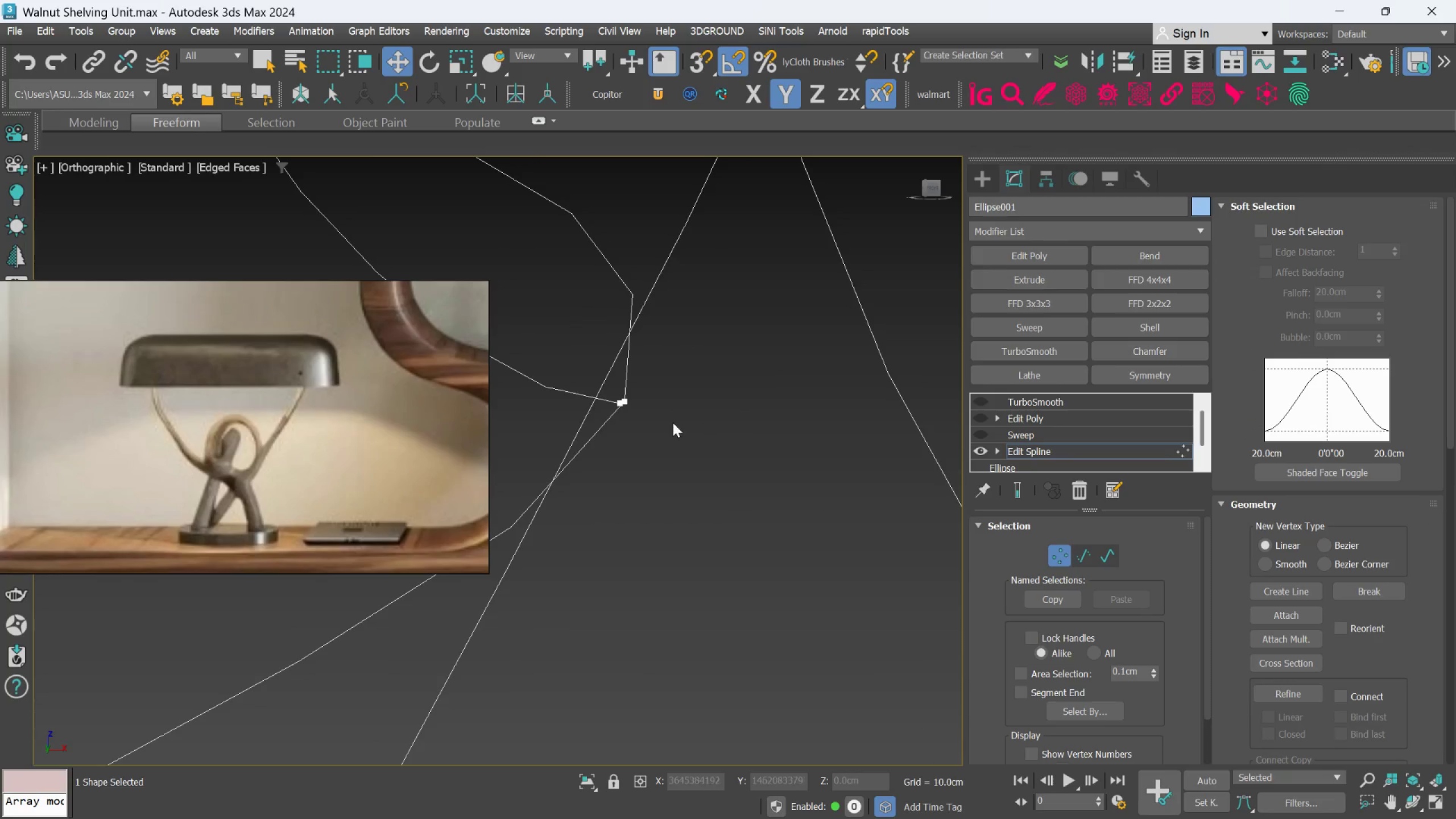 
scroll: coordinate [677, 416], scroll_direction: up, amount: 3.0
 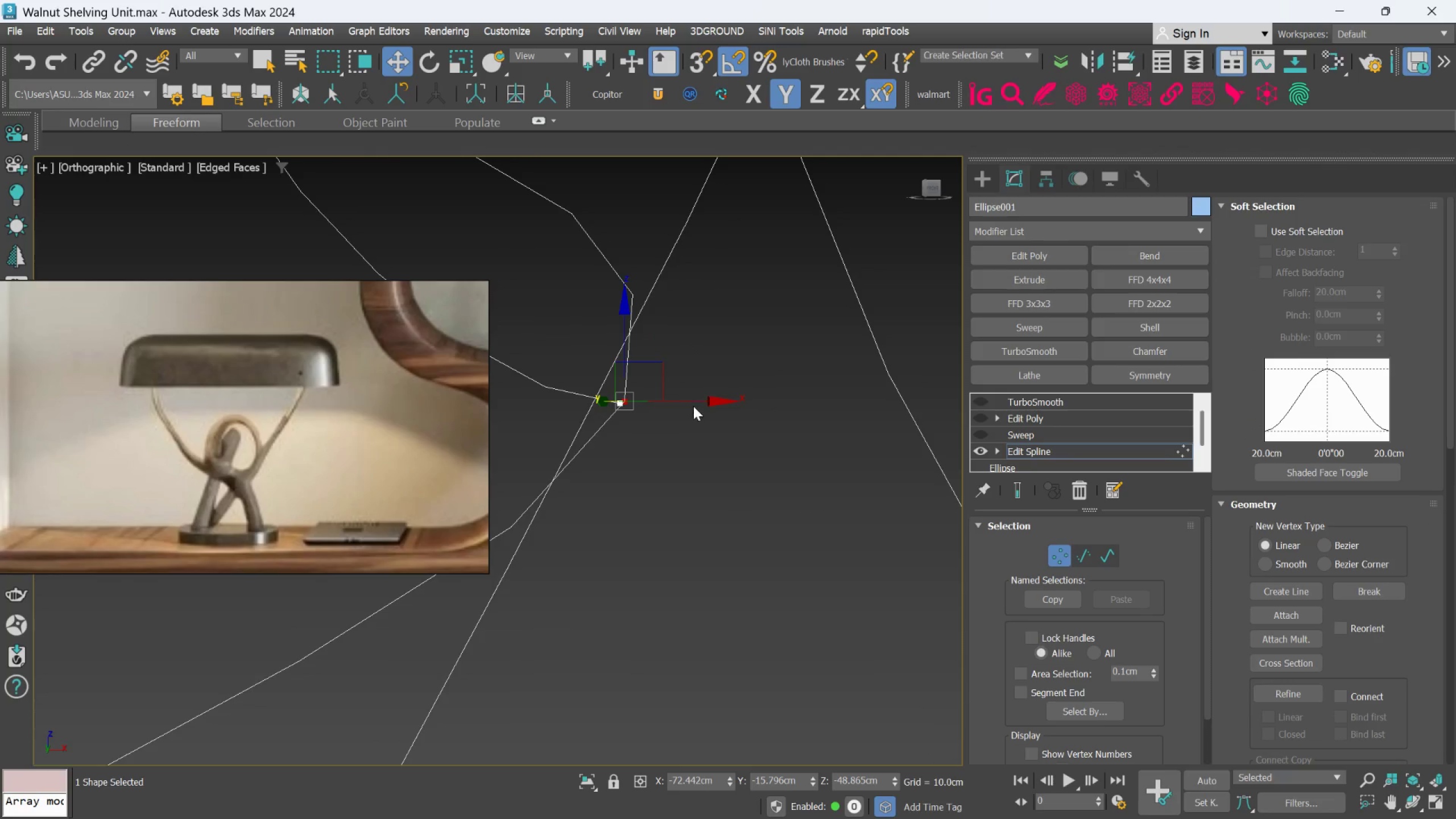 
left_click_drag(start_coordinate=[677, 421], to_coordinate=[603, 391])
 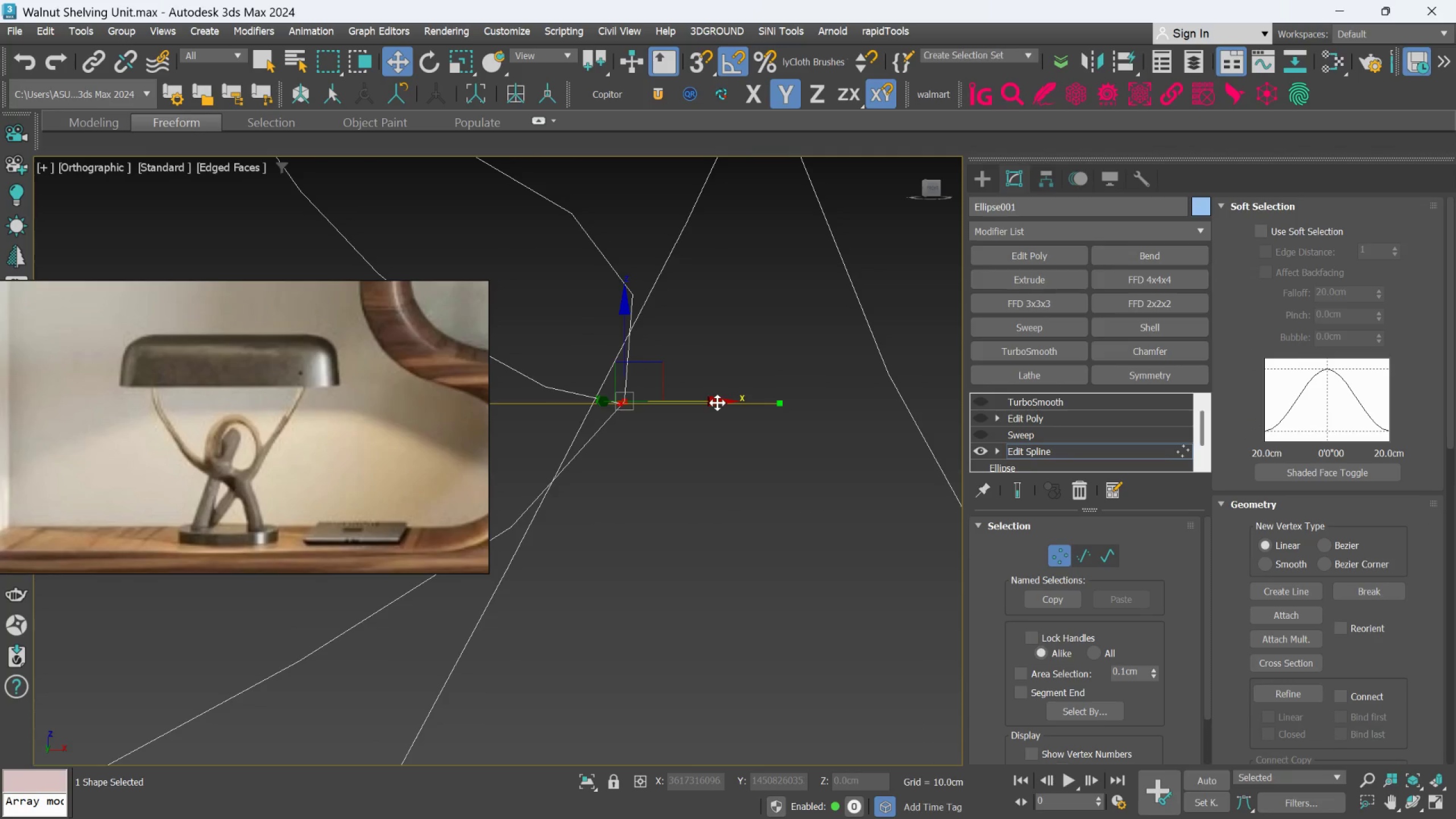 
left_click([670, 435])
 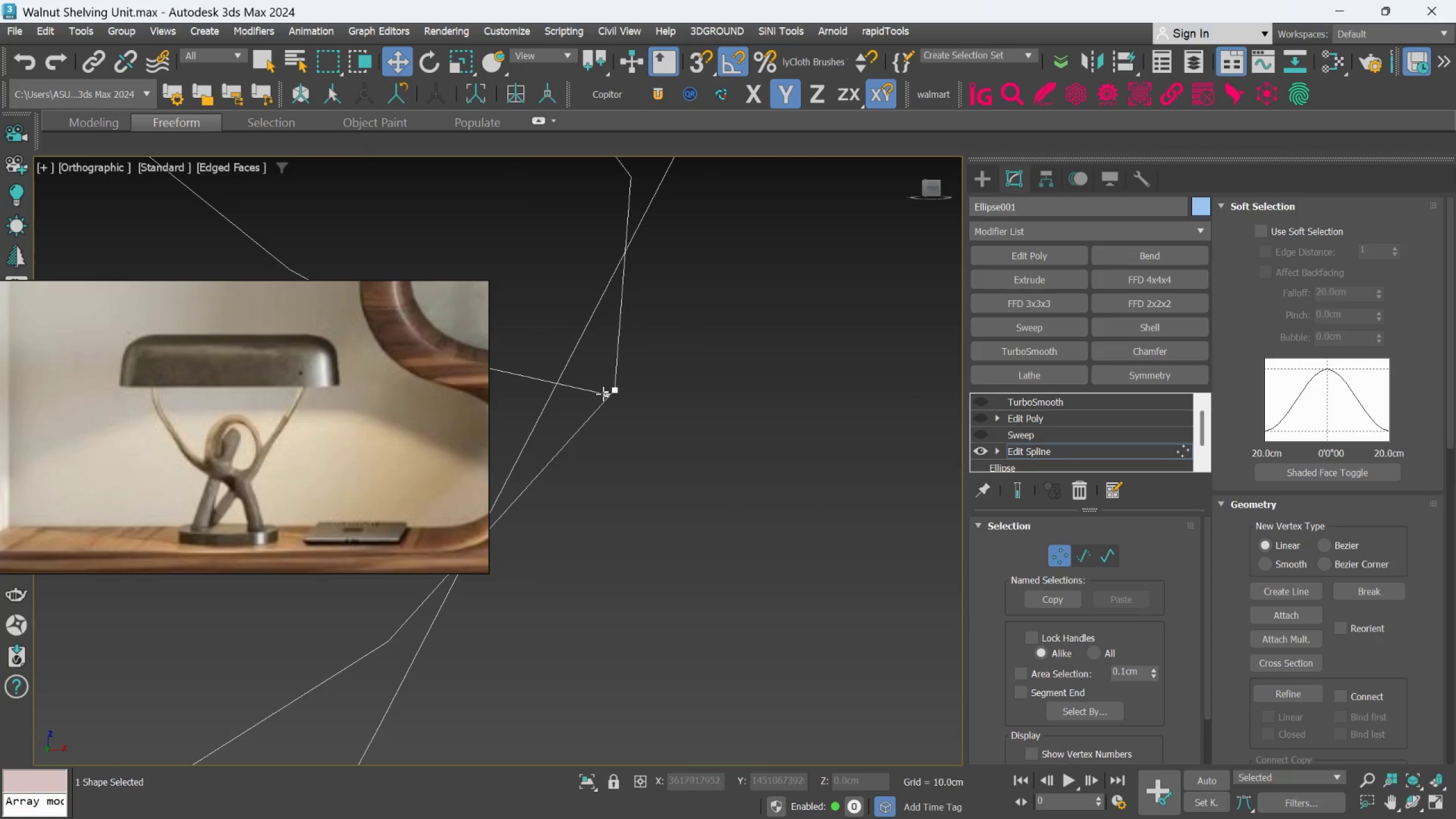 
scroll: coordinate [634, 412], scroll_direction: up, amount: 2.0
 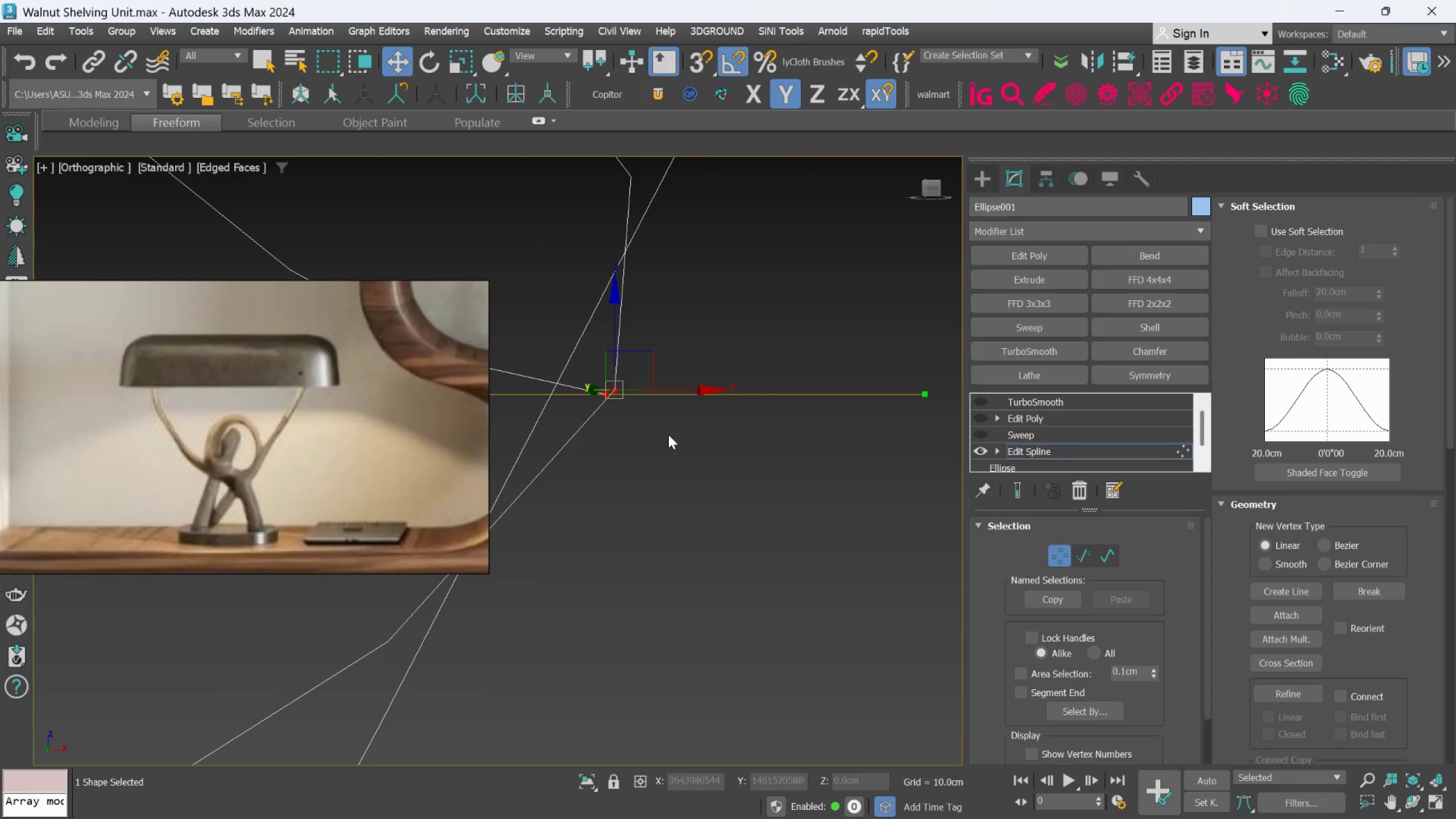 
left_click([603, 394])
 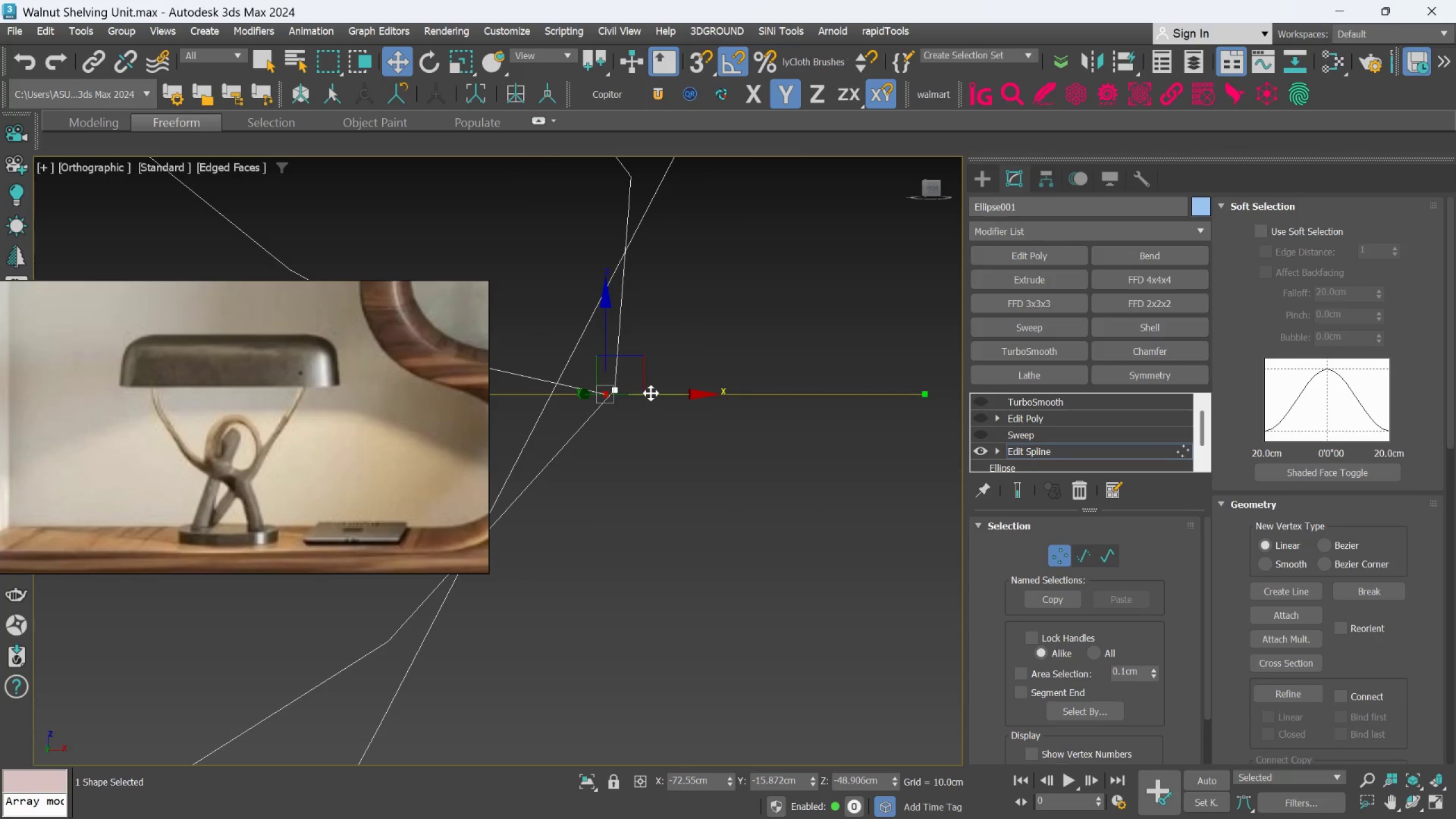 
left_click_drag(start_coordinate=[652, 393], to_coordinate=[517, 365])
 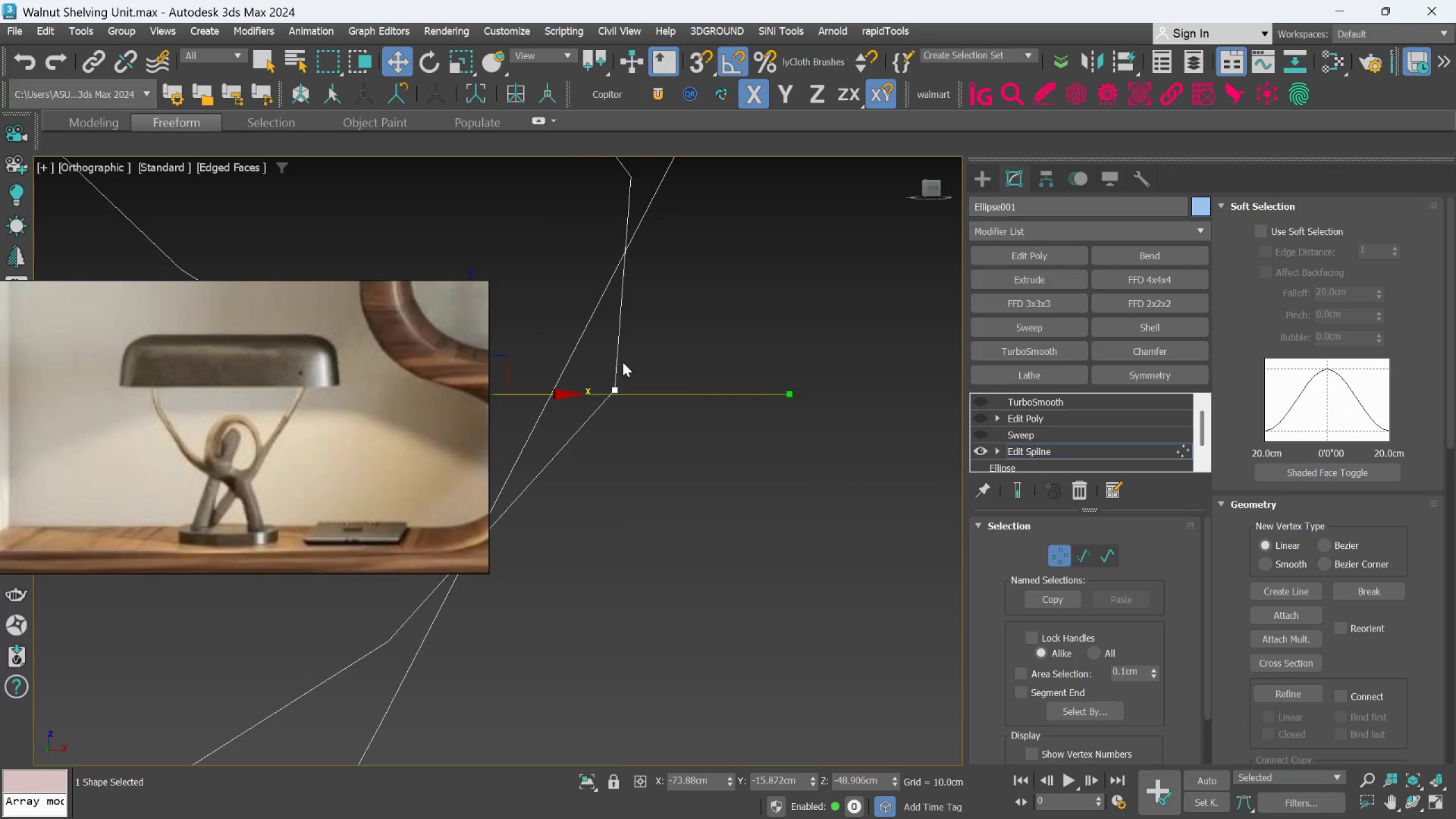 
scroll: coordinate [697, 358], scroll_direction: down, amount: 5.0
 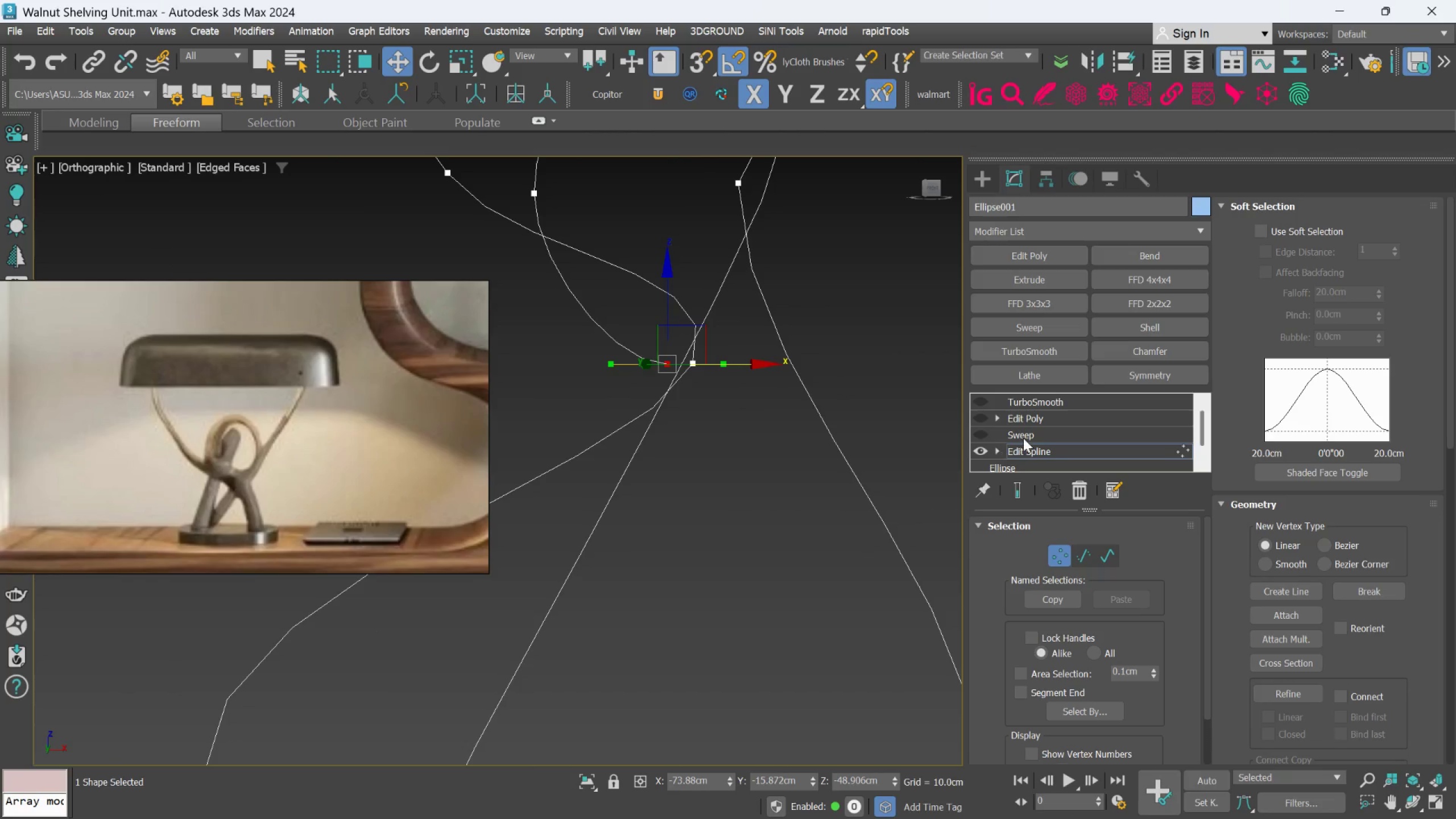 
left_click([1024, 448])
 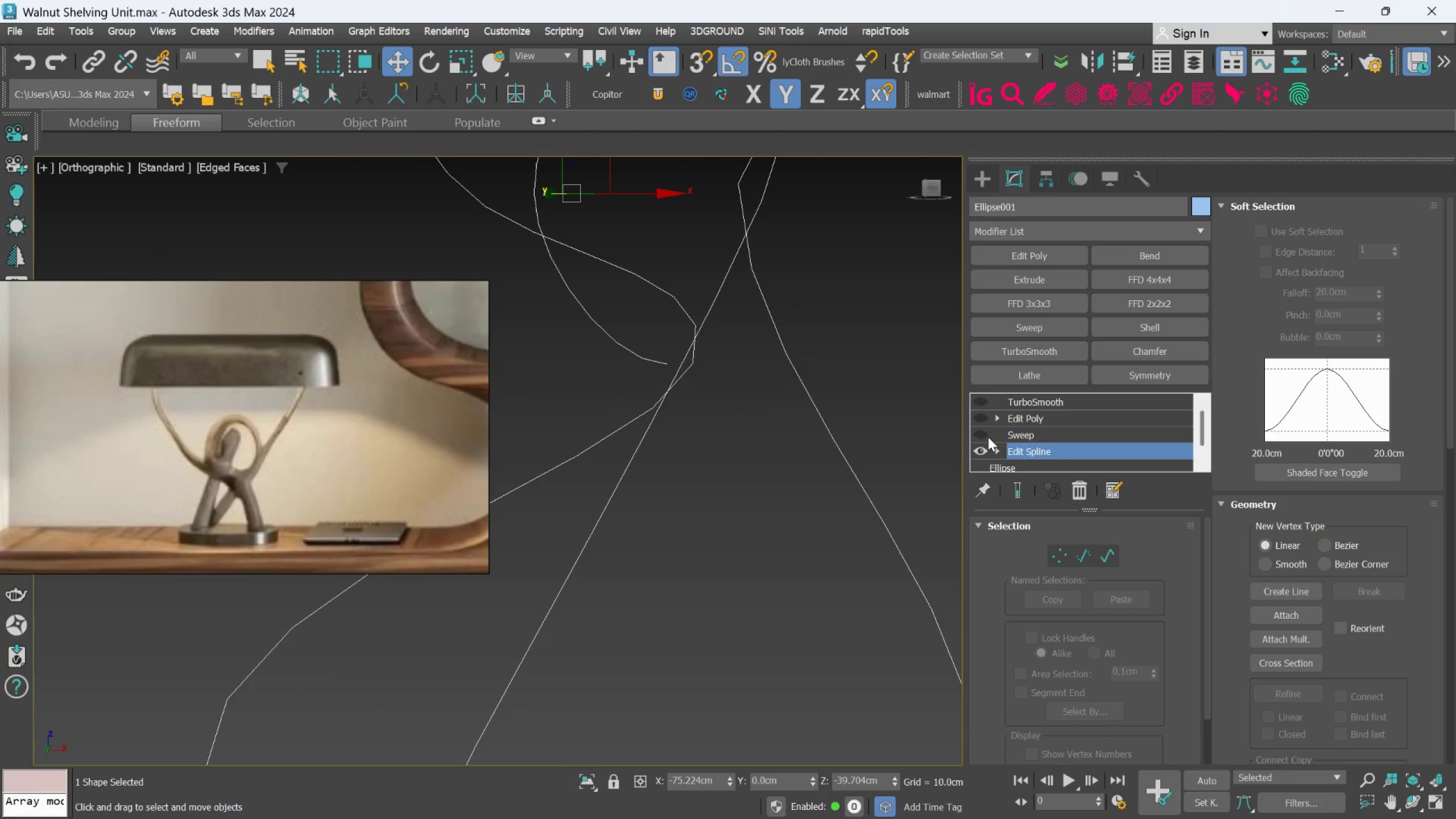 
left_click([988, 437])
 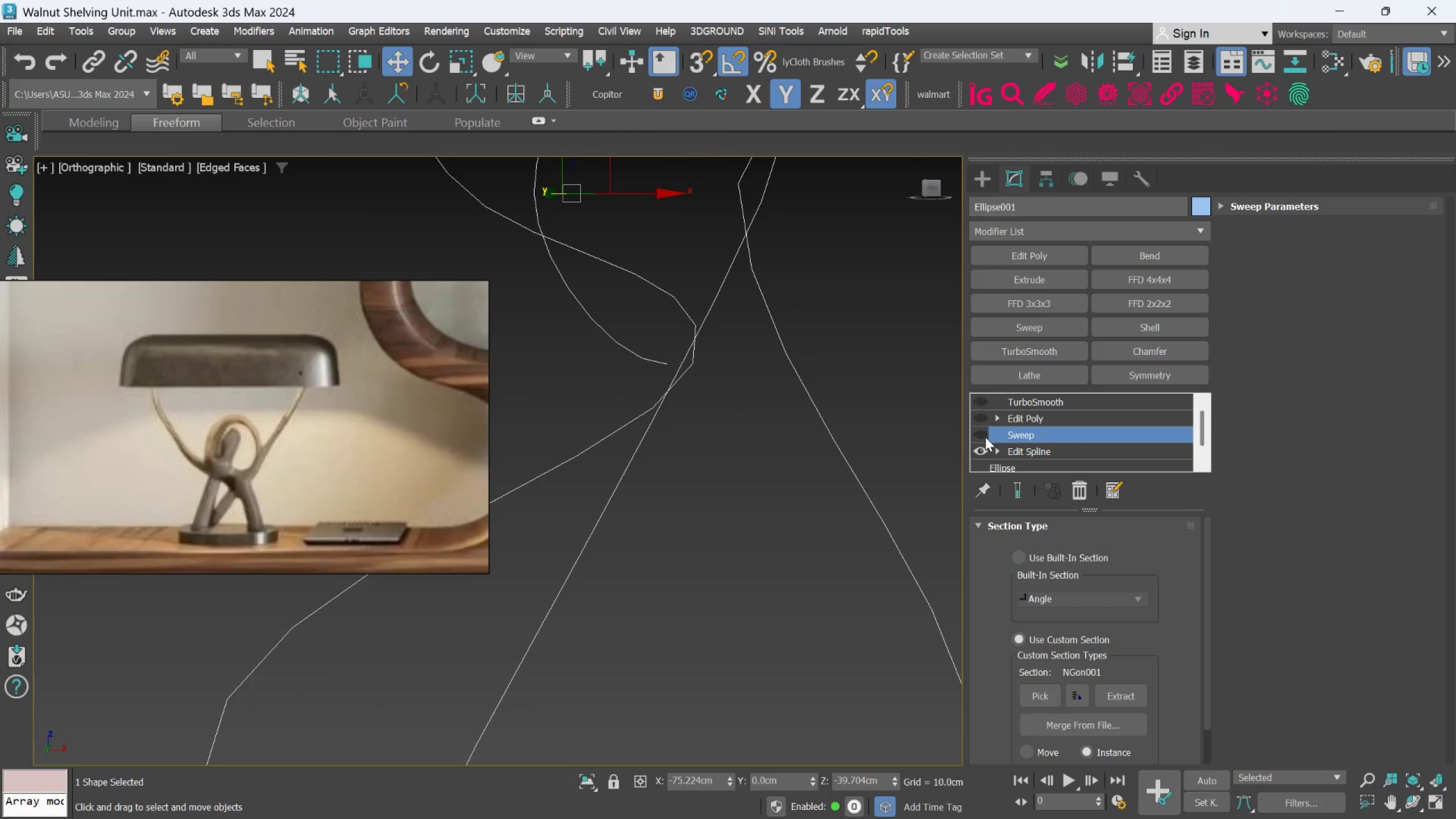 
left_click([981, 435])
 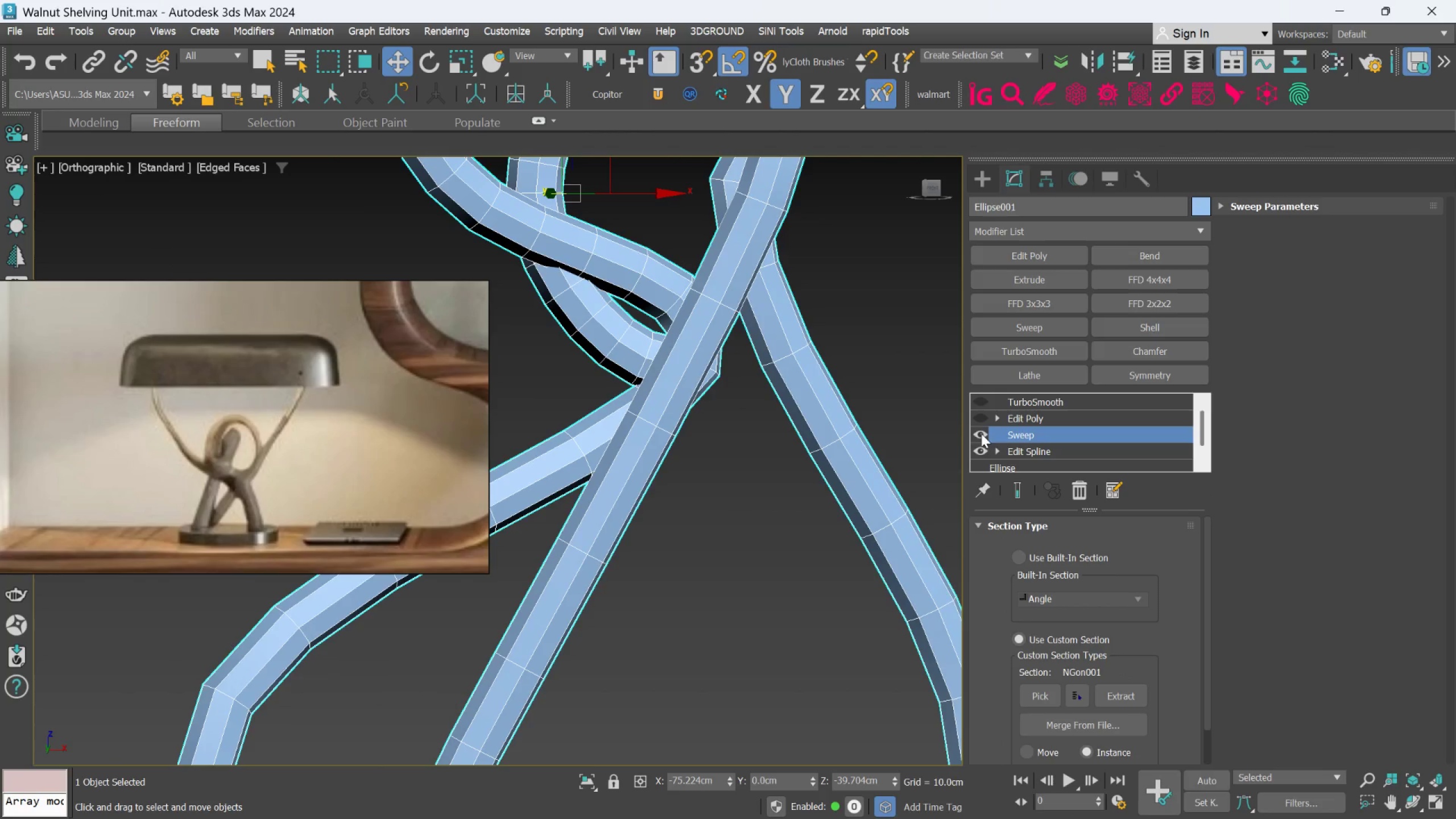 
hold_key(key=AltLeft, duration=3.17)
 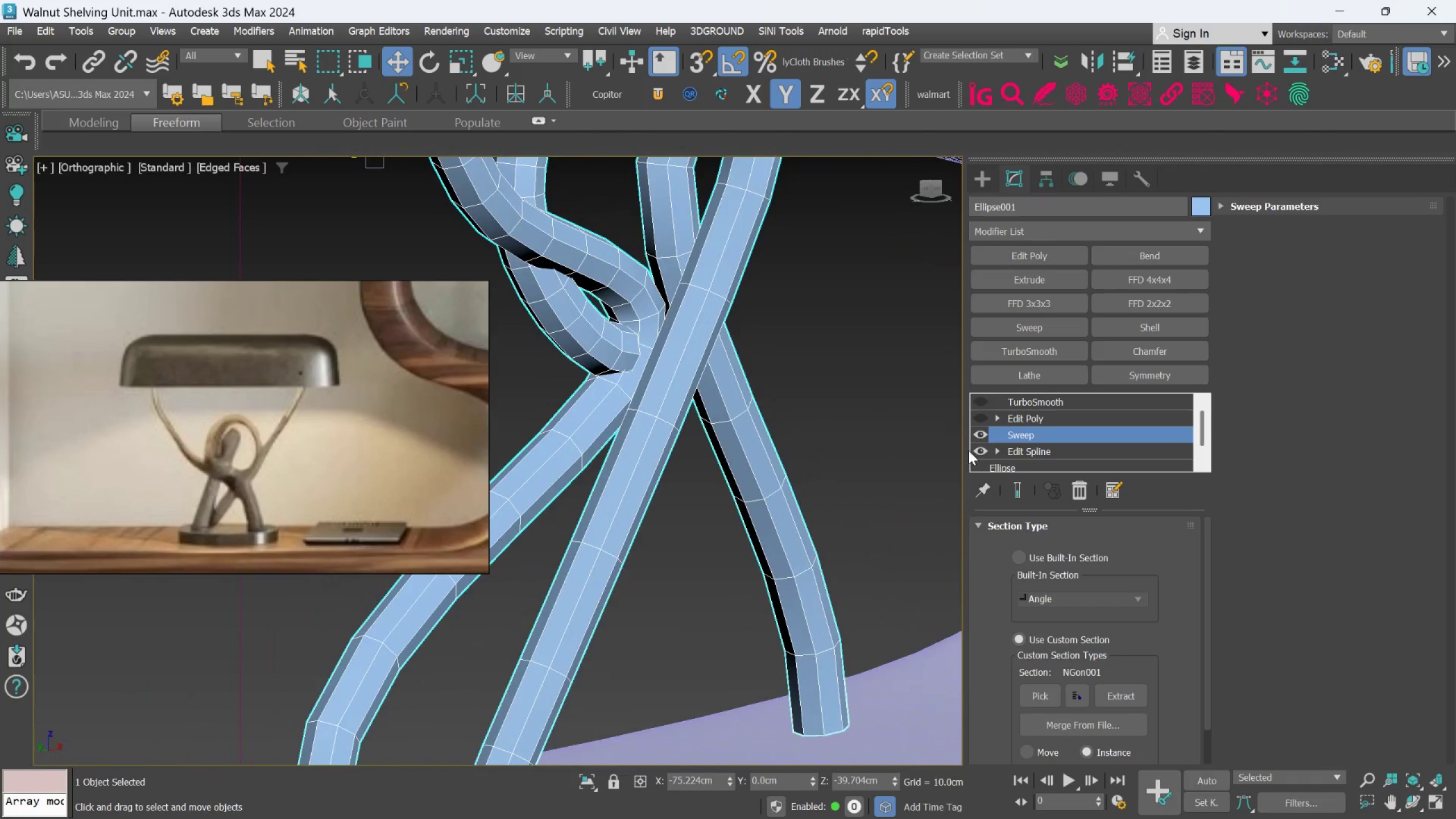 
hold_key(key=AltLeft, duration=2.25)
 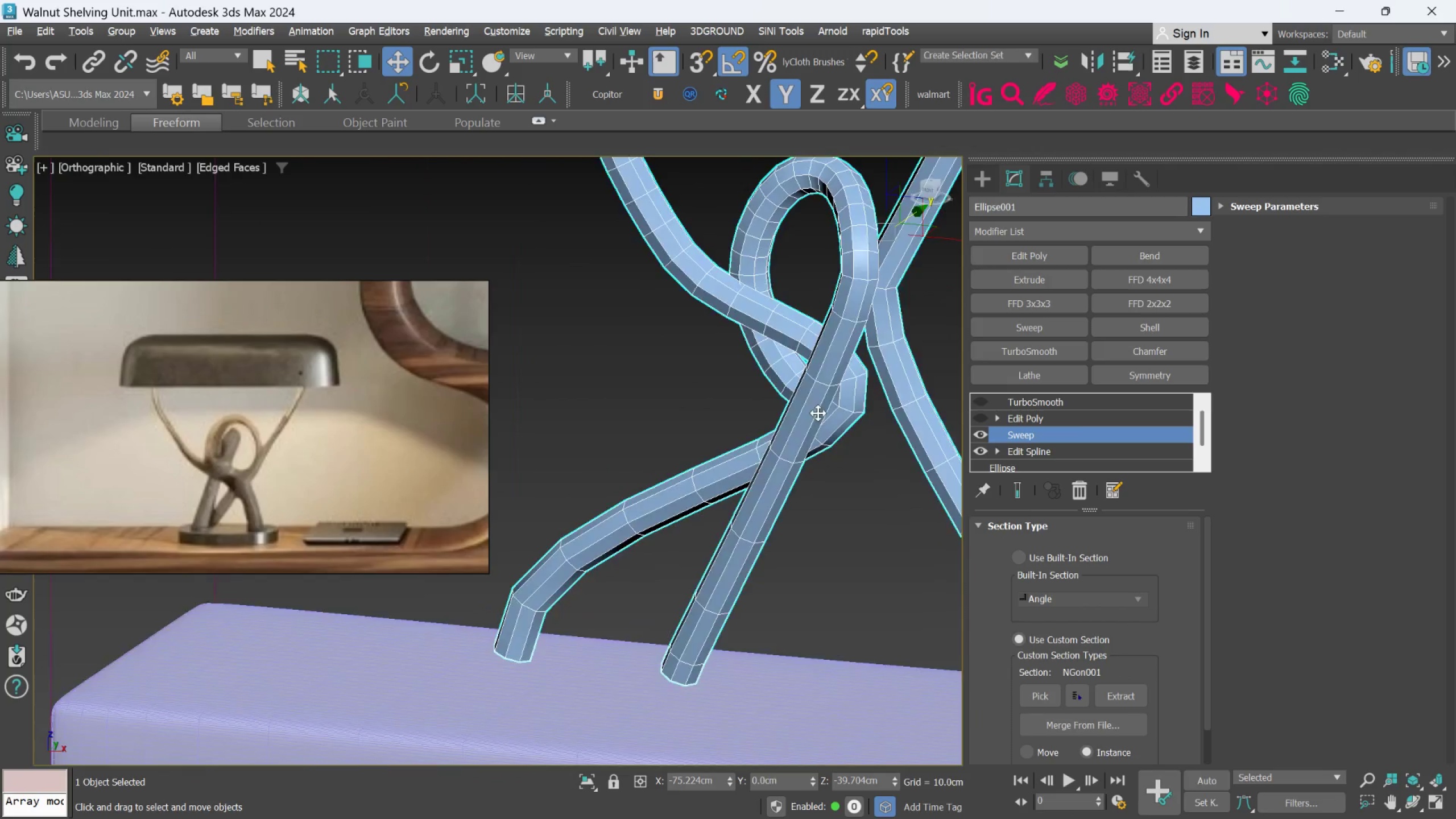 
scroll: coordinate [852, 429], scroll_direction: down, amount: 6.0
 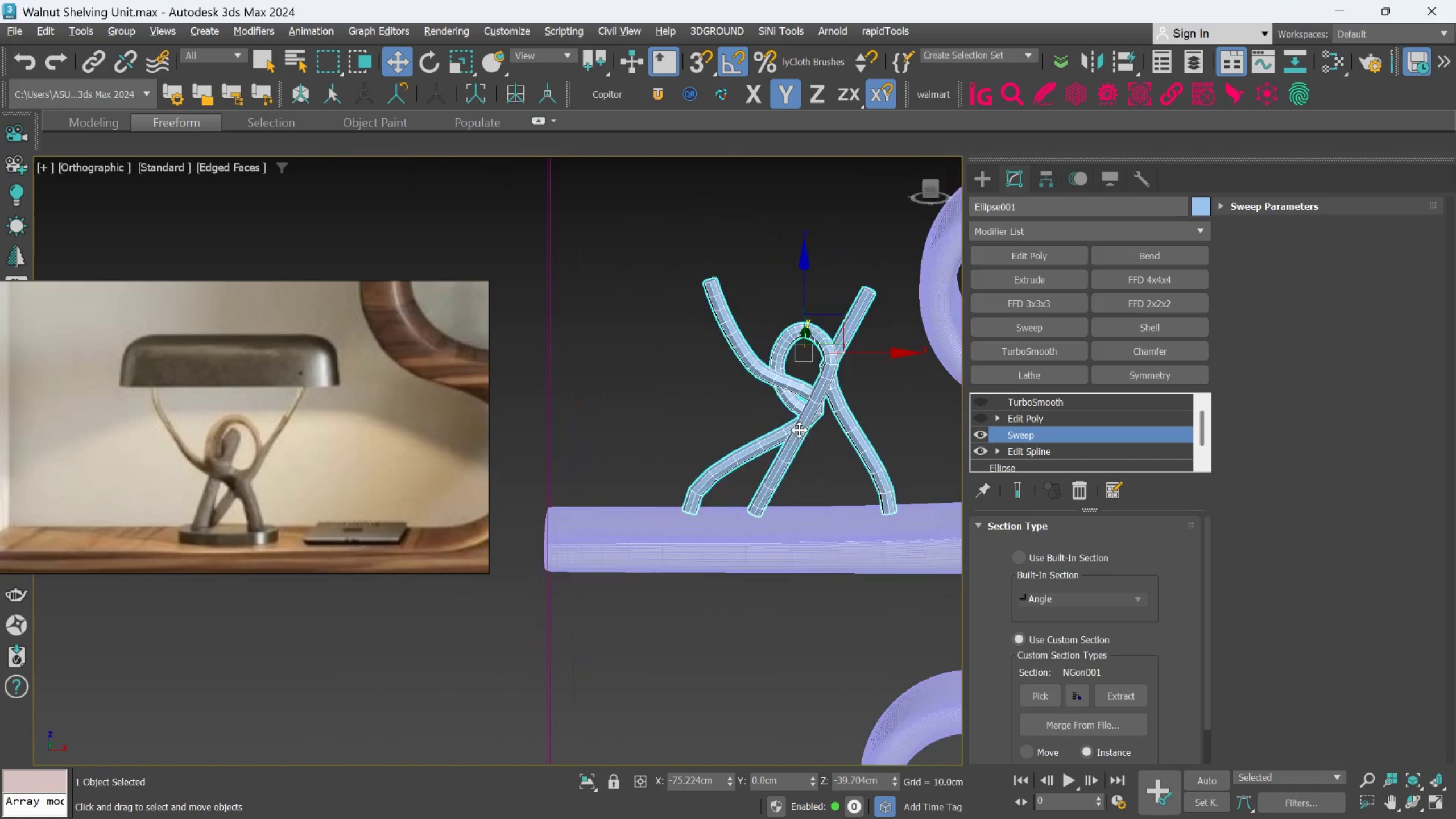 
hold_key(key=AltLeft, duration=1.04)
 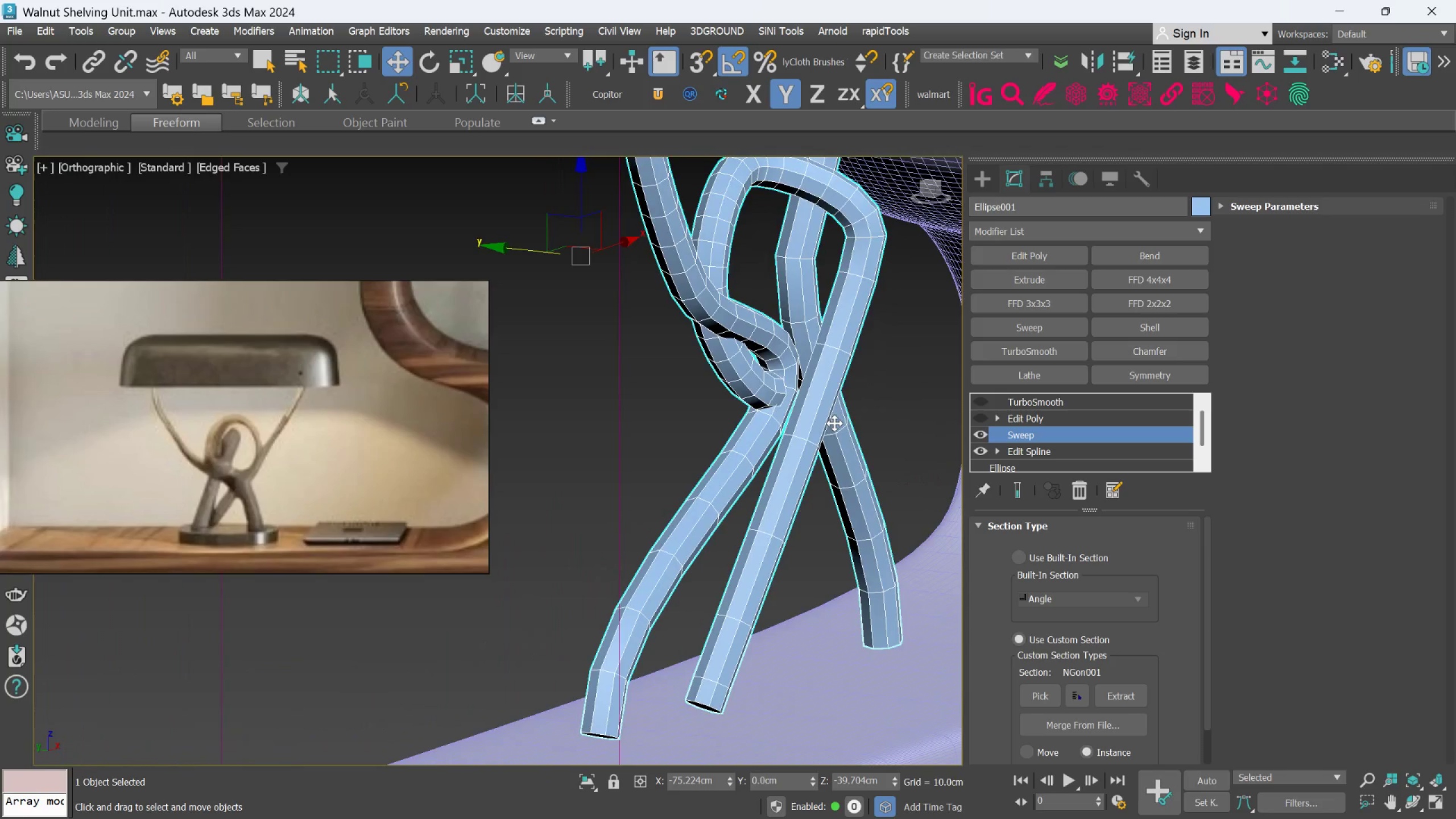 
scroll: coordinate [838, 421], scroll_direction: up, amount: 4.0
 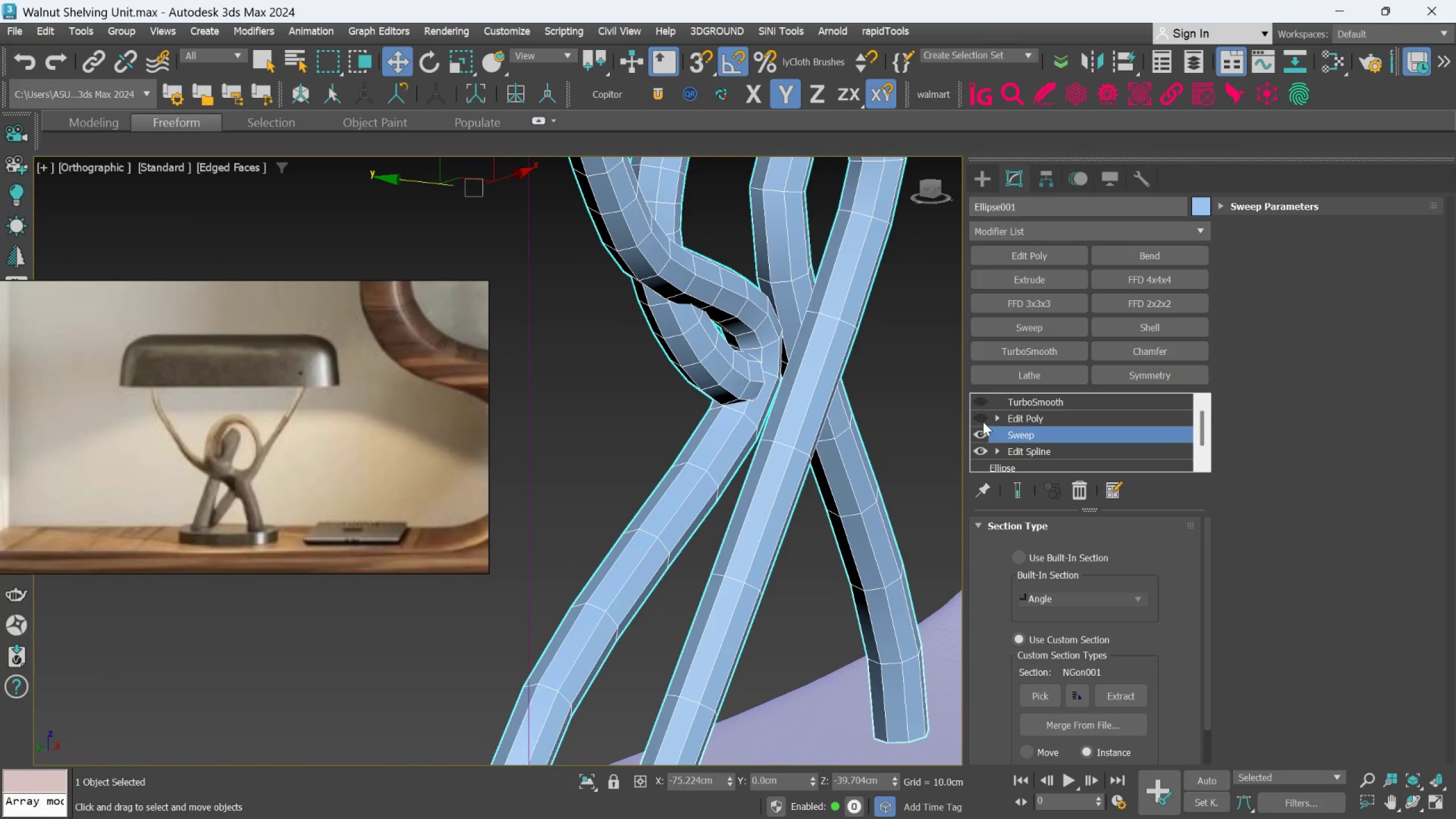 
left_click([983, 420])
 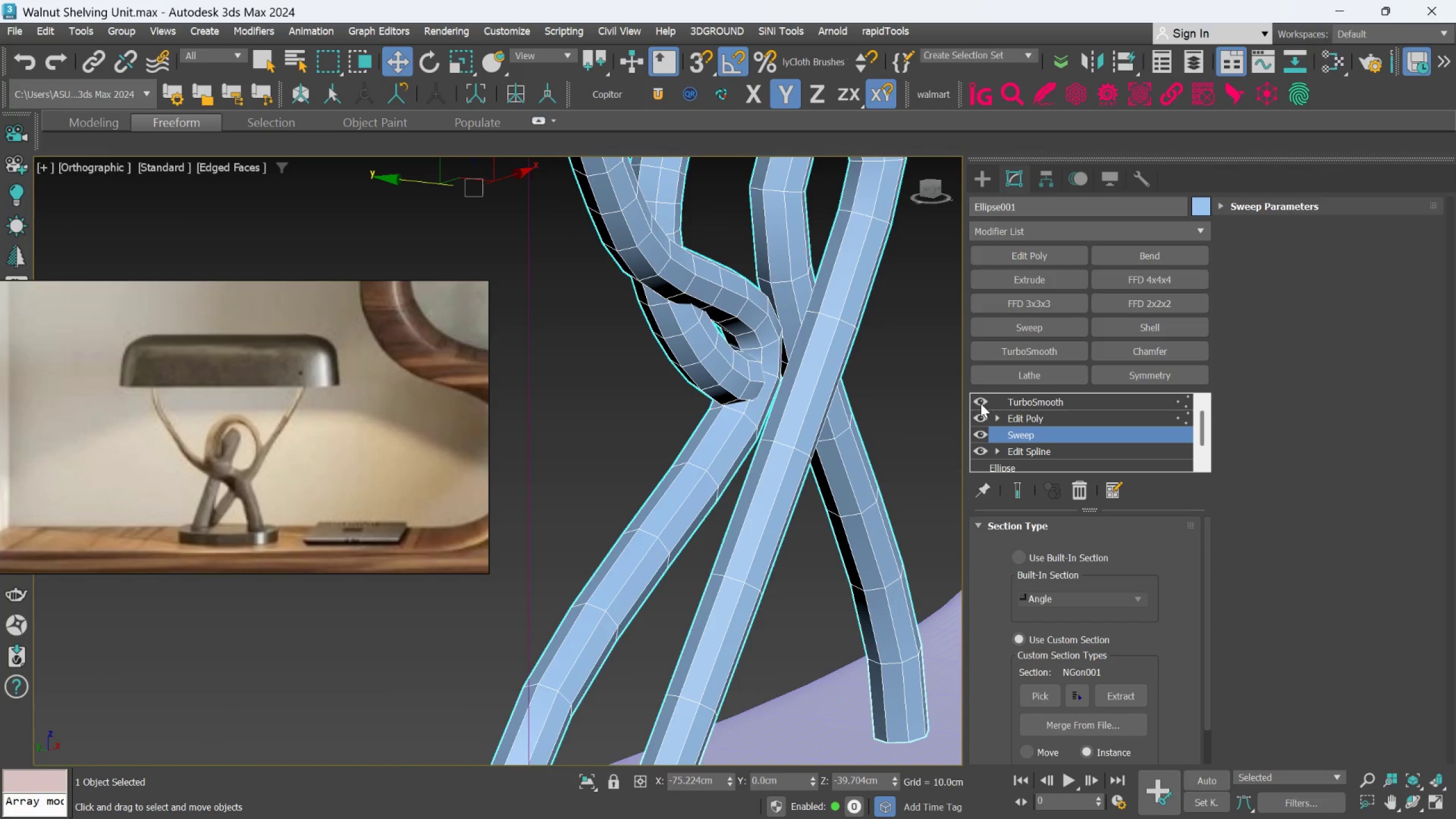 
double_click([1009, 403])
 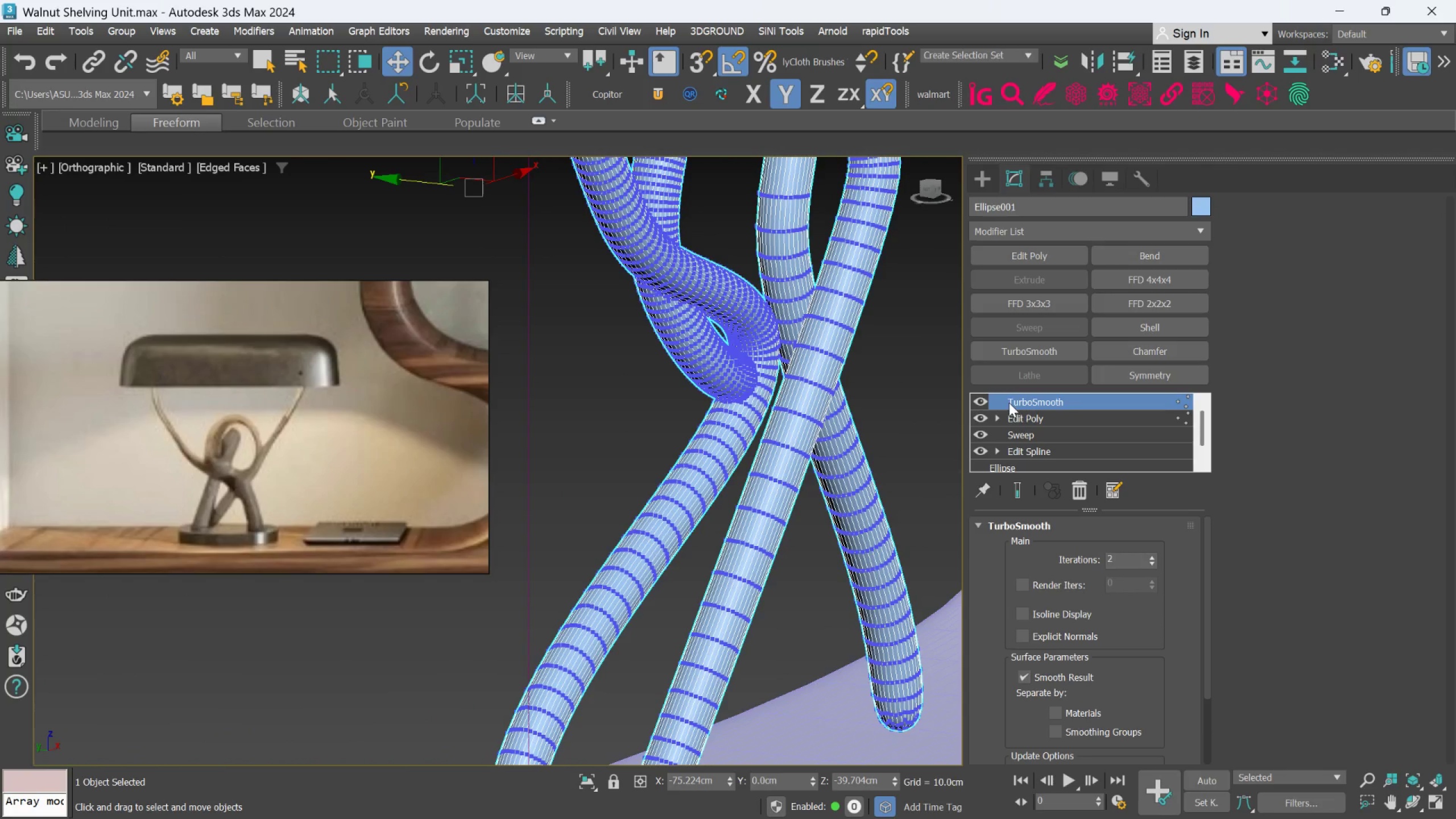 
hold_key(key=AltLeft, duration=0.59)
 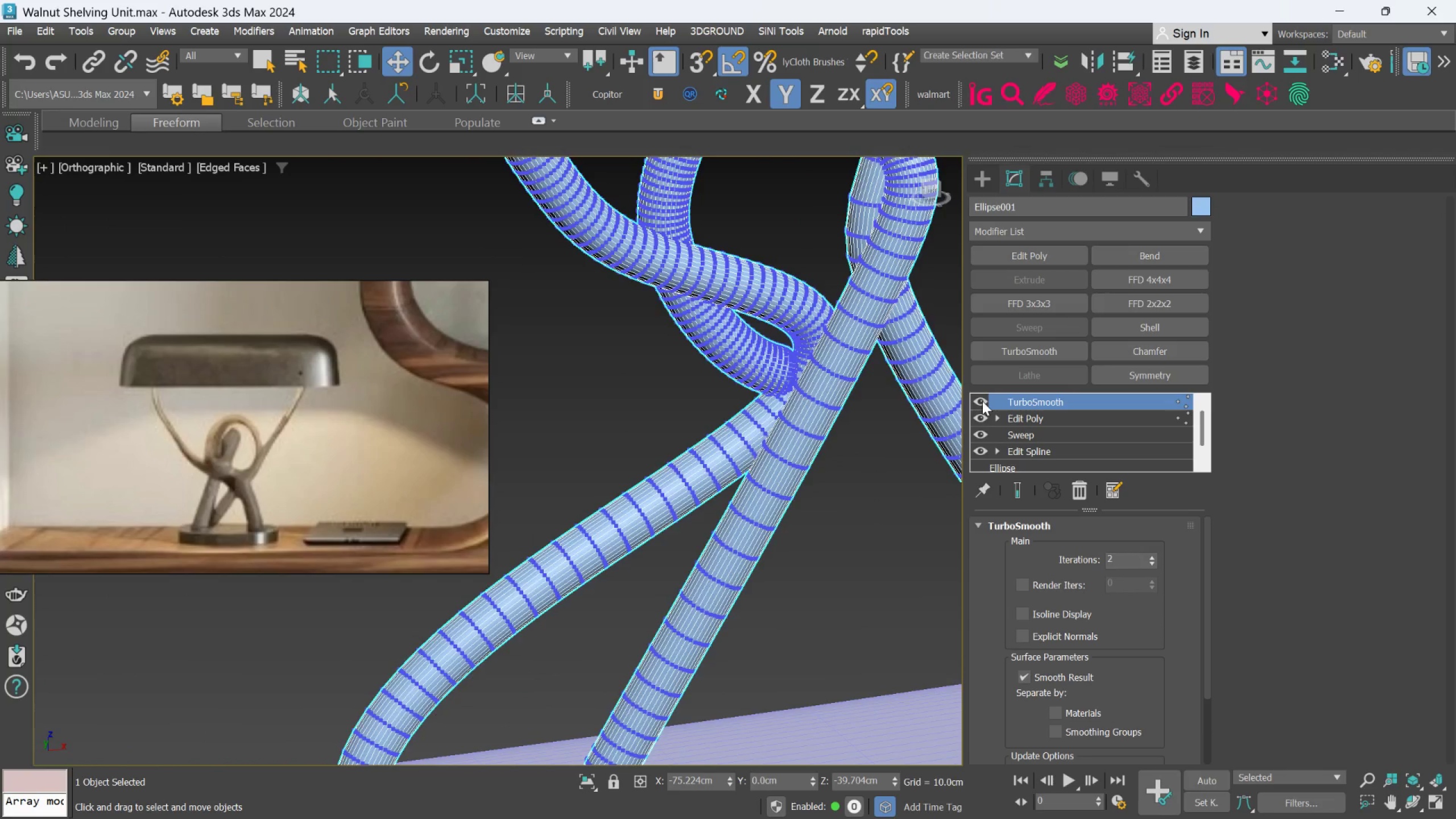 
left_click([981, 399])
 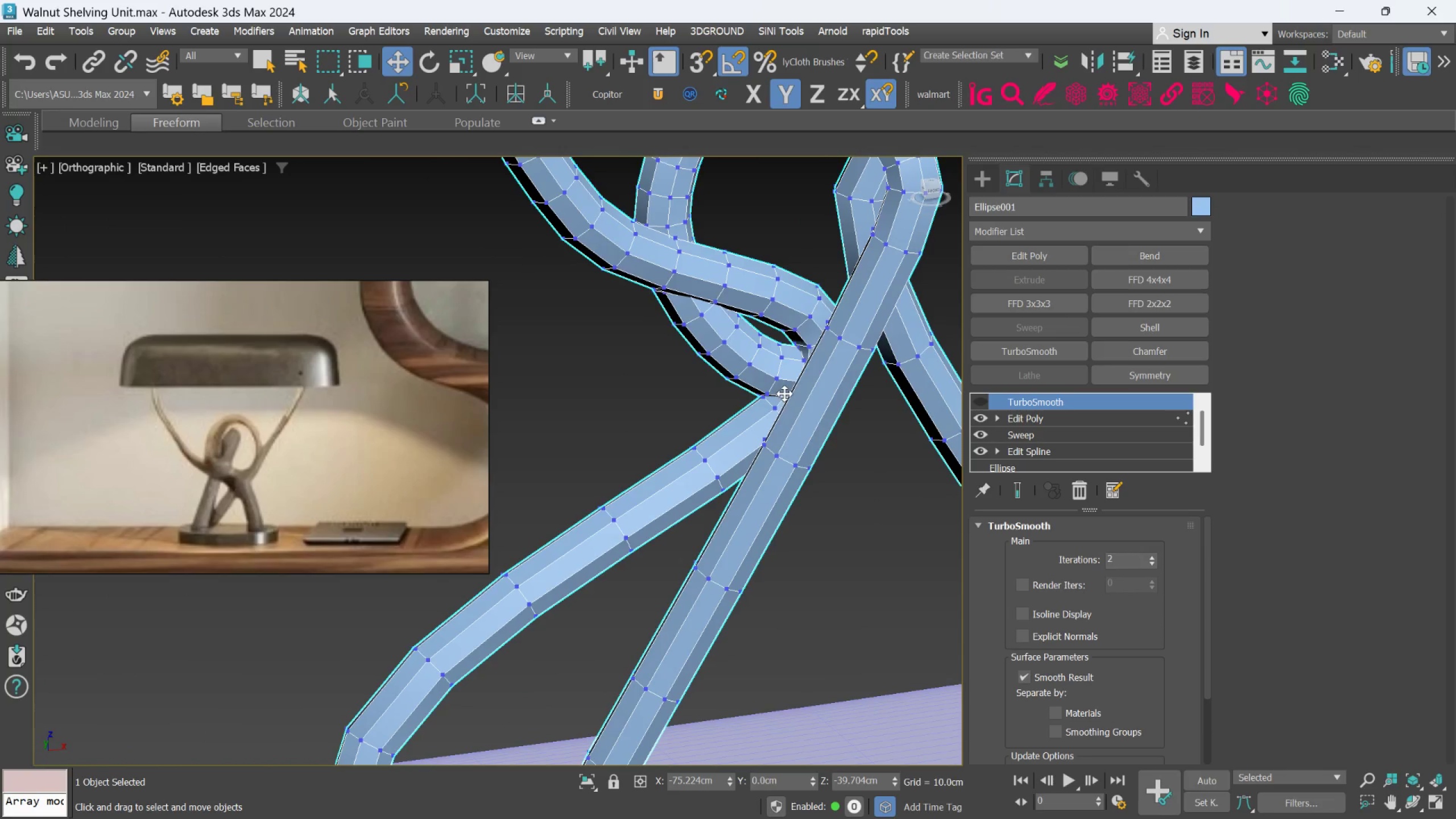 
hold_key(key=AltLeft, duration=0.76)
 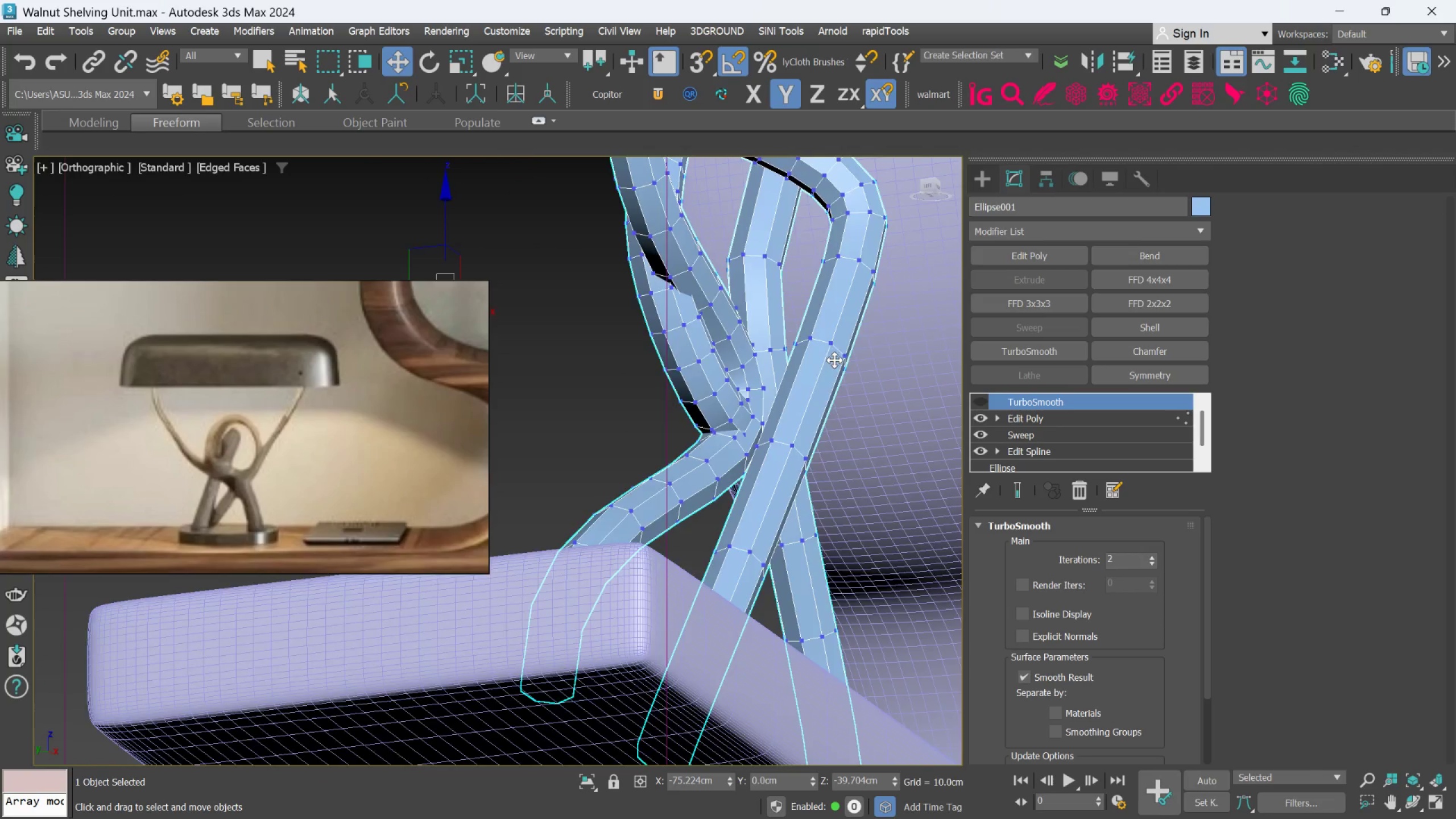 
hold_key(key=AltLeft, duration=0.49)
 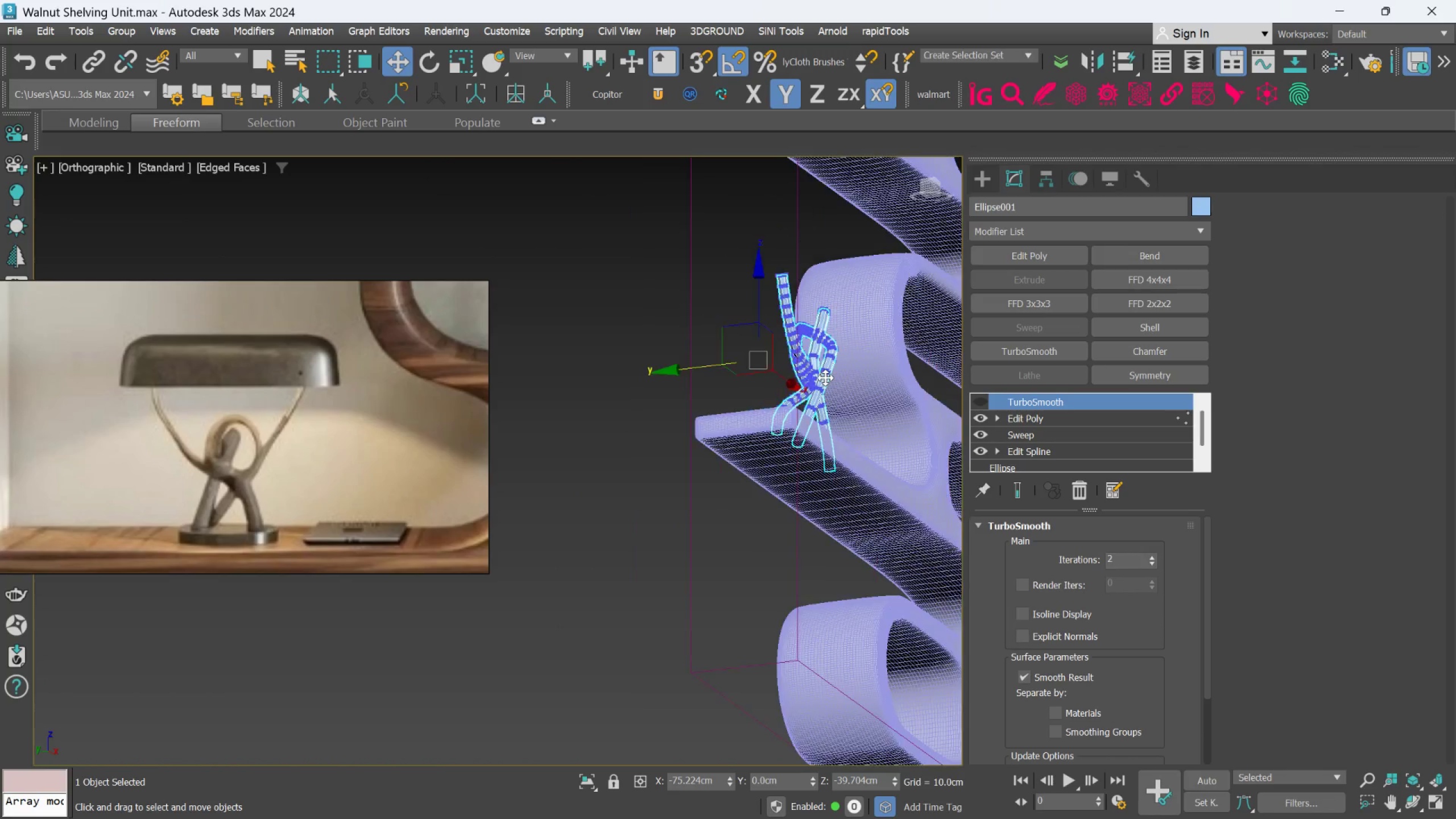 
scroll: coordinate [825, 378], scroll_direction: down, amount: 3.0
 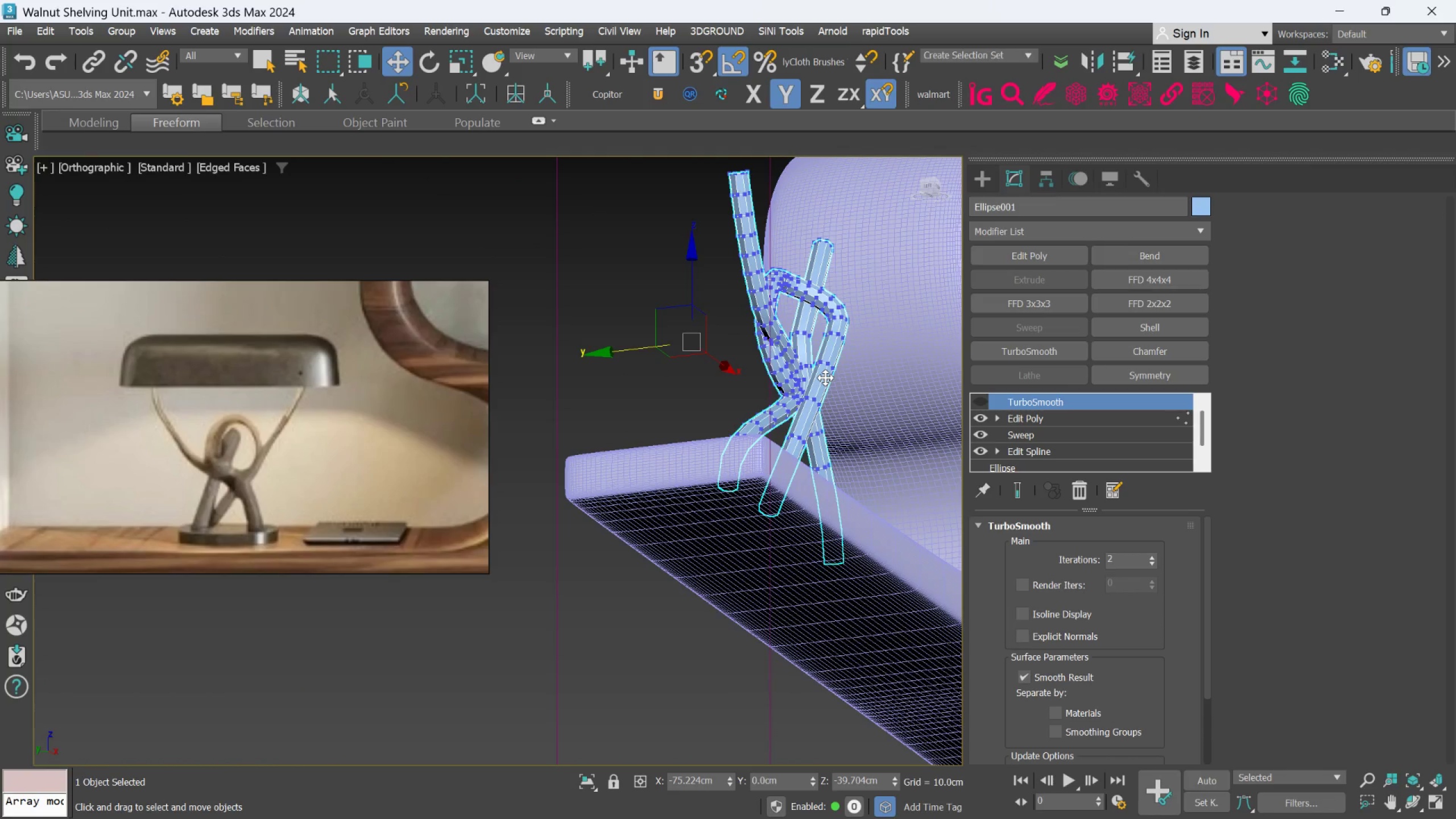 
middle_click([825, 378])
 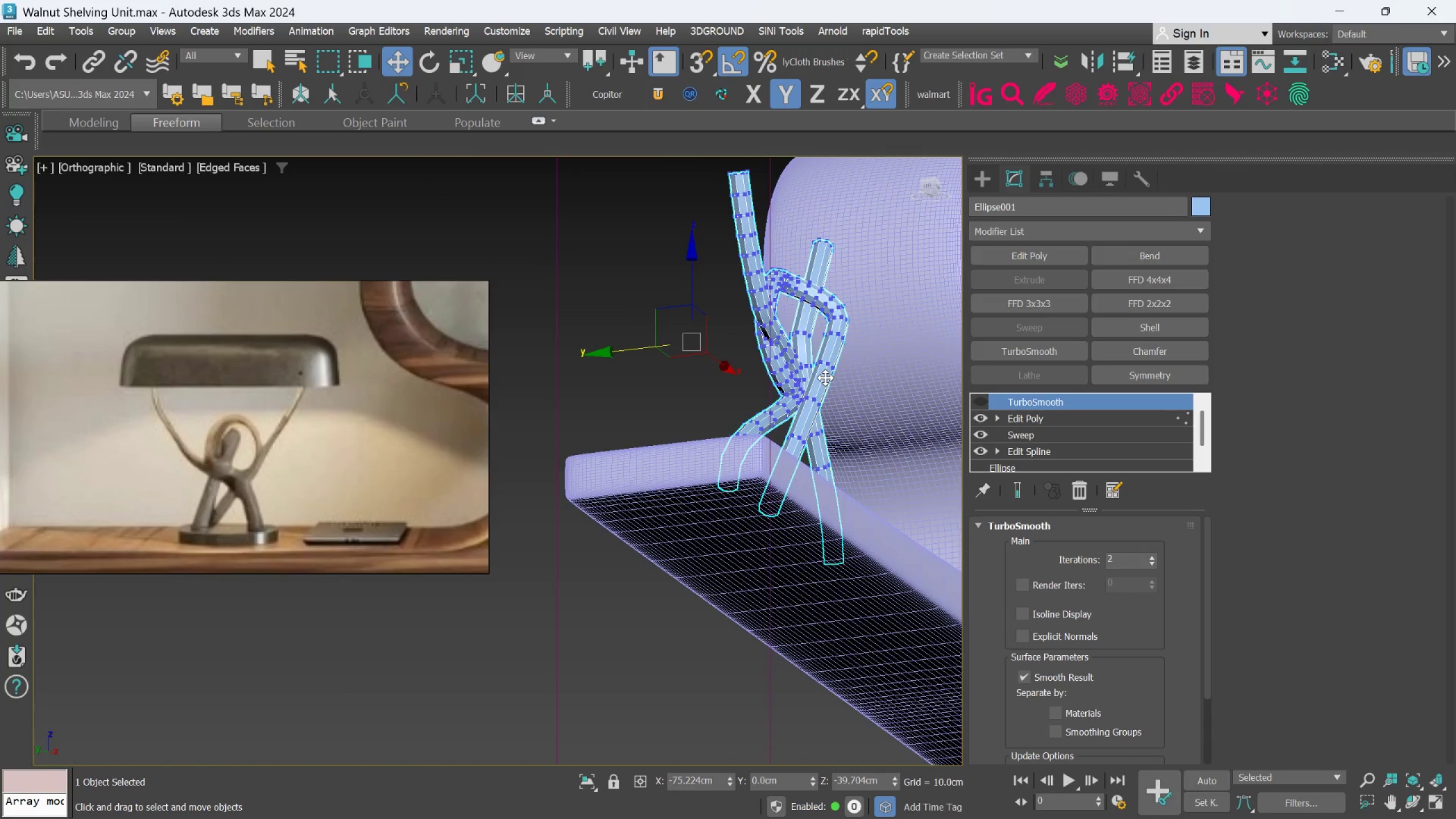 
hold_key(key=AltLeft, duration=0.7)
 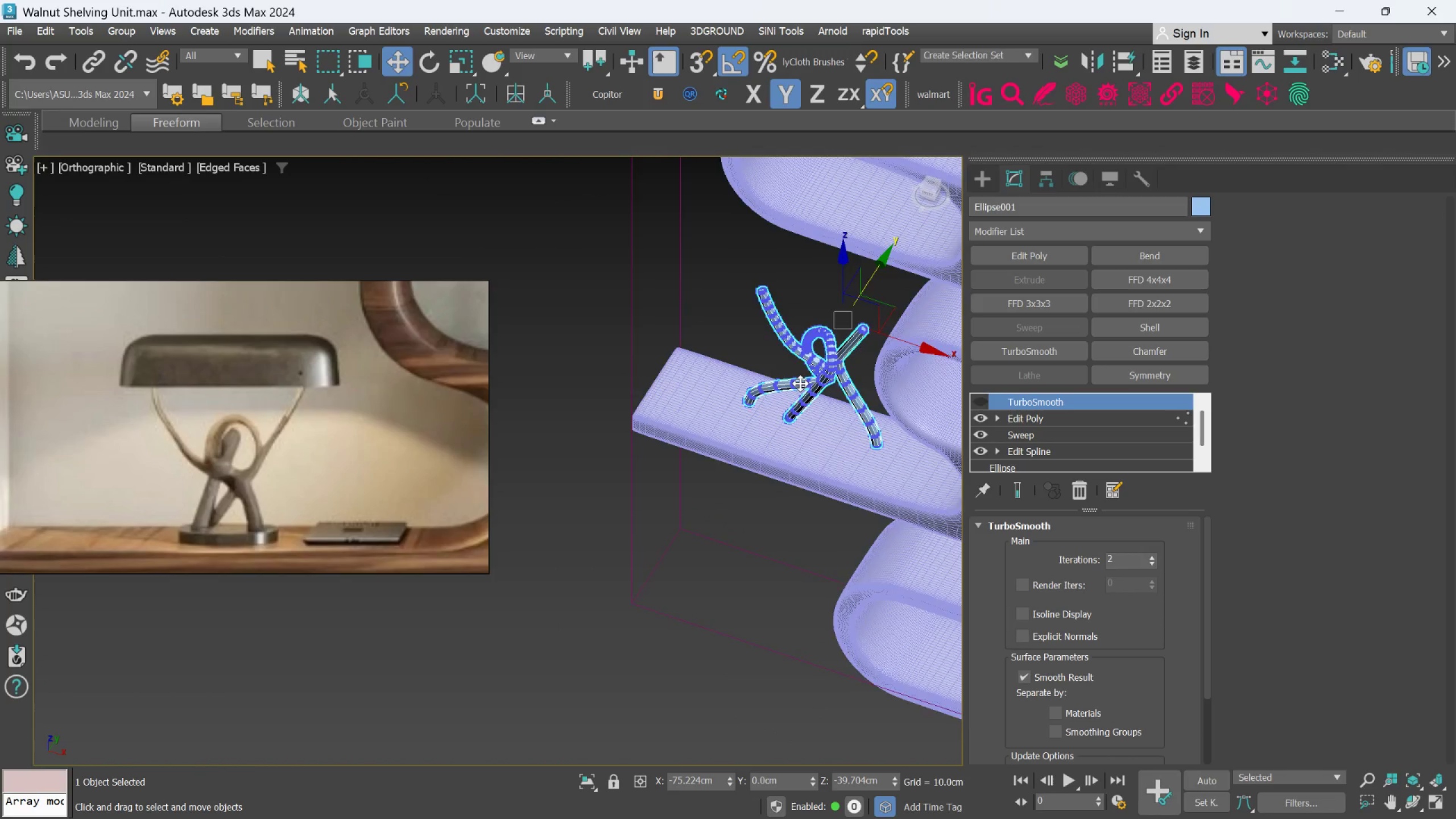 
scroll: coordinate [825, 378], scroll_direction: down, amount: 2.0
 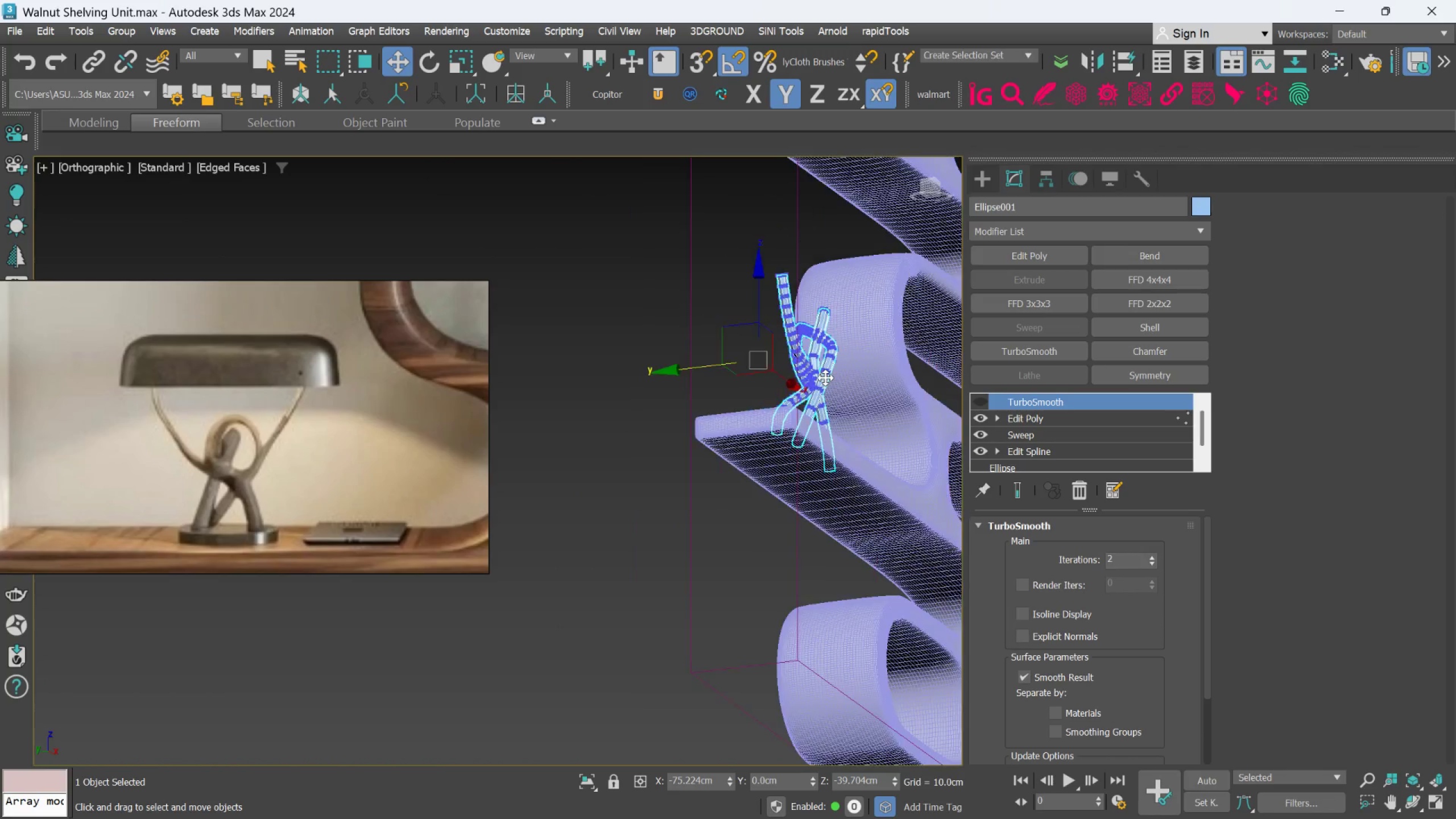 
hold_key(key=AltLeft, duration=0.96)
 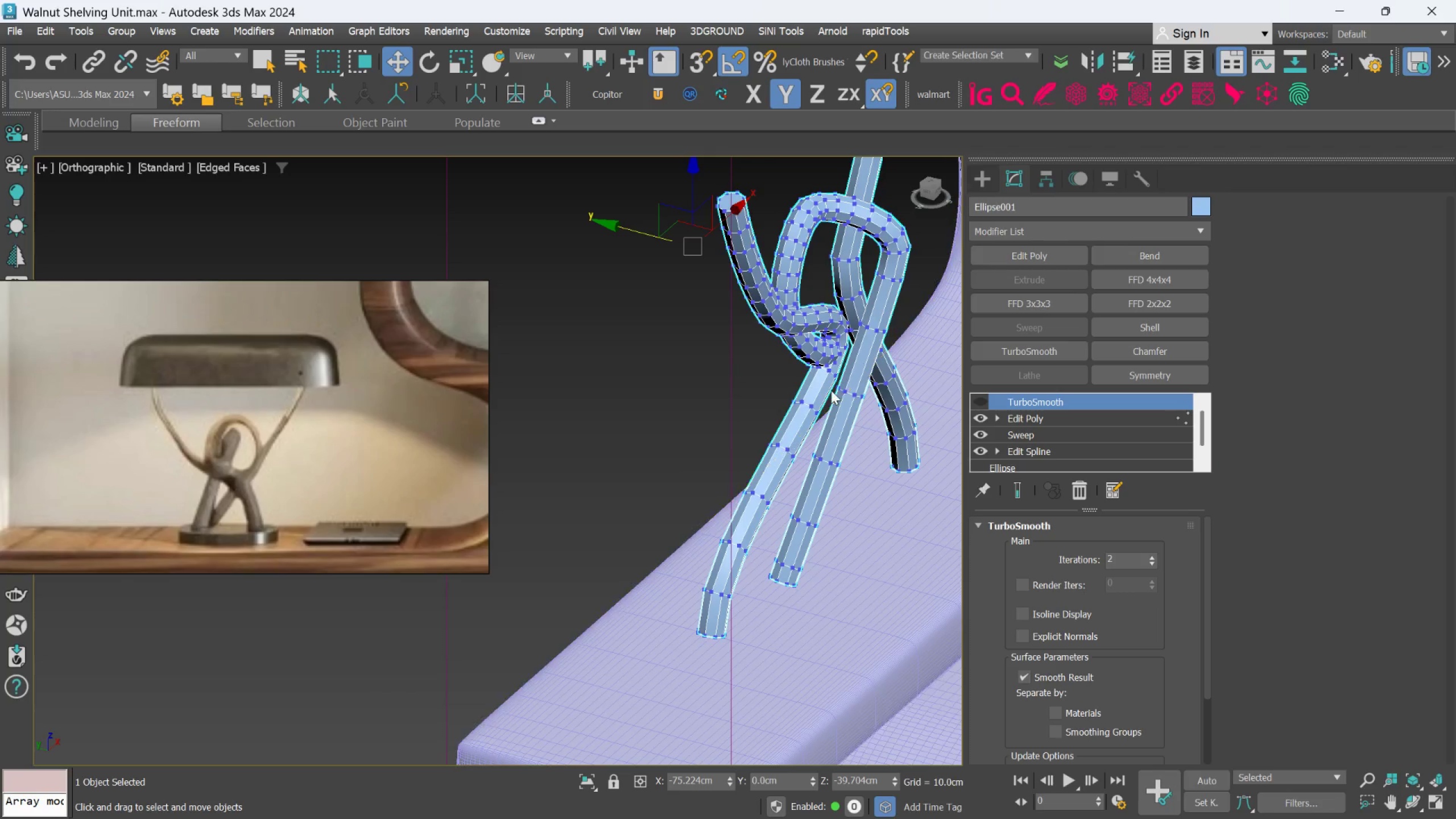 
scroll: coordinate [802, 381], scroll_direction: up, amount: 3.0
 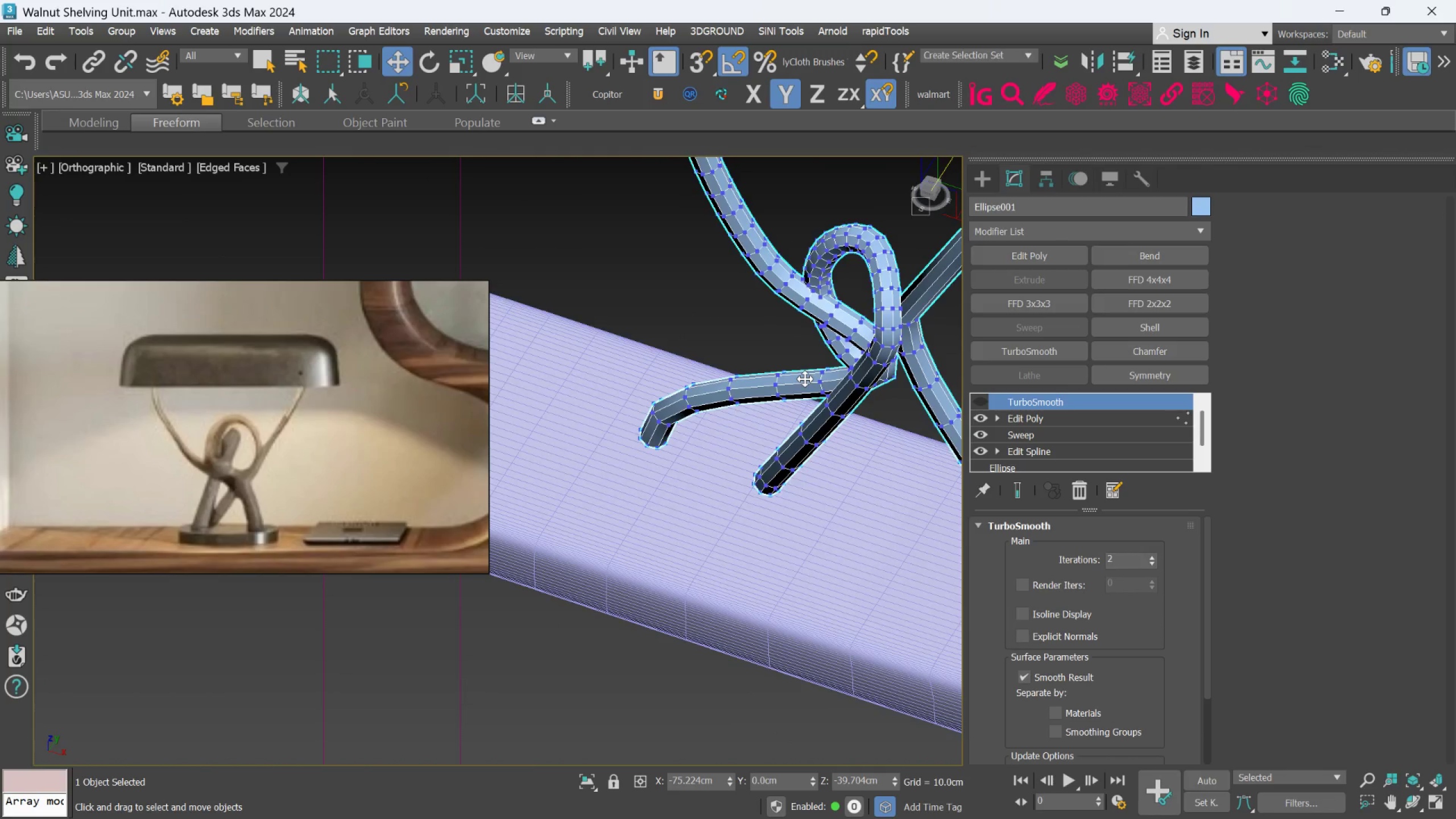 
hold_key(key=AltLeft, duration=0.36)
 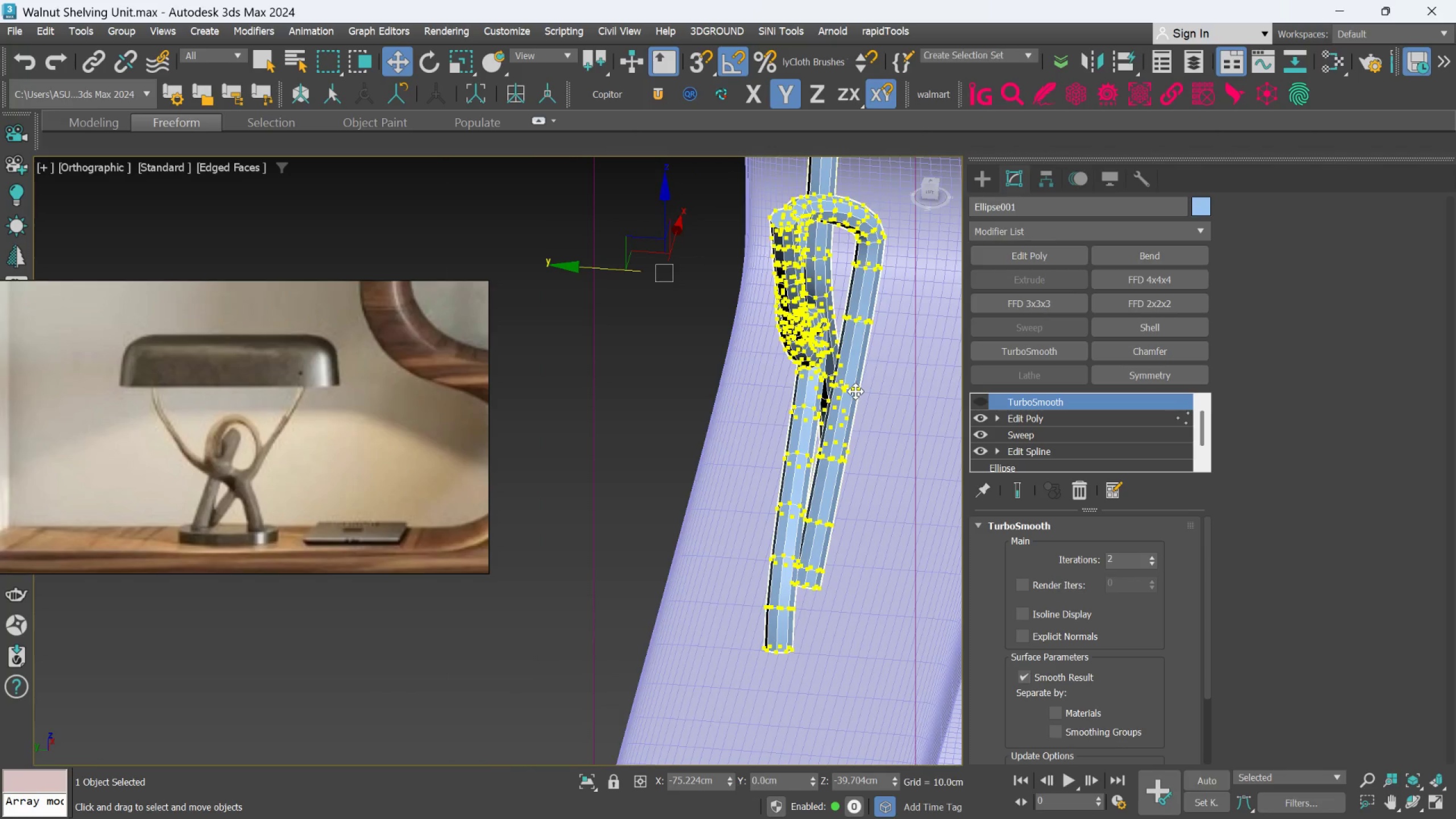 
hold_key(key=AltLeft, duration=0.36)
 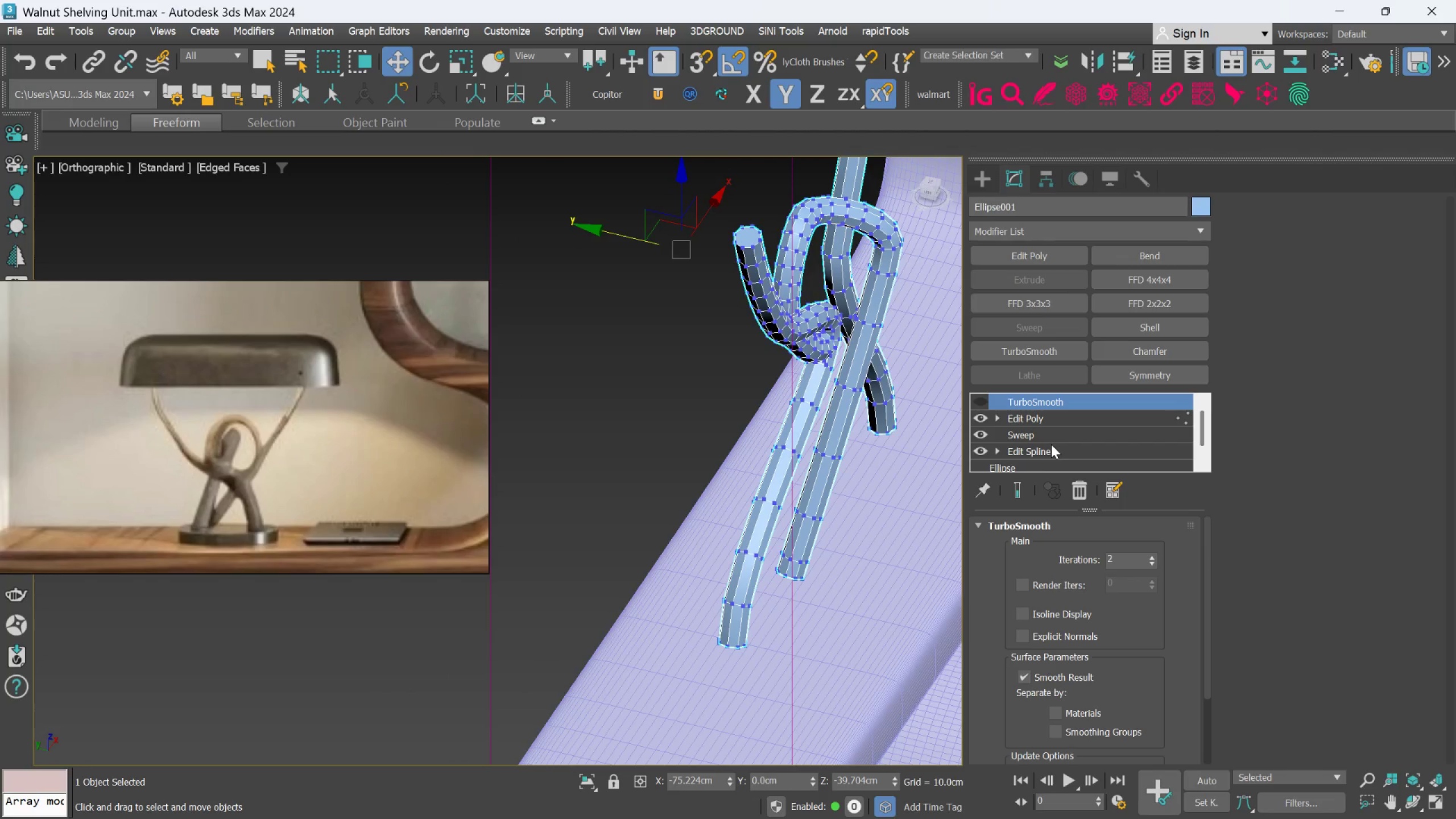 
left_click([1045, 451])
 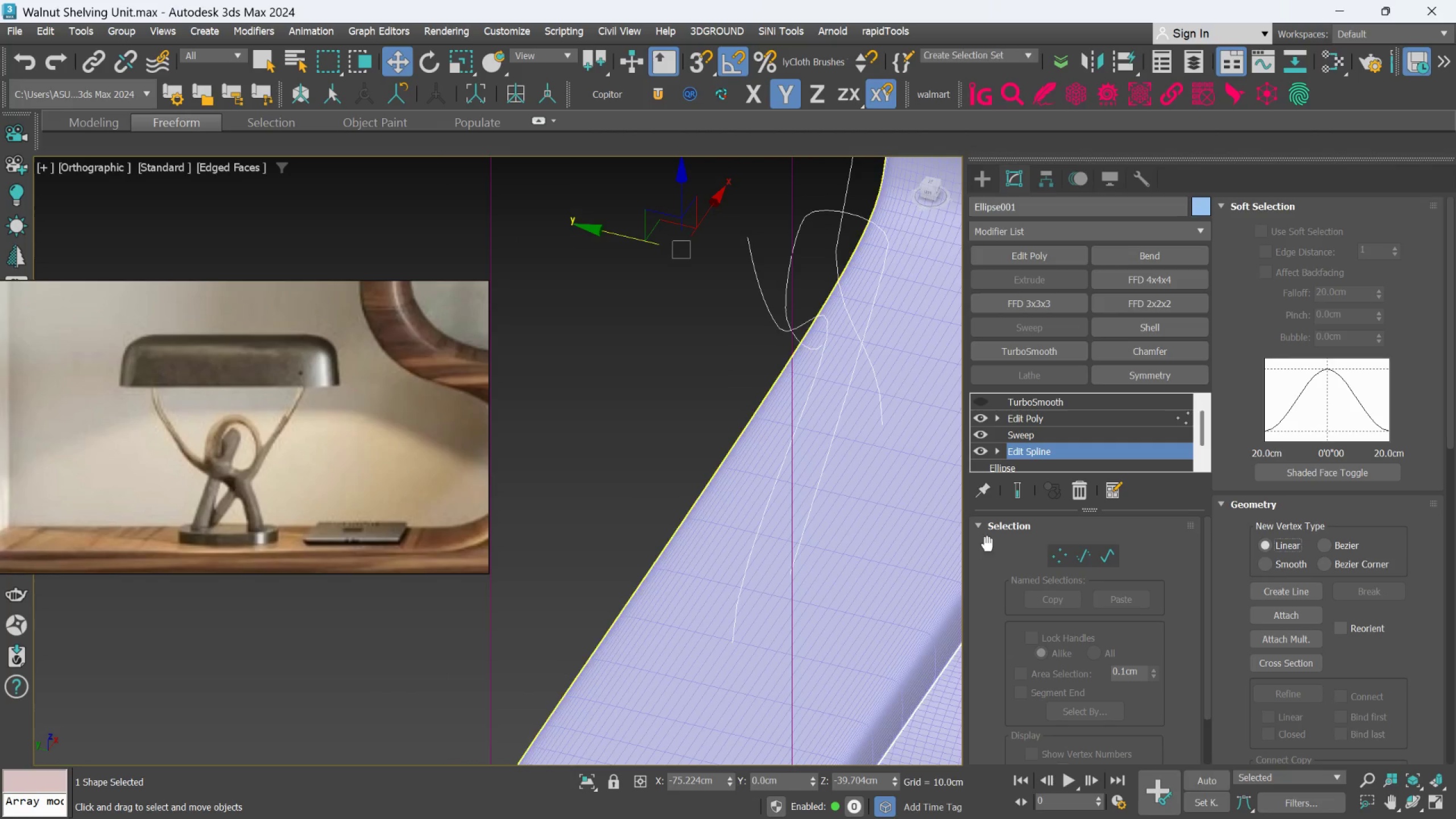 
left_click([1058, 556])
 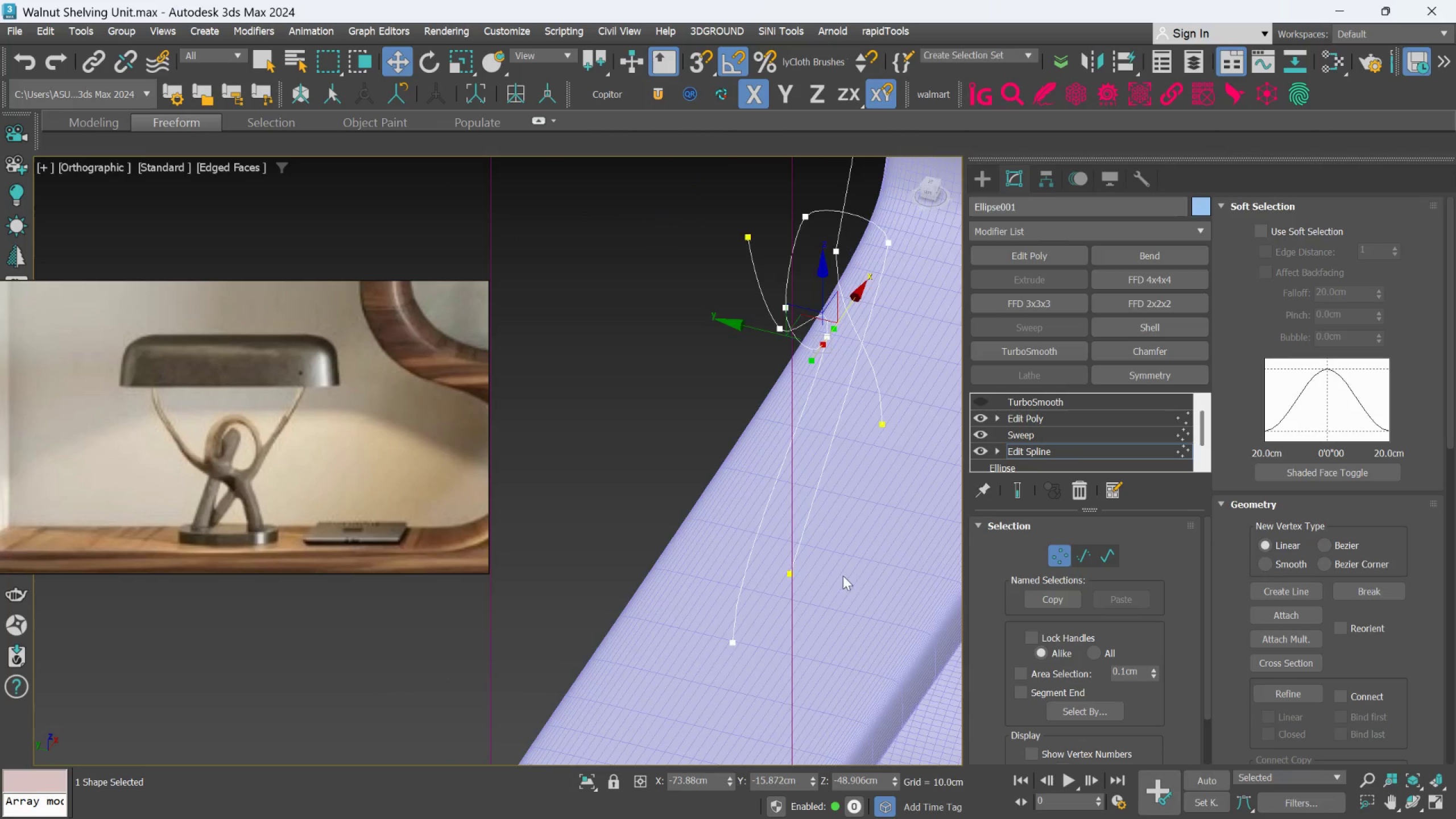 
scroll: coordinate [837, 573], scroll_direction: up, amount: 2.0
 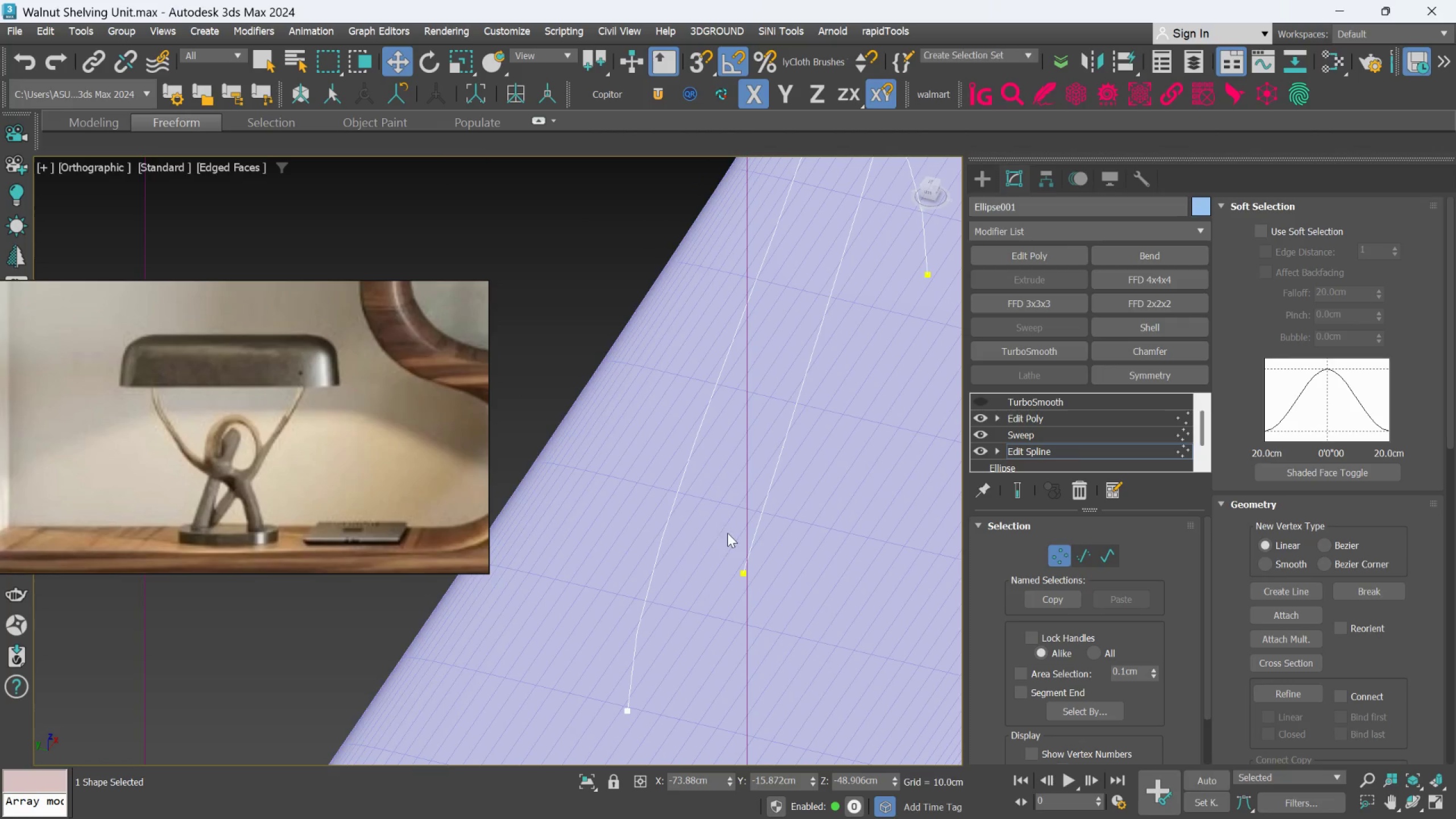 
left_click_drag(start_coordinate=[713, 531], to_coordinate=[825, 624])
 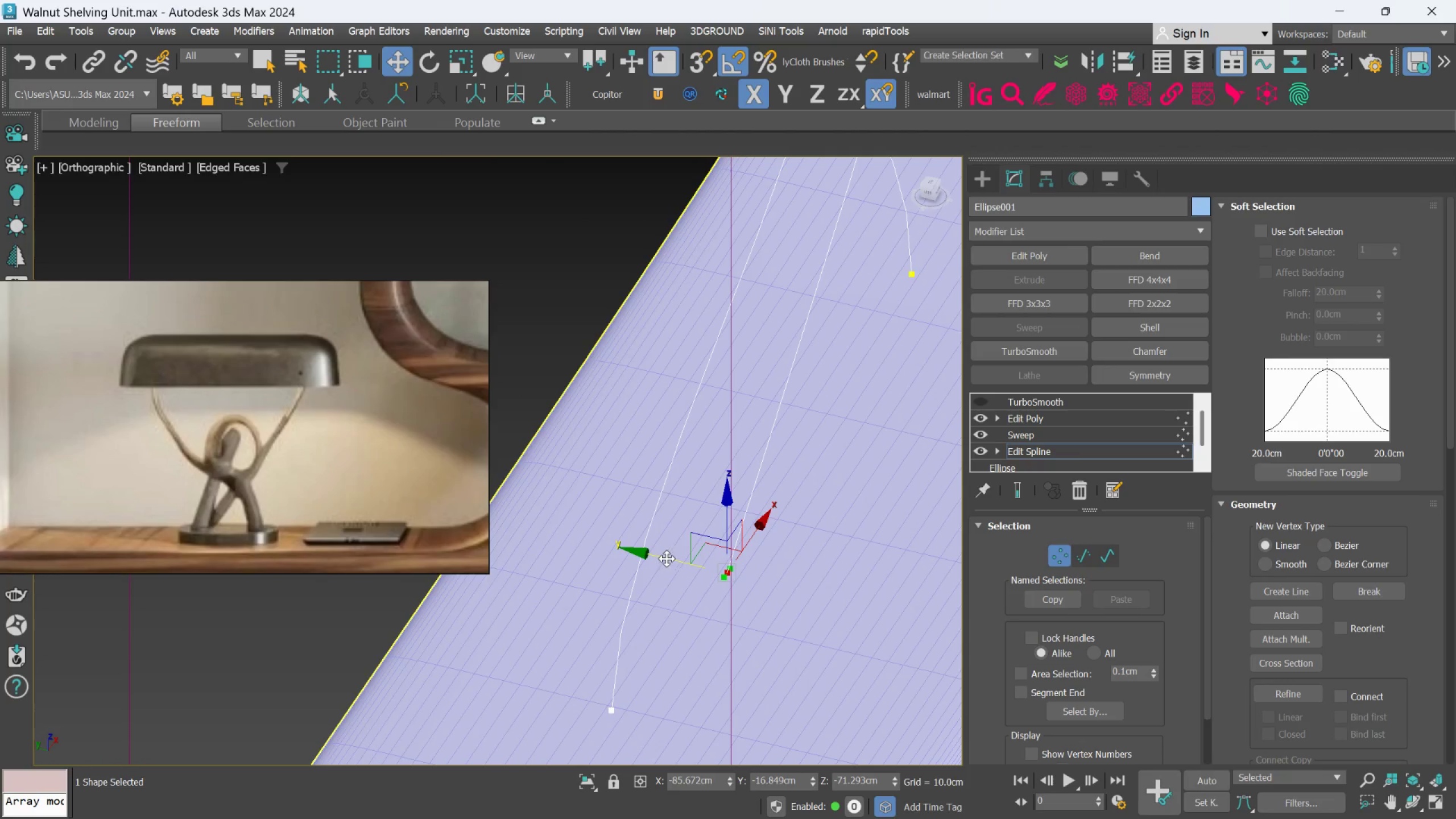 
left_click_drag(start_coordinate=[667, 559], to_coordinate=[830, 636])
 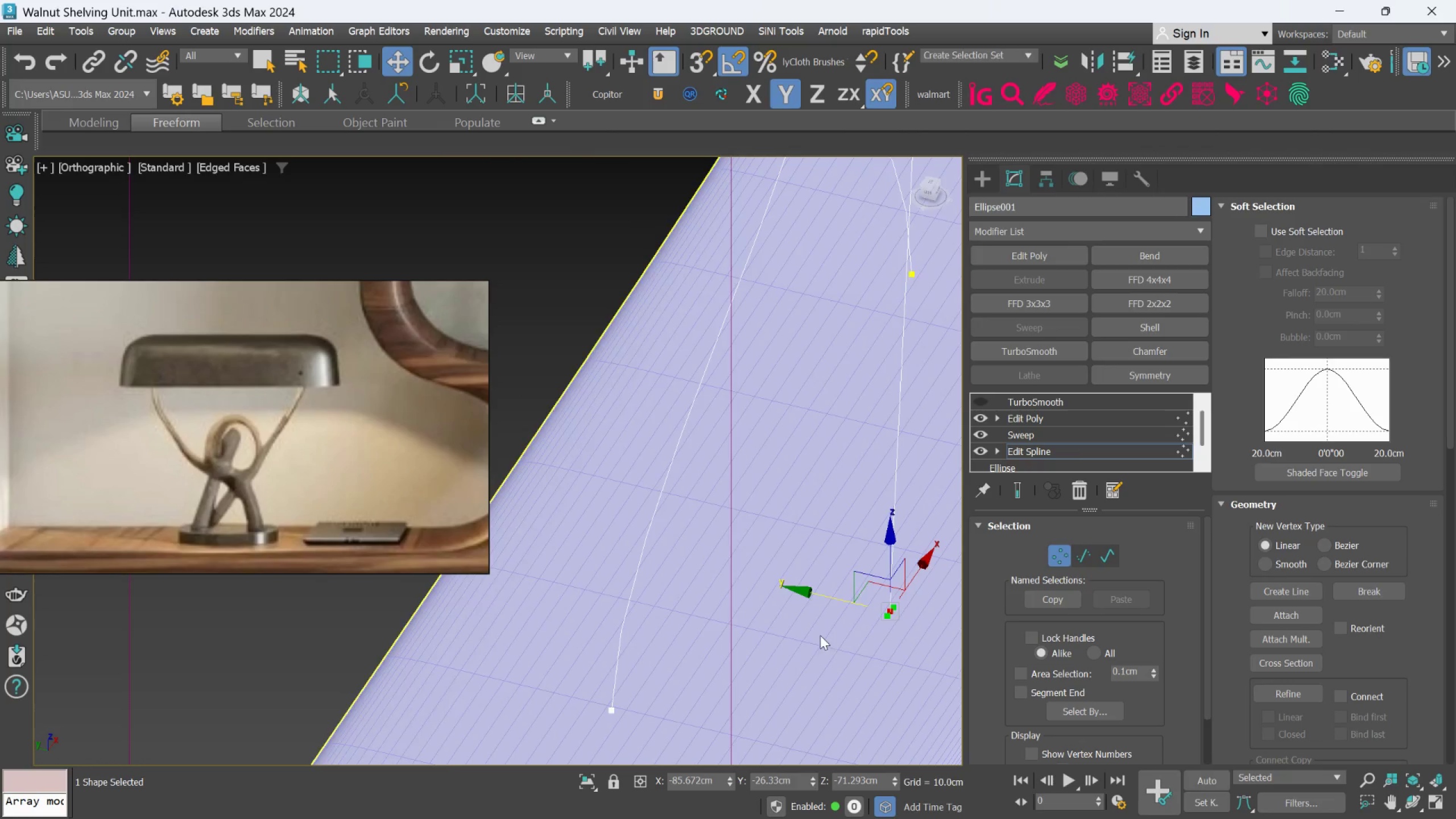 
hold_key(key=AltLeft, duration=0.59)
 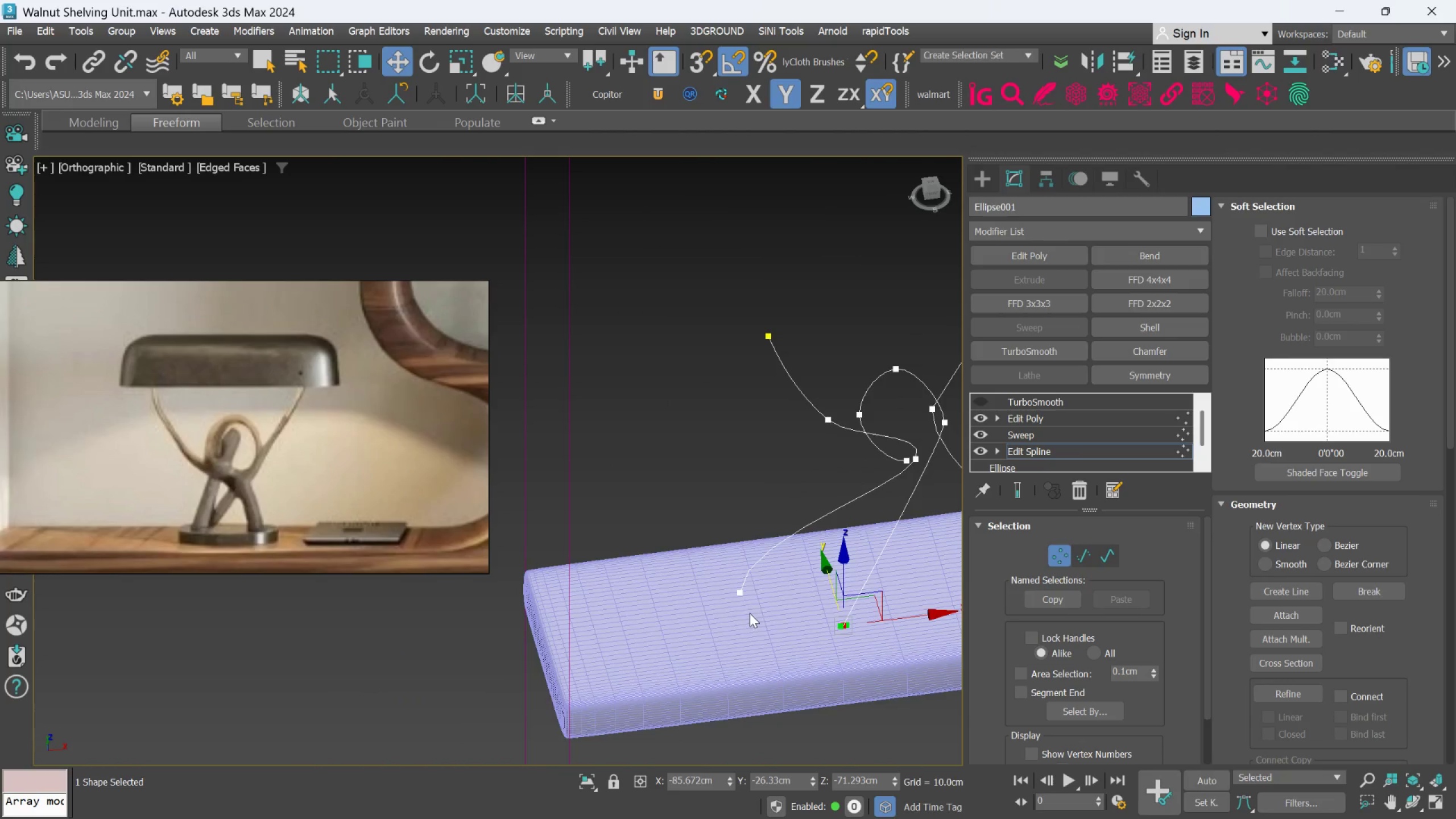 
scroll: coordinate [818, 633], scroll_direction: down, amount: 3.0
 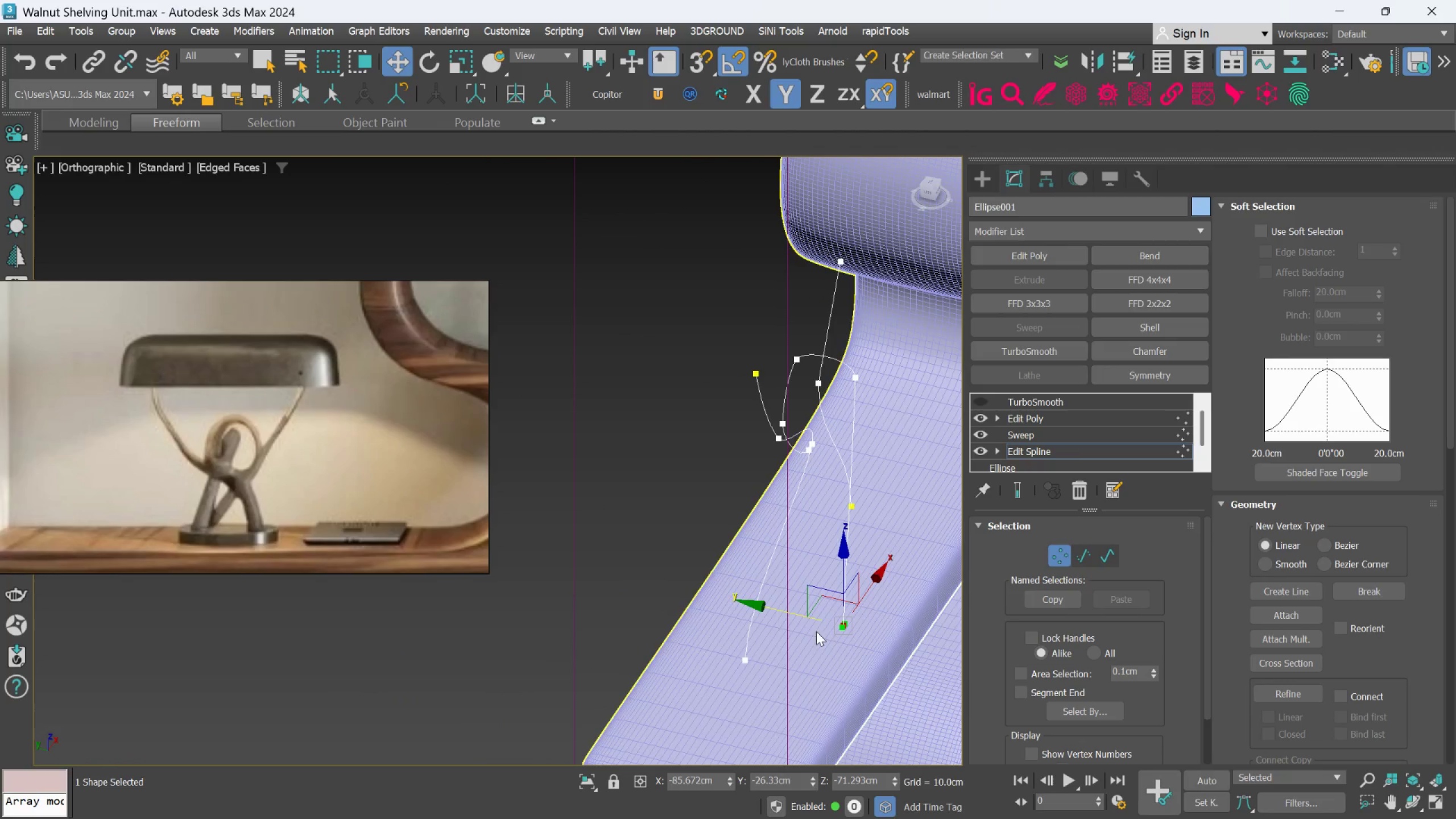 
hold_key(key=AltLeft, duration=2.15)
 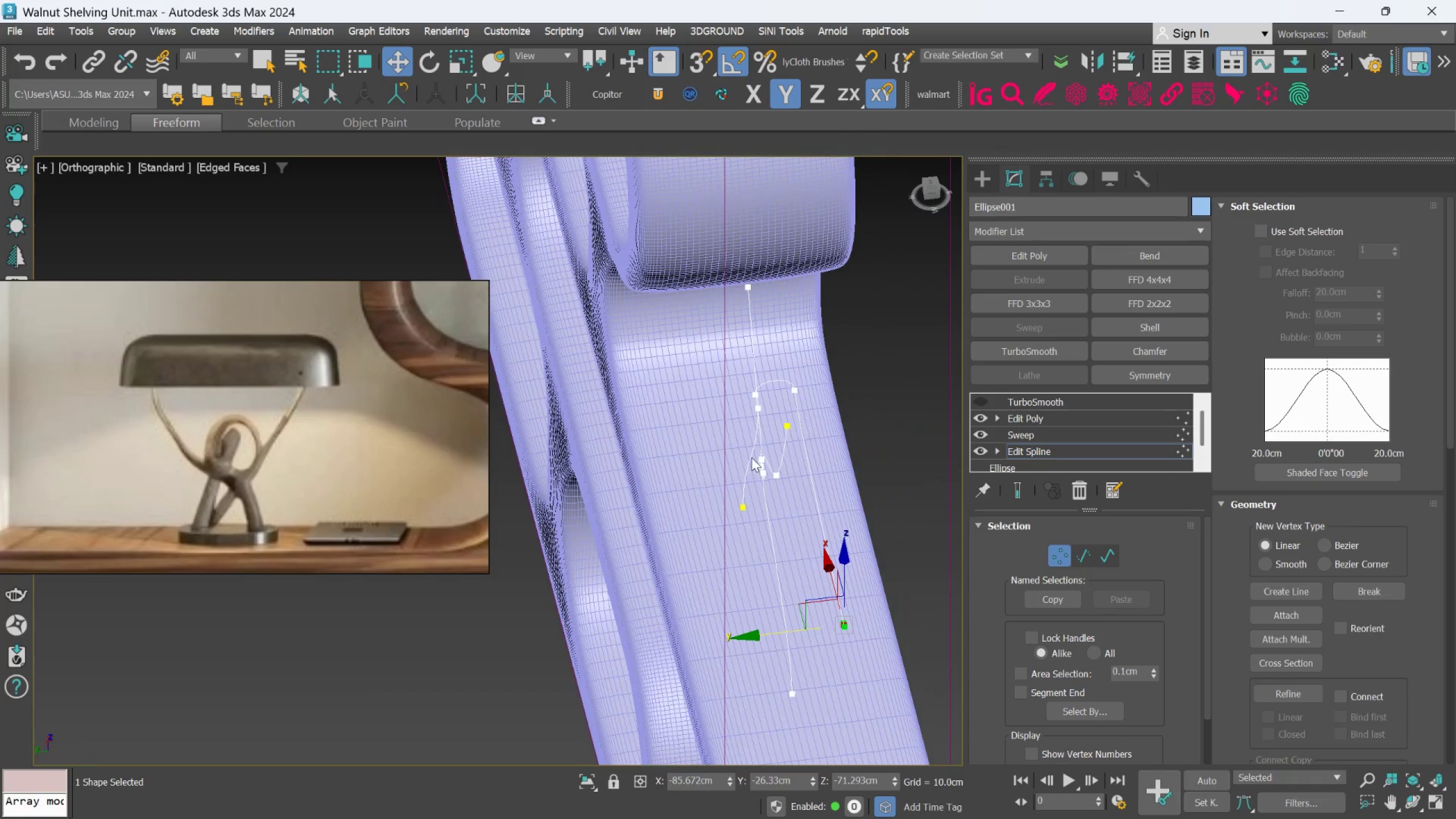 
hold_key(key=AltLeft, duration=0.81)
 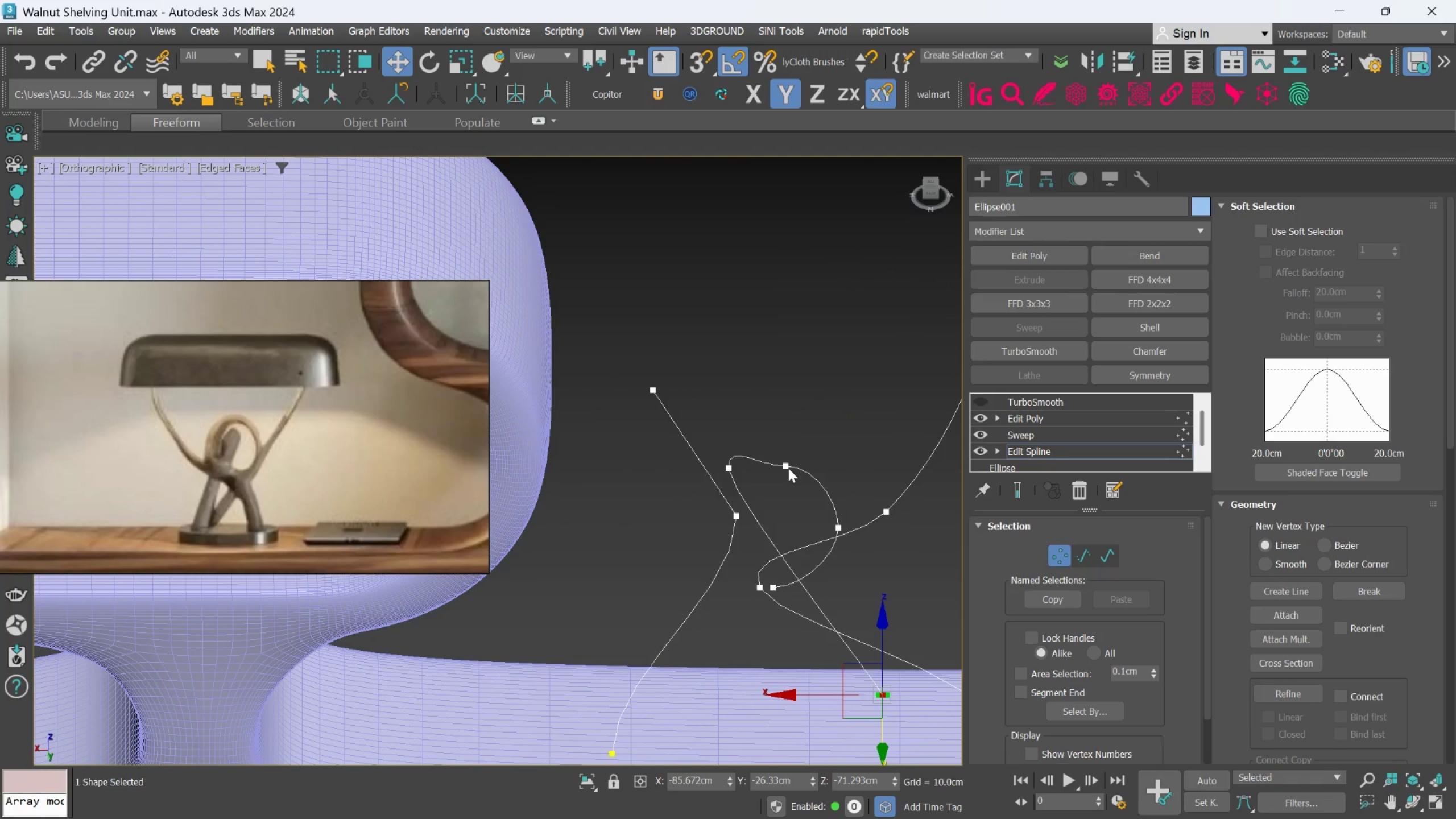 
scroll: coordinate [751, 456], scroll_direction: up, amount: 1.0
 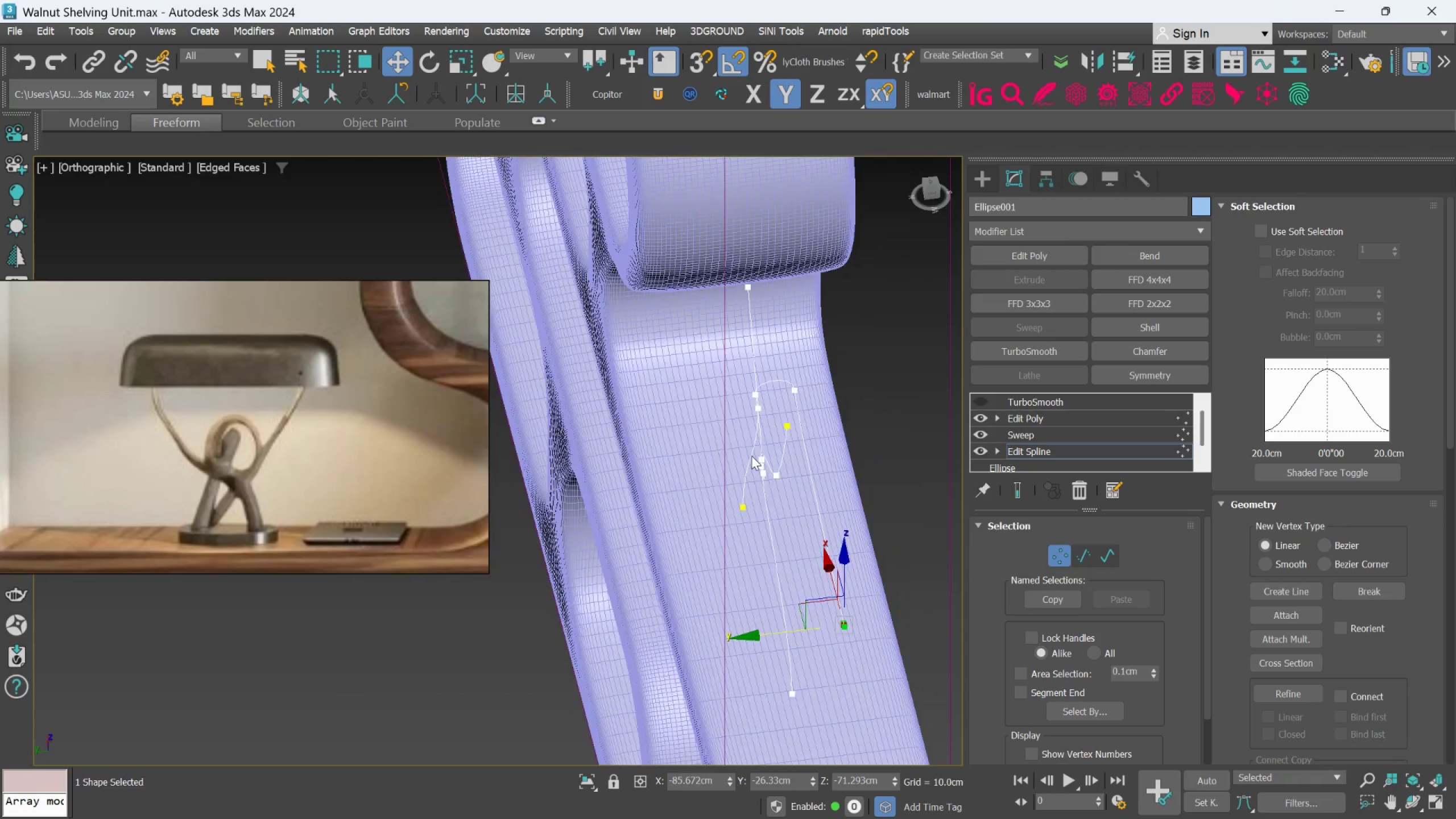 
left_click([787, 465])
 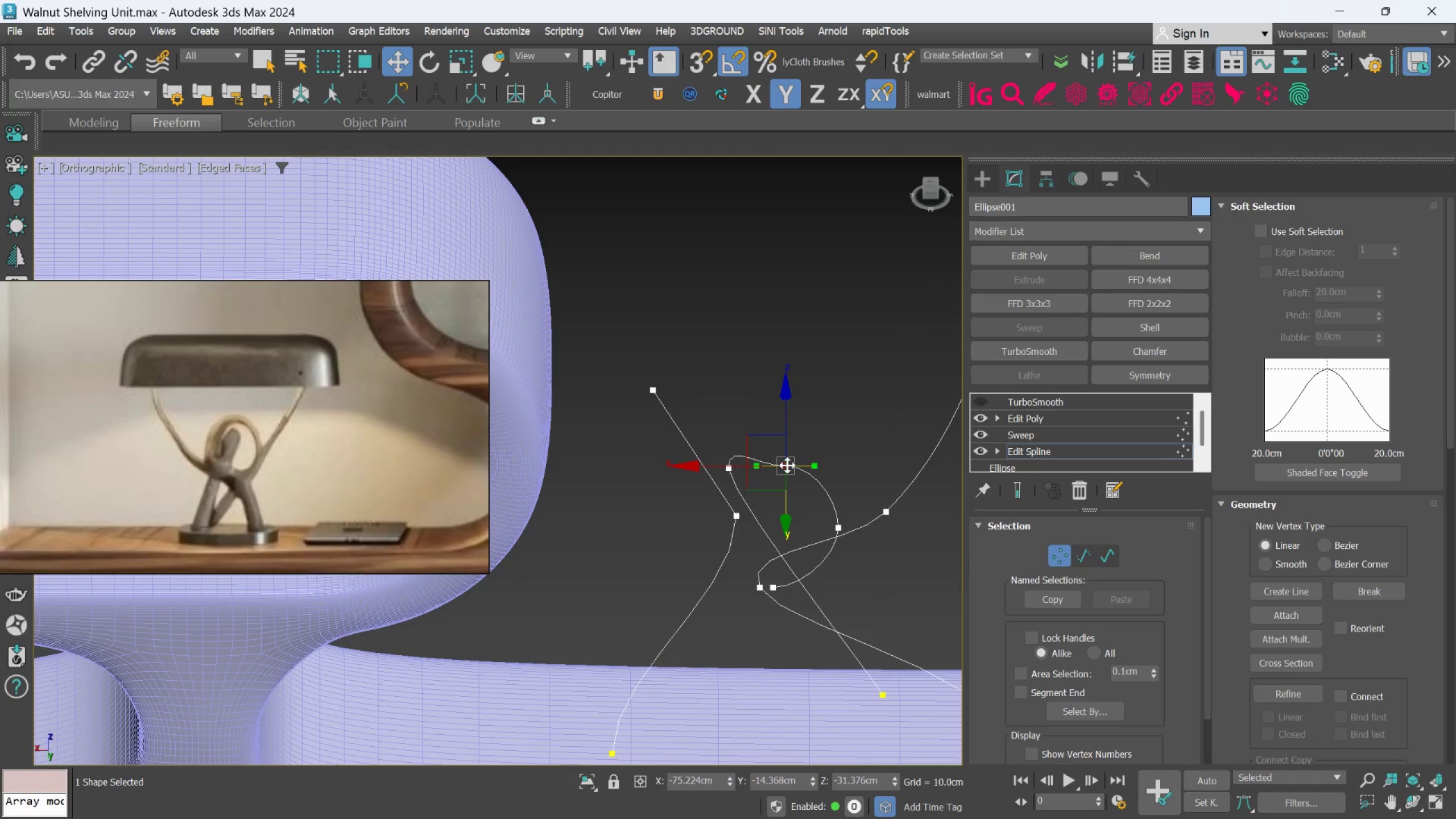 
hold_key(key=AltLeft, duration=0.91)
 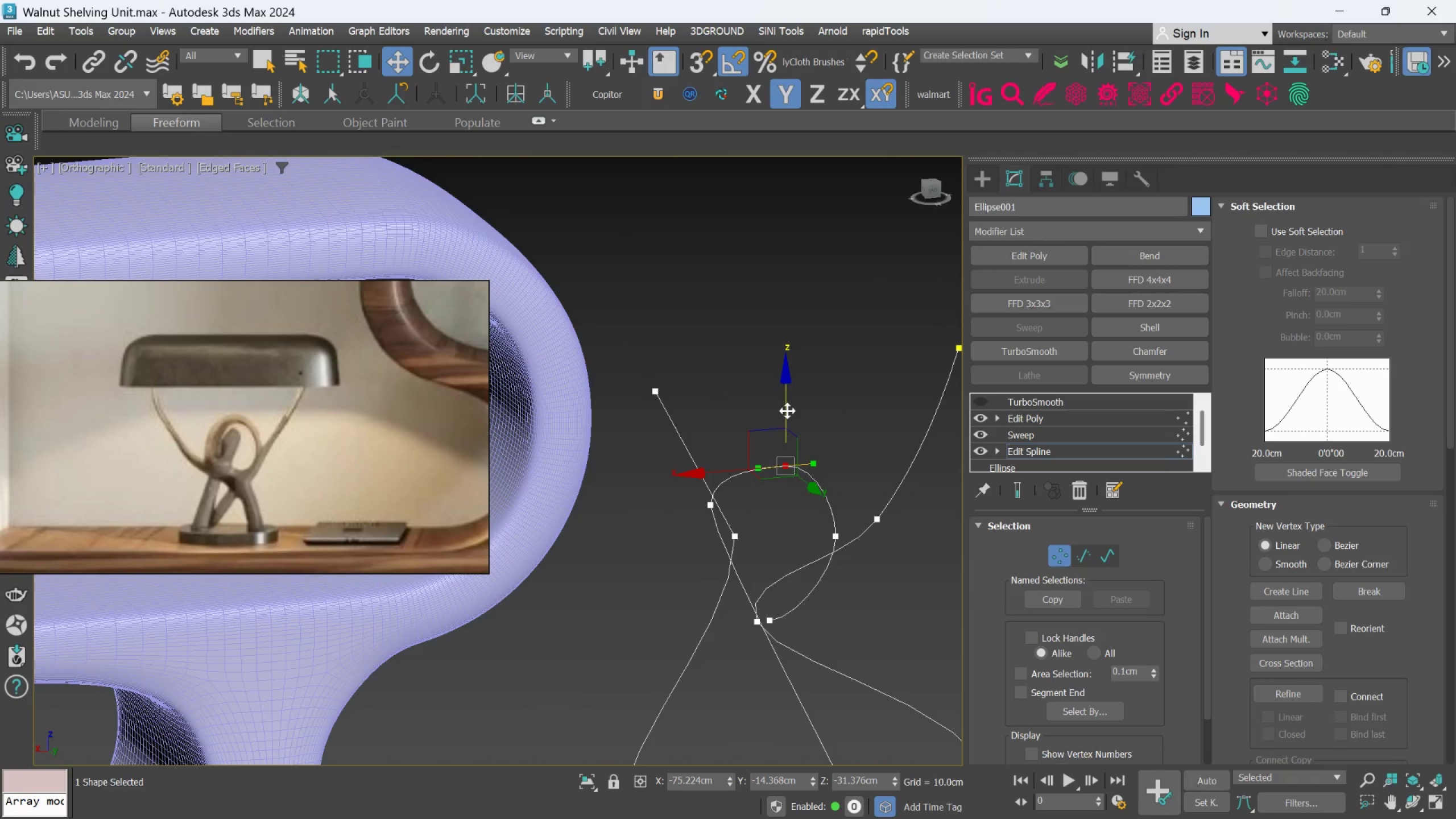 
hold_key(key=AltLeft, duration=1.03)
 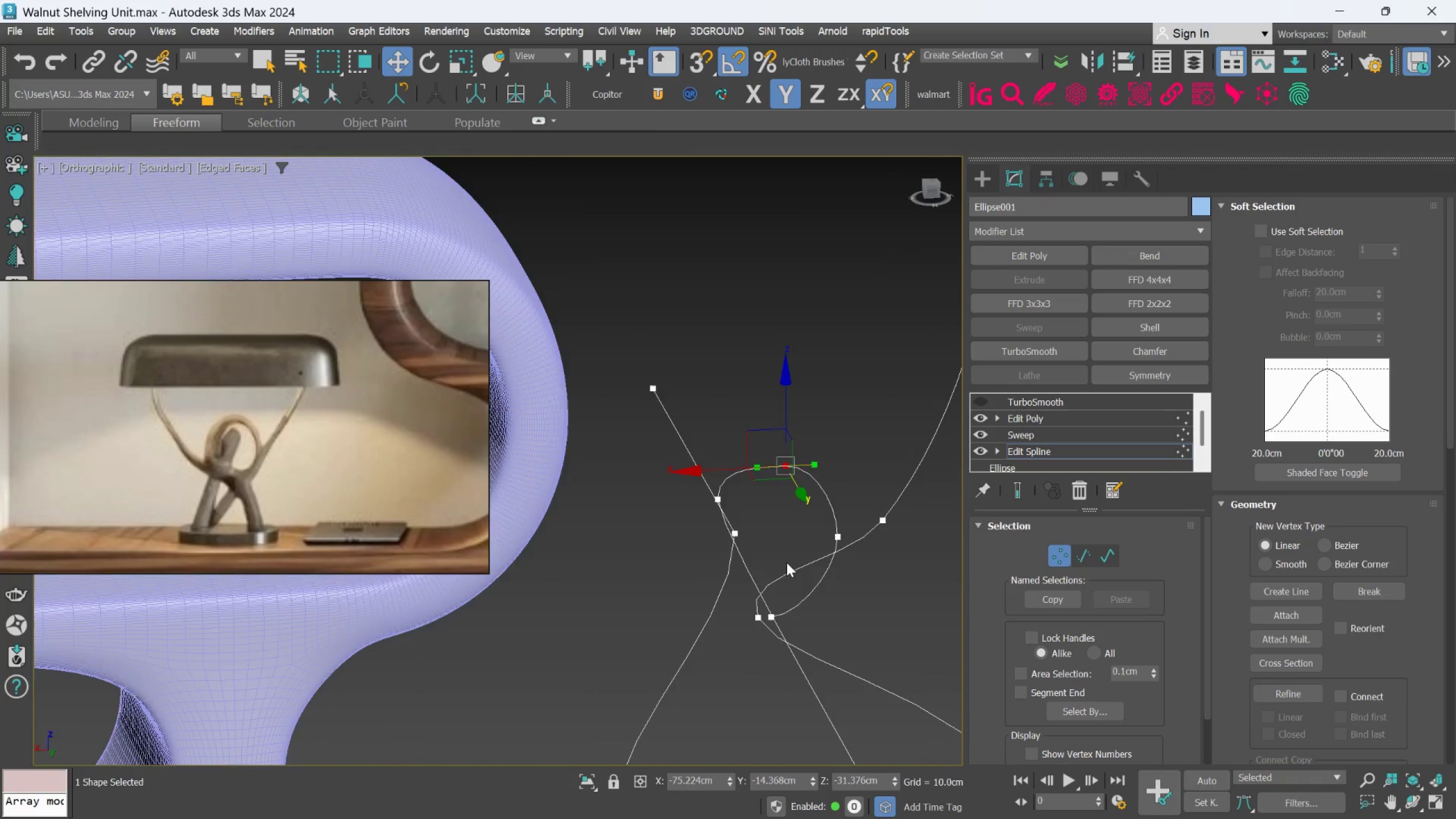 
scroll: coordinate [782, 565], scroll_direction: up, amount: 2.0
 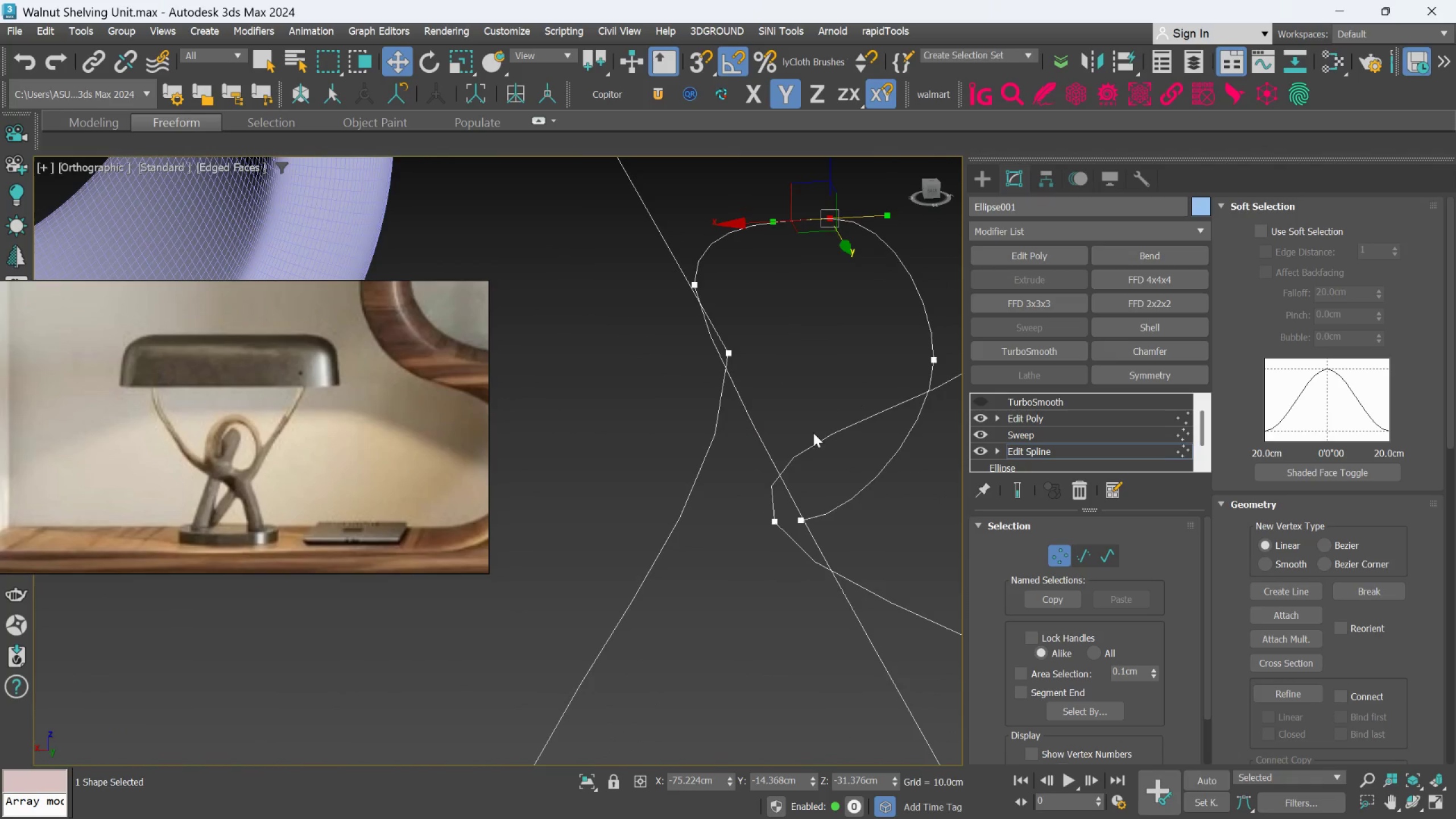 
middle_click([803, 505])
 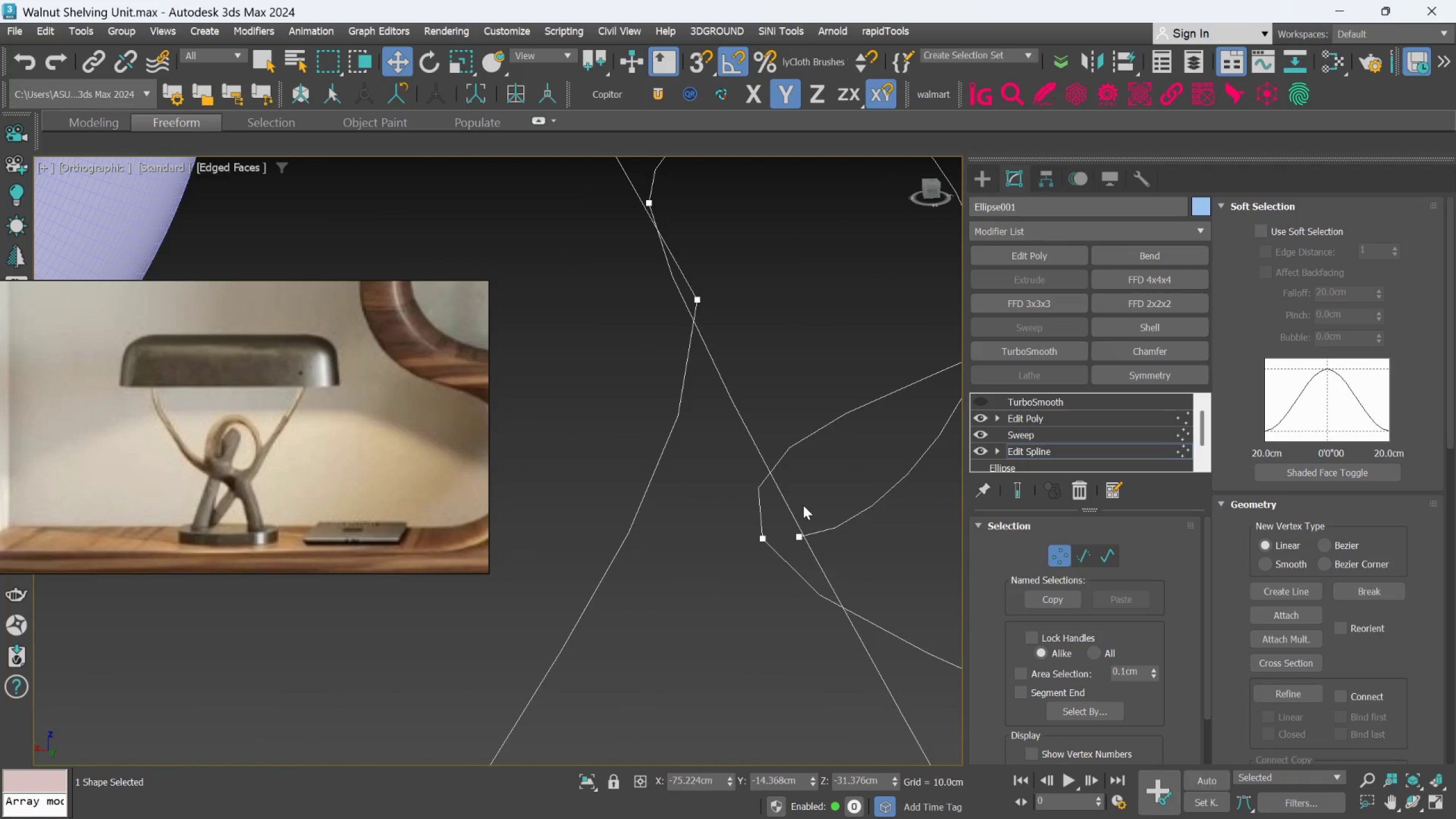 
scroll: coordinate [803, 481], scroll_direction: up, amount: 1.0
 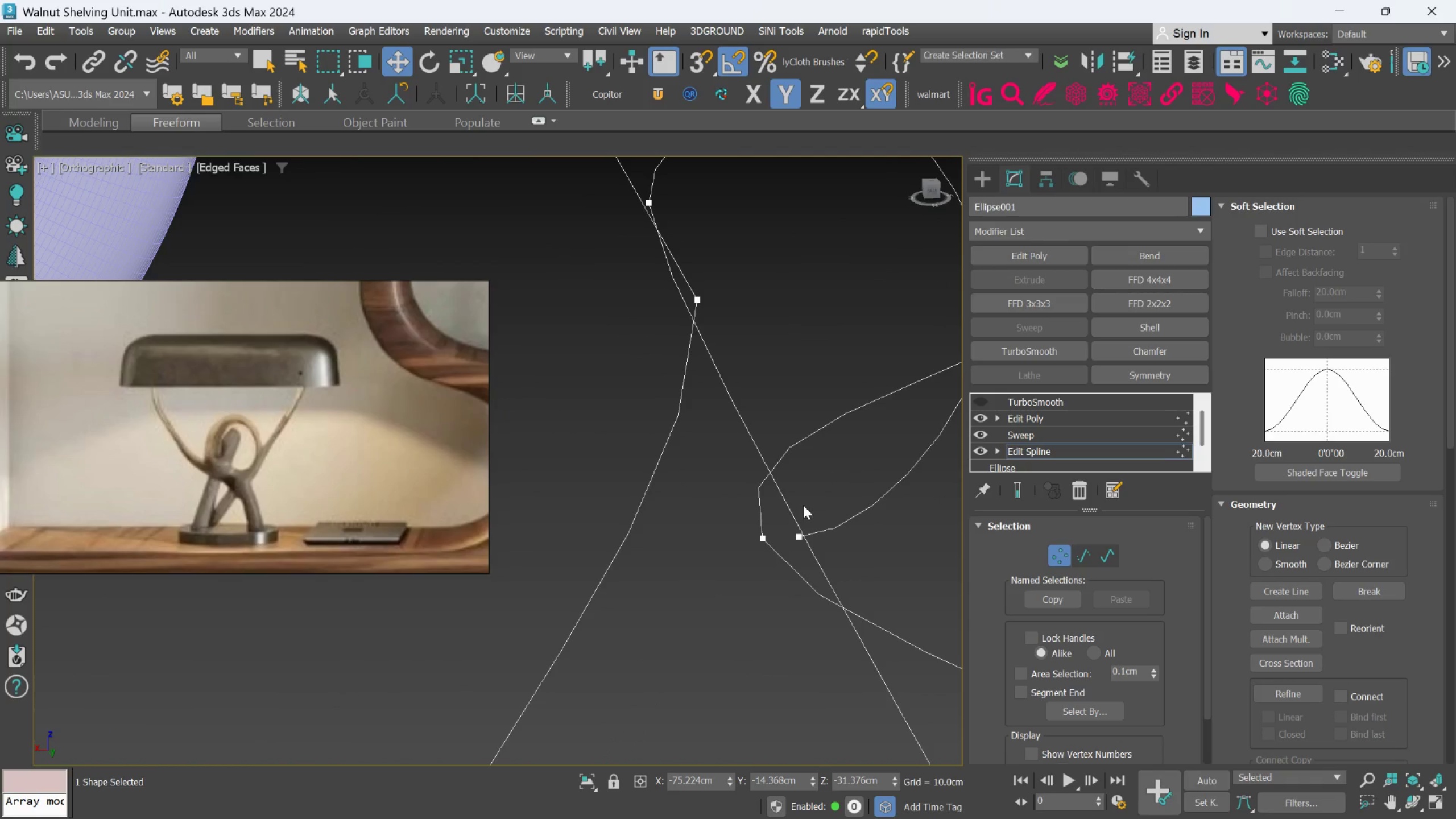 
hold_key(key=AltLeft, duration=0.81)
 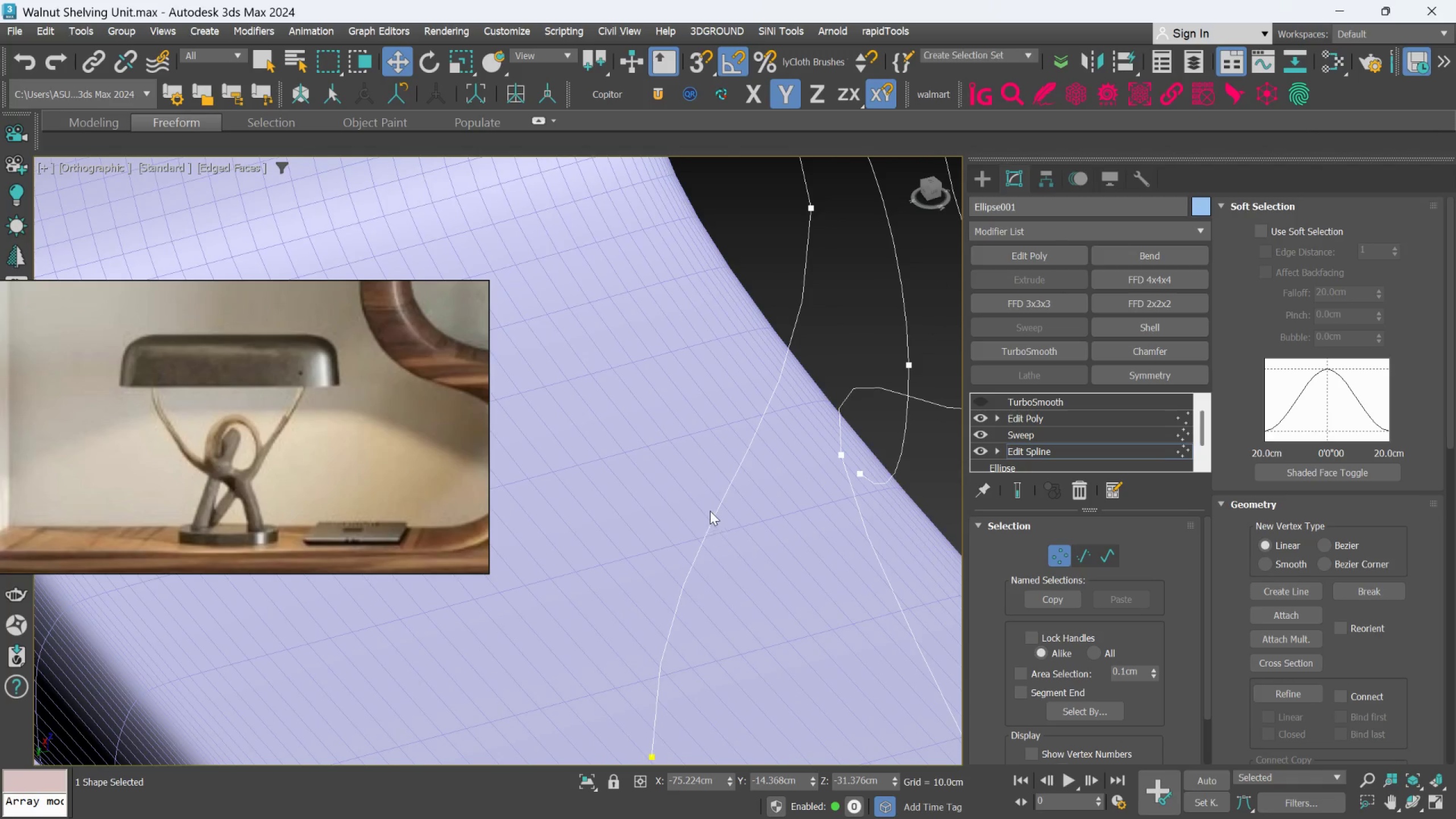 
key(Alt+AltLeft)
 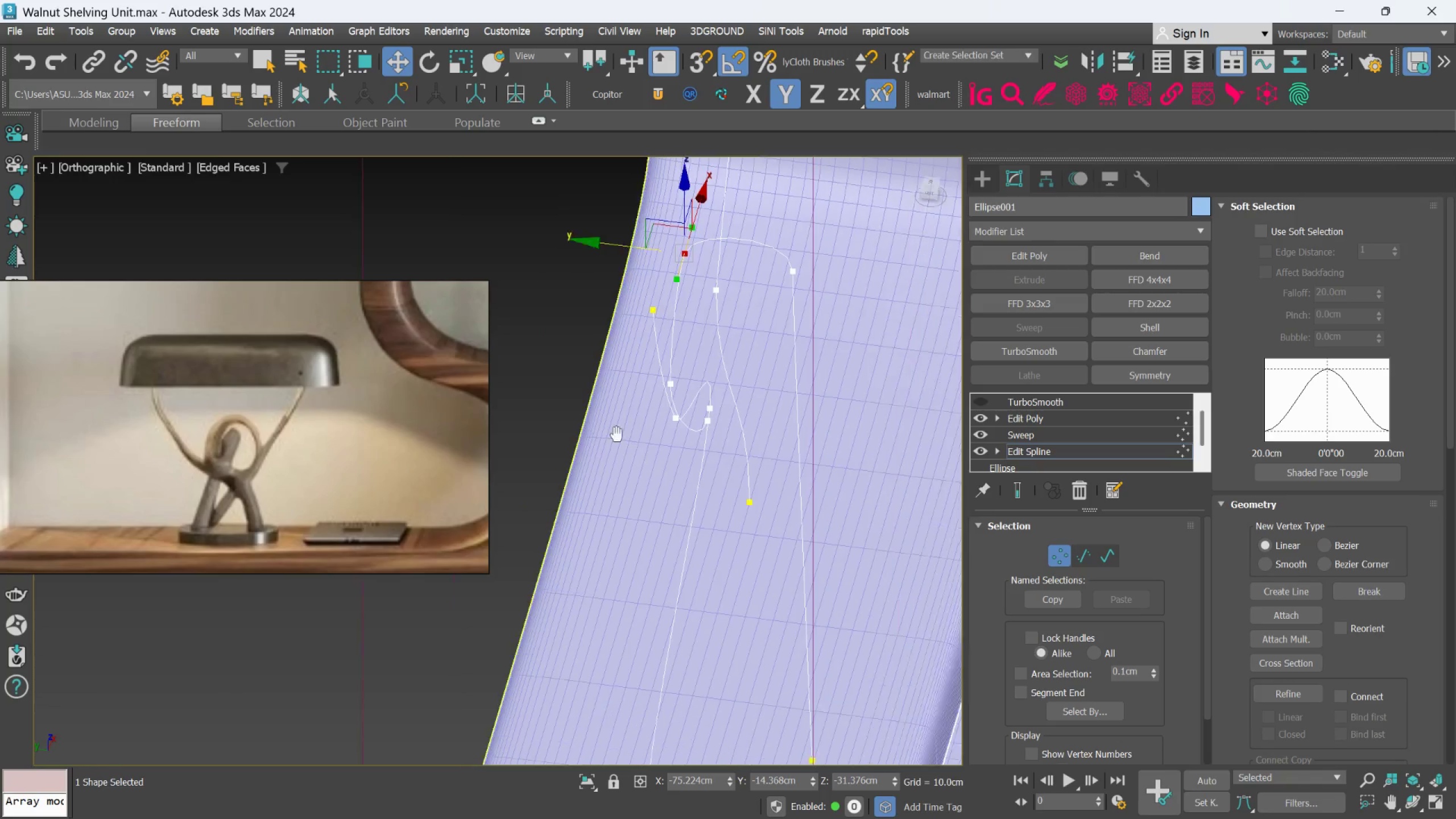 
scroll: coordinate [710, 511], scroll_direction: down, amount: 2.0
 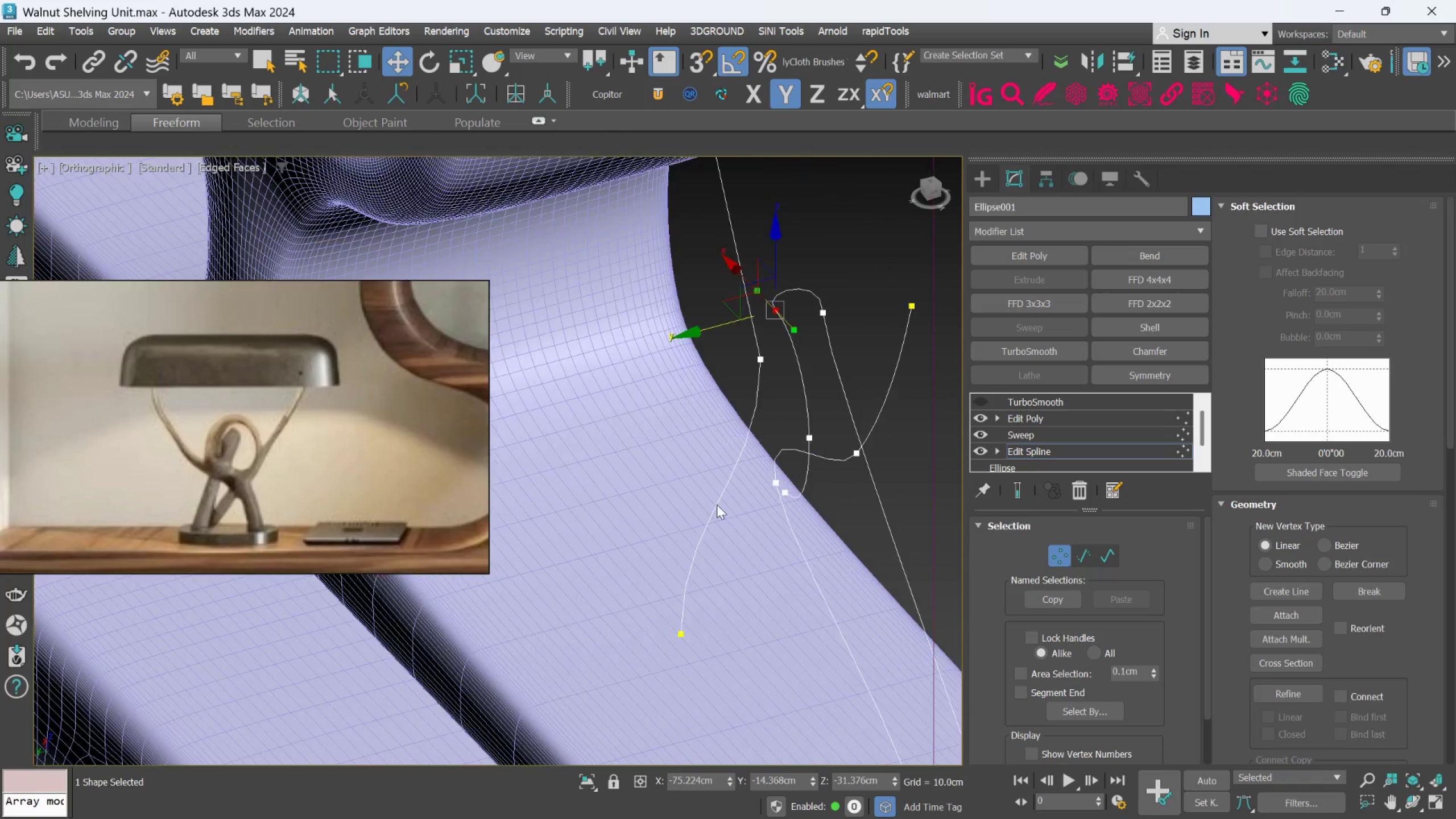 
hold_key(key=AltLeft, duration=1.1)
 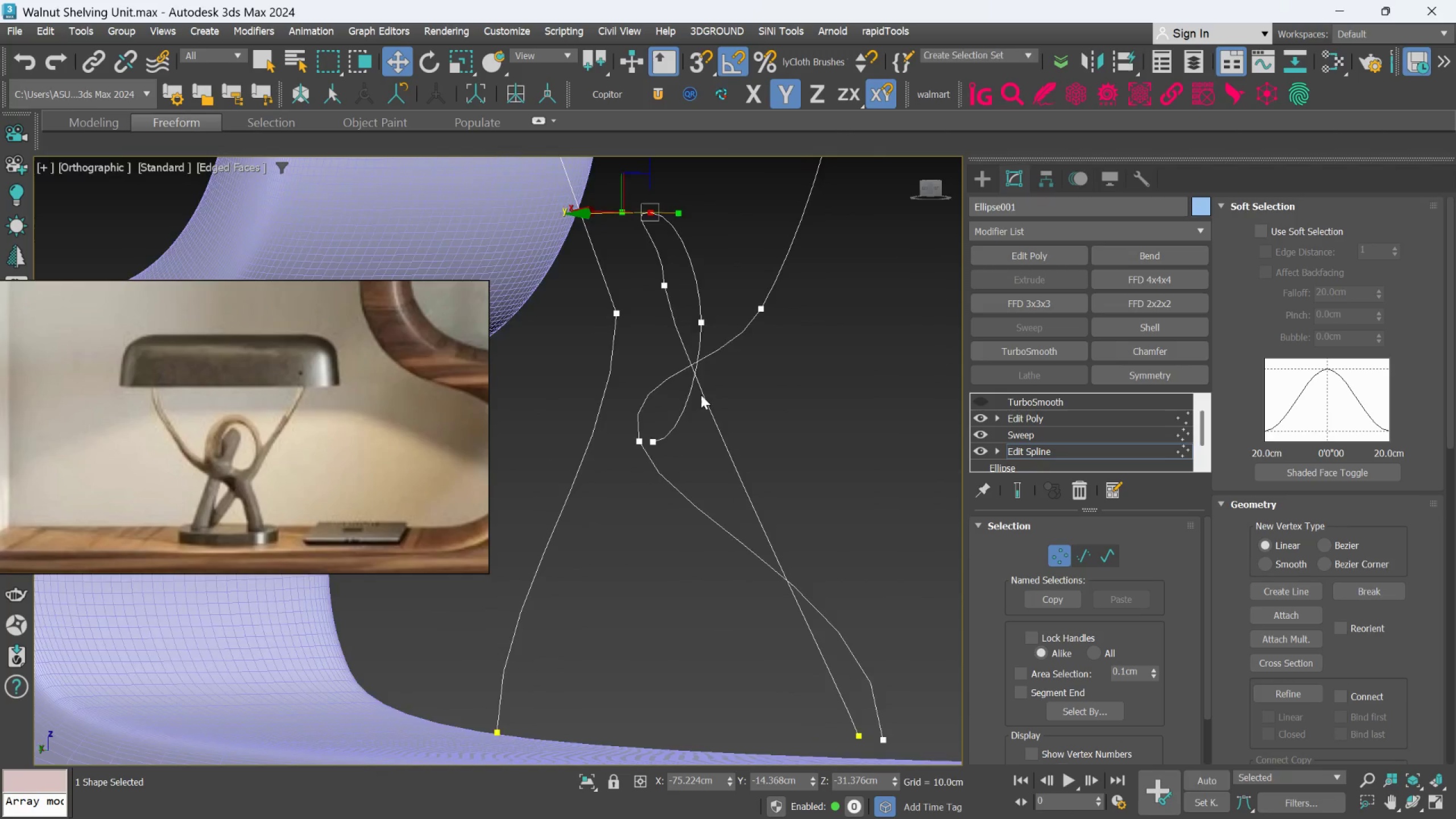 
hold_key(key=AltLeft, duration=0.4)
 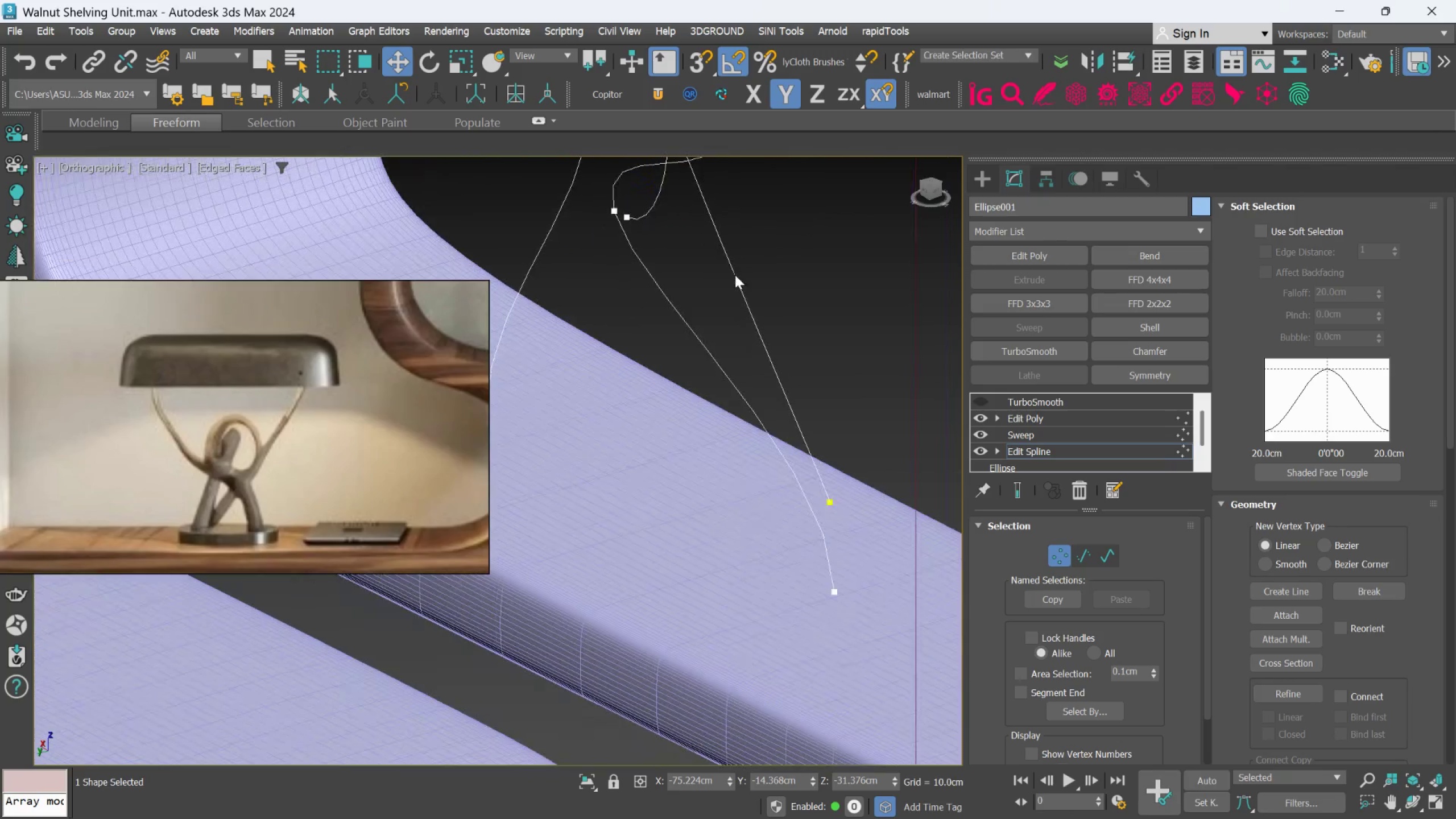 
hold_key(key=AltLeft, duration=0.68)
 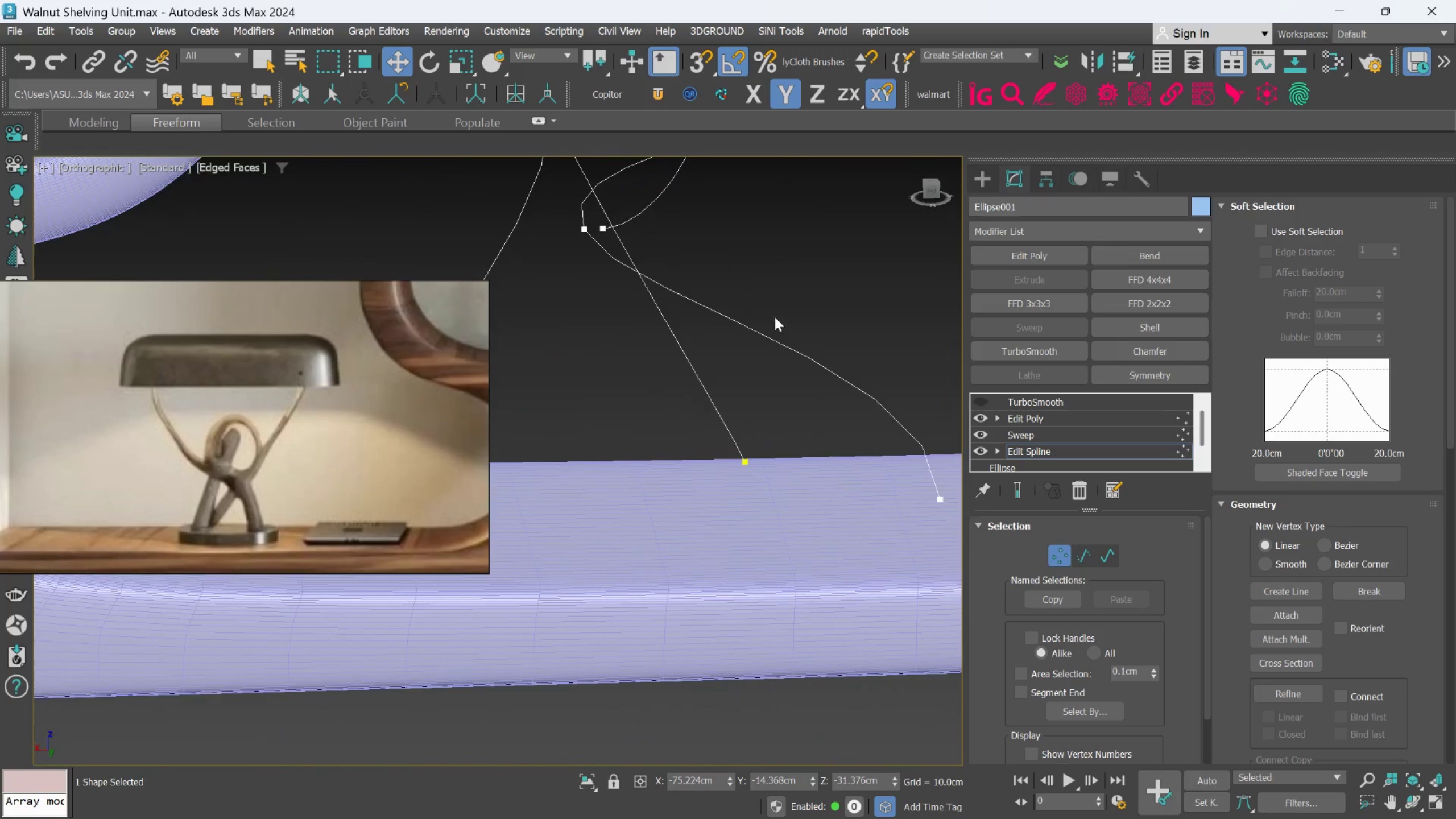 
hold_key(key=AltLeft, duration=0.51)
 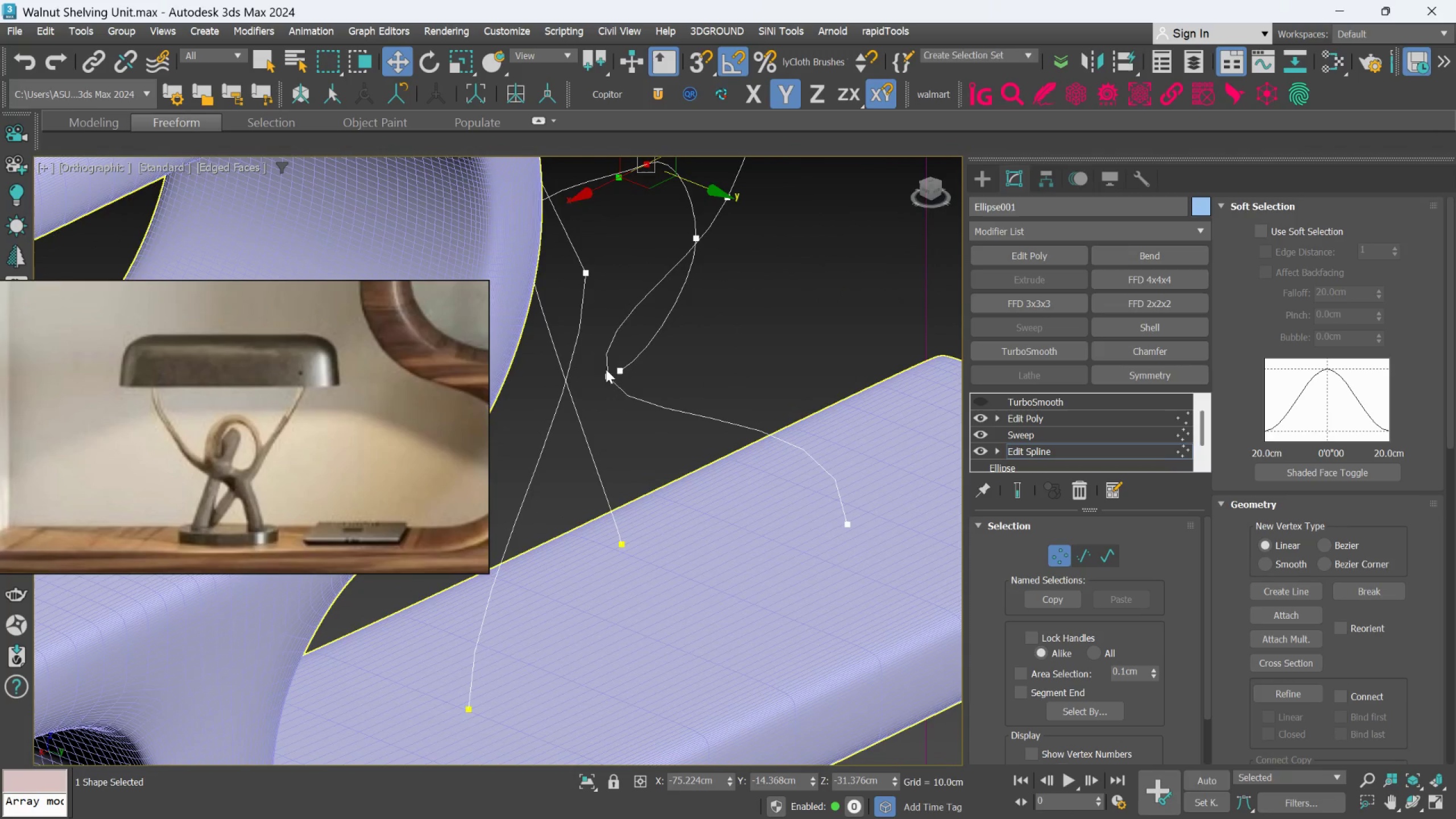 
left_click([609, 377])
 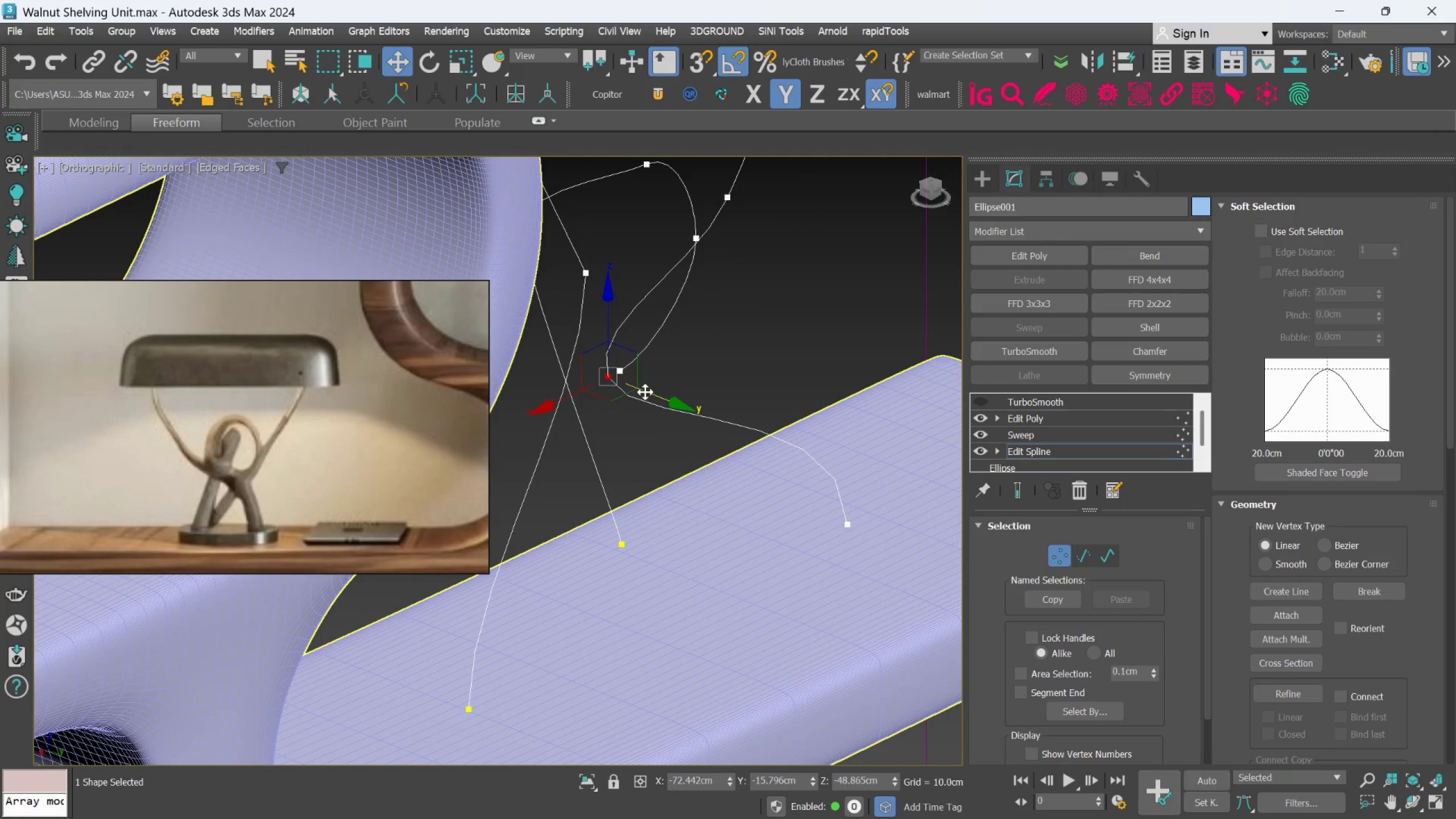 
left_click_drag(start_coordinate=[646, 392], to_coordinate=[688, 422])
 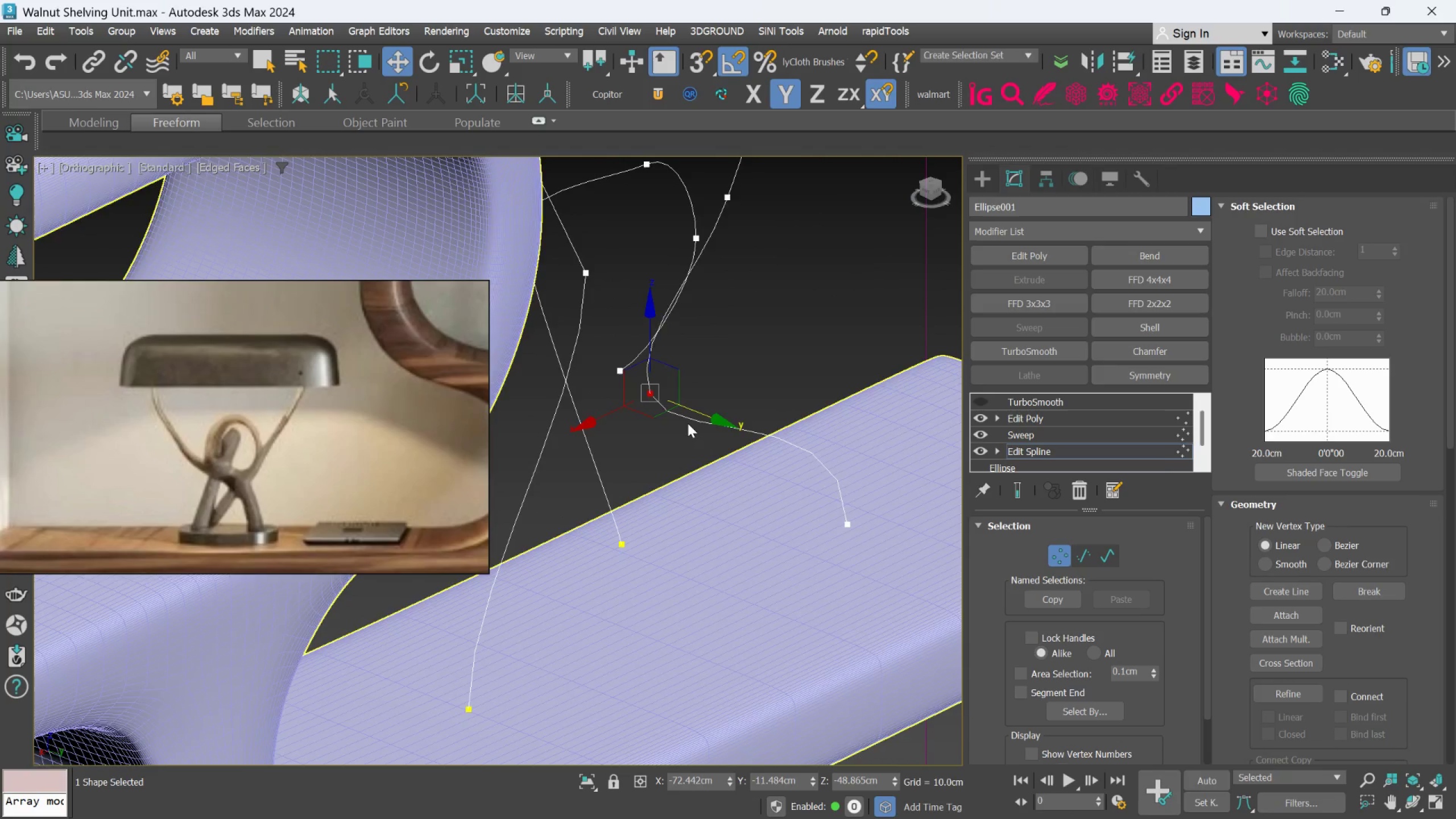 
hold_key(key=AltLeft, duration=1.59)
 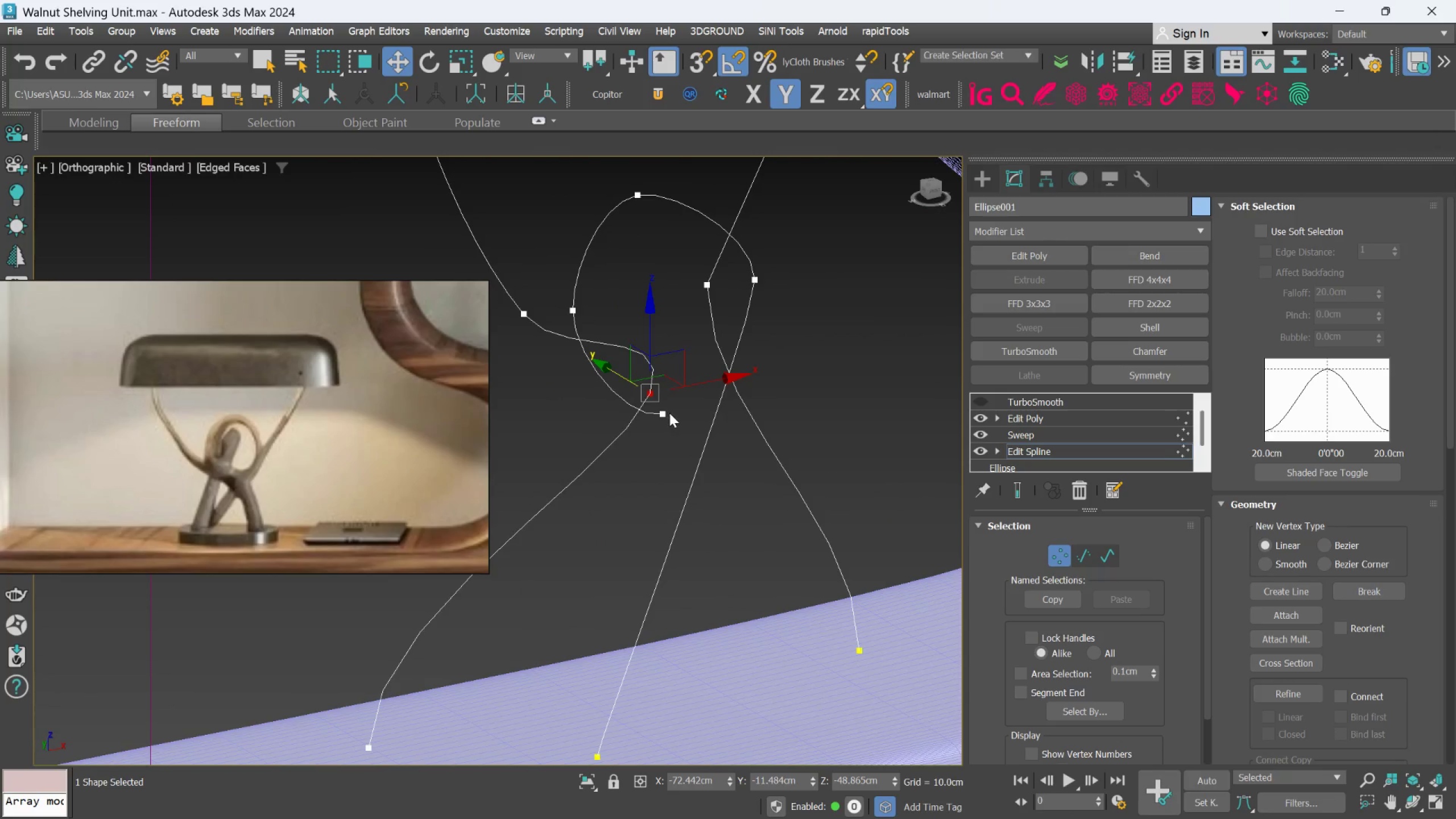 
hold_key(key=AltLeft, duration=0.77)
 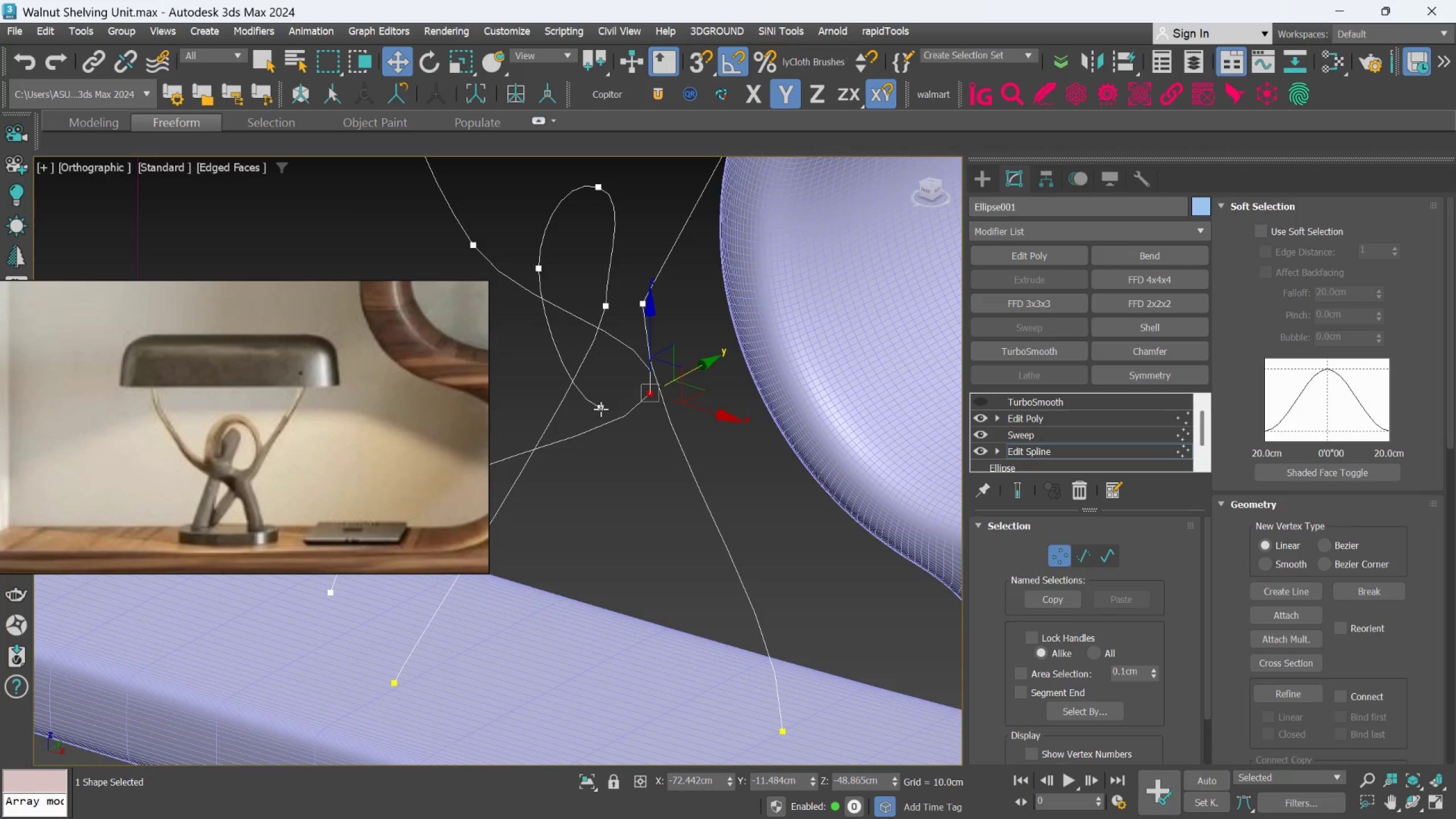 
left_click([601, 409])
 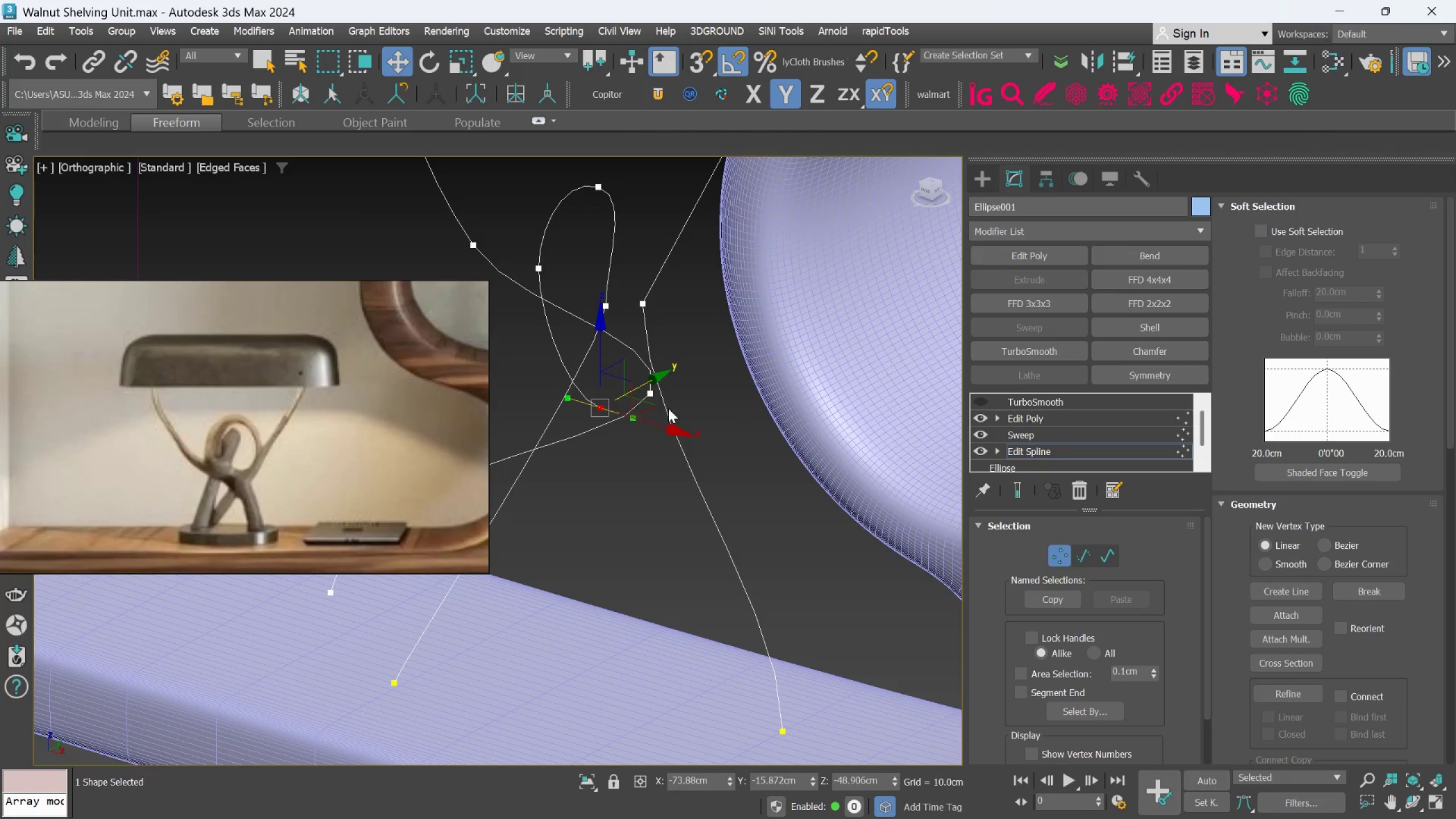 
hold_key(key=AltLeft, duration=0.97)
 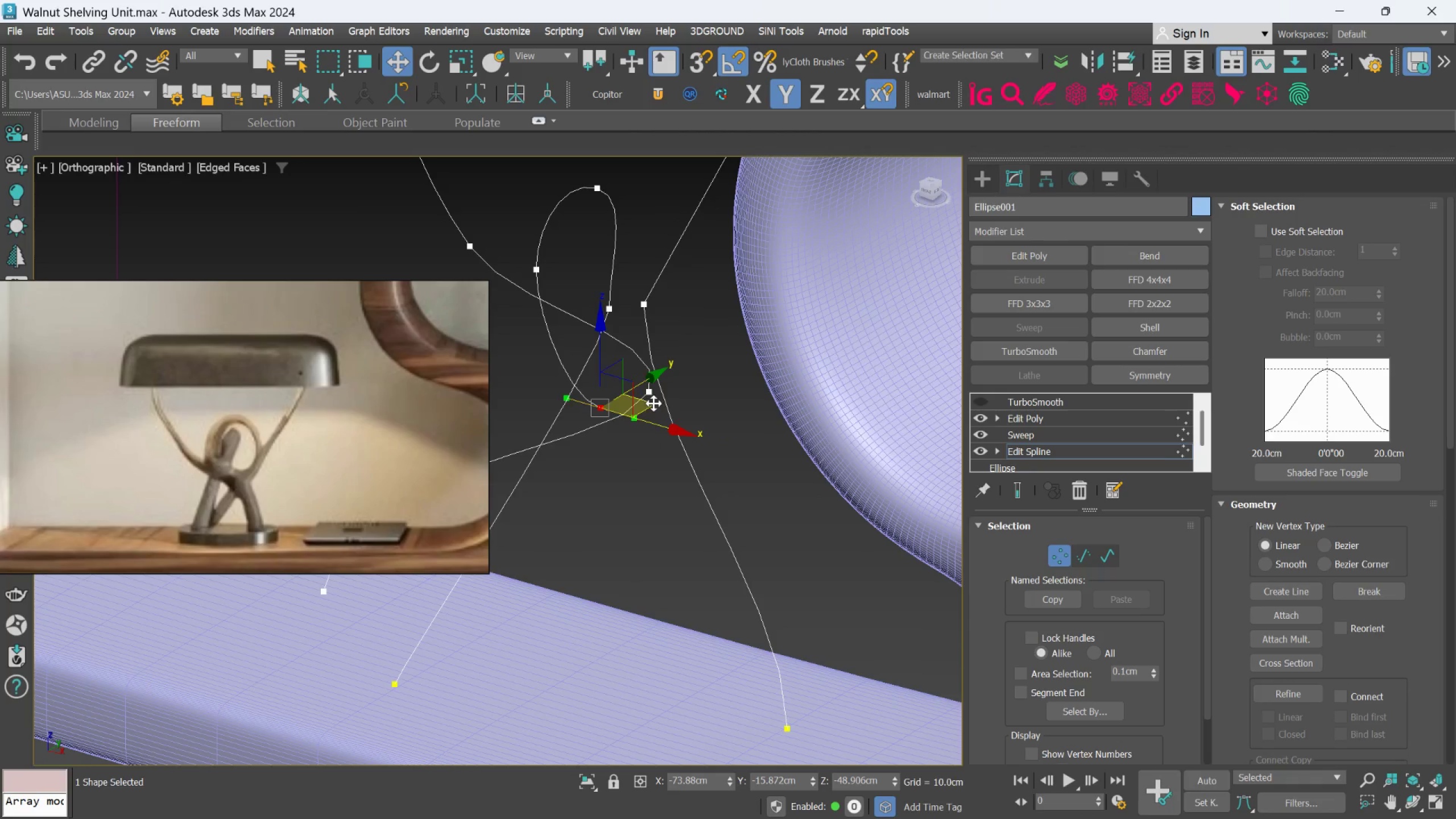 
left_click_drag(start_coordinate=[656, 405], to_coordinate=[701, 386])
 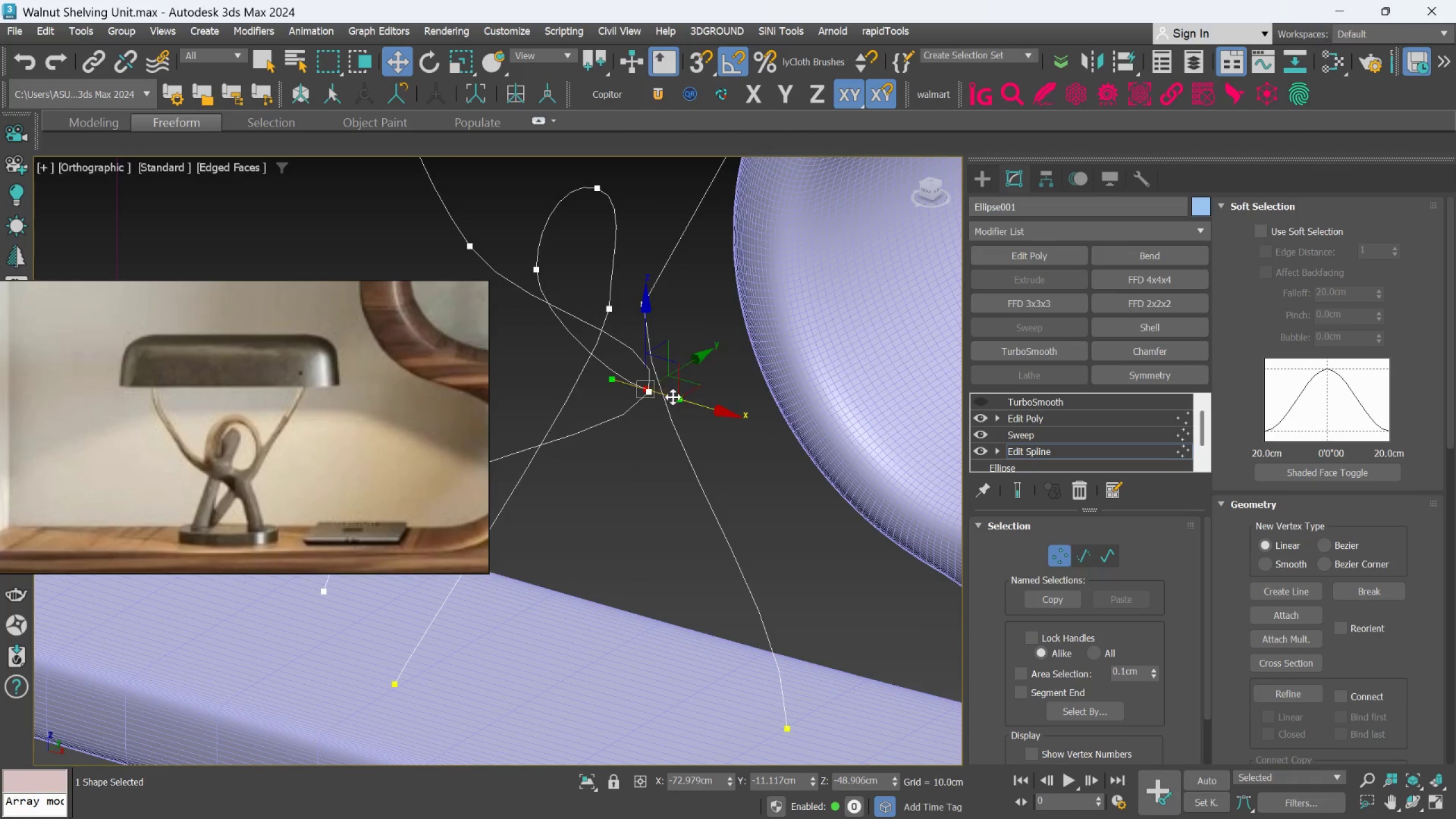 
hold_key(key=AltLeft, duration=1.14)
 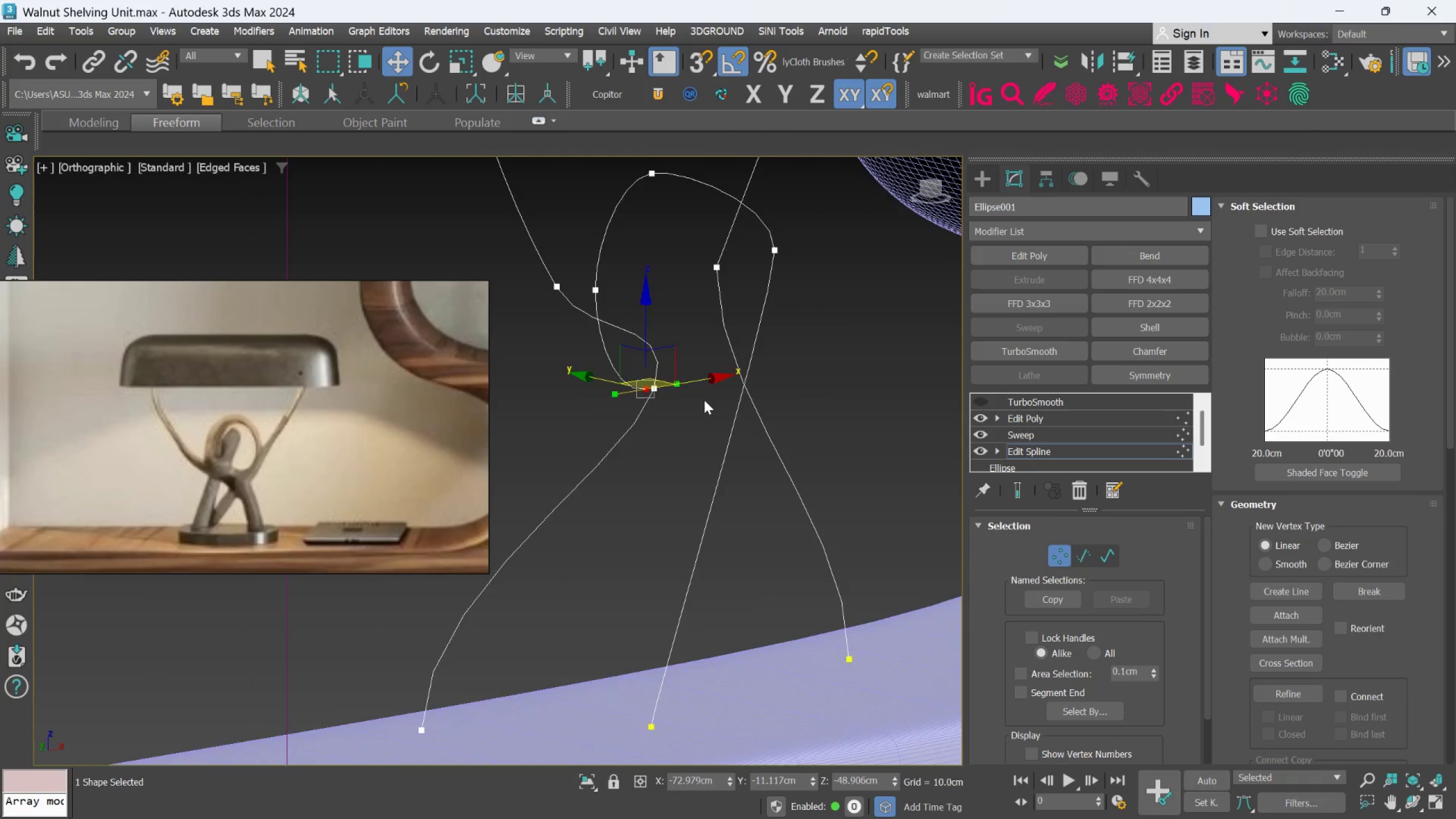 
hold_key(key=AltLeft, duration=1.73)
 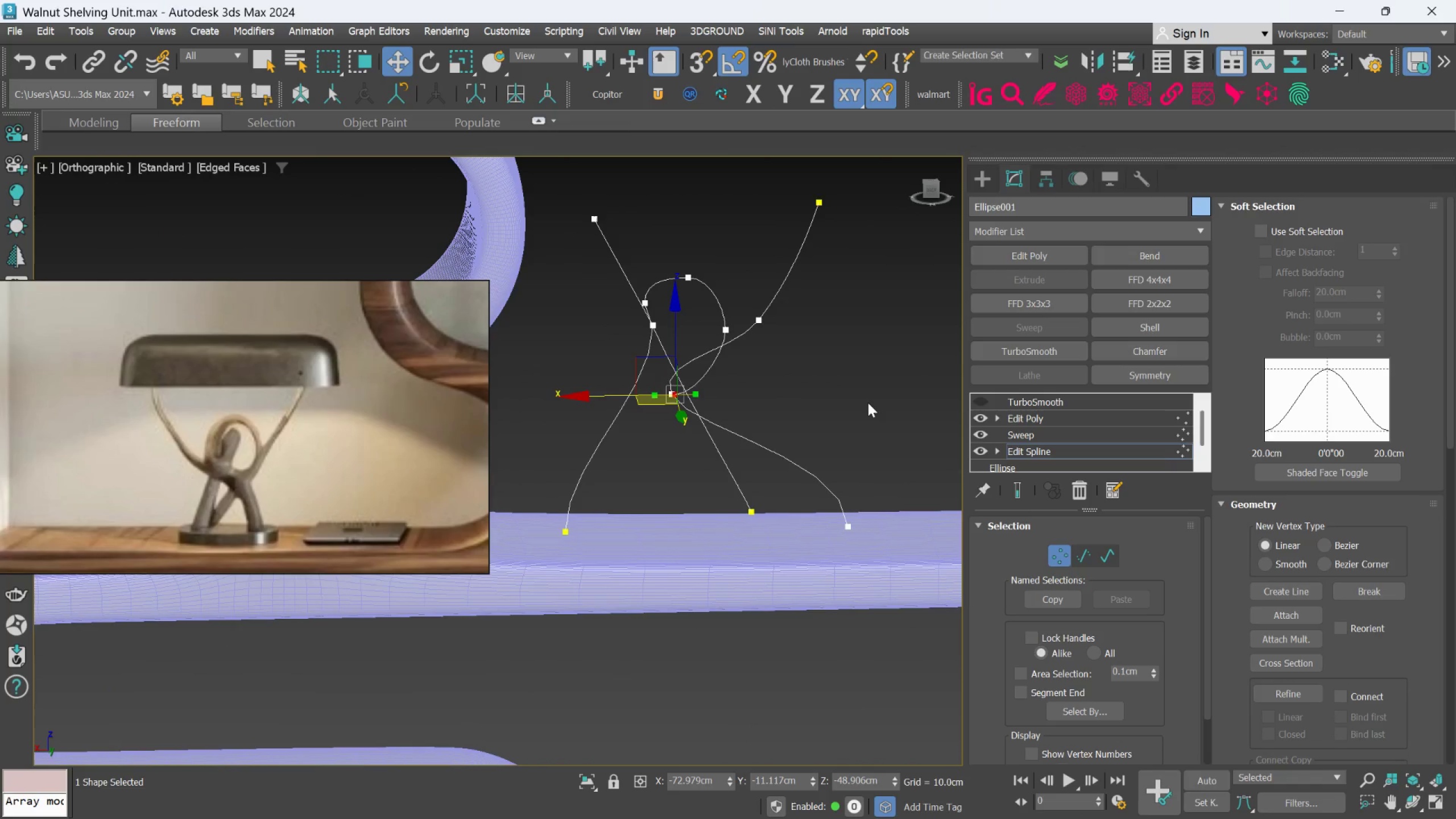 
scroll: coordinate [704, 400], scroll_direction: down, amount: 2.0
 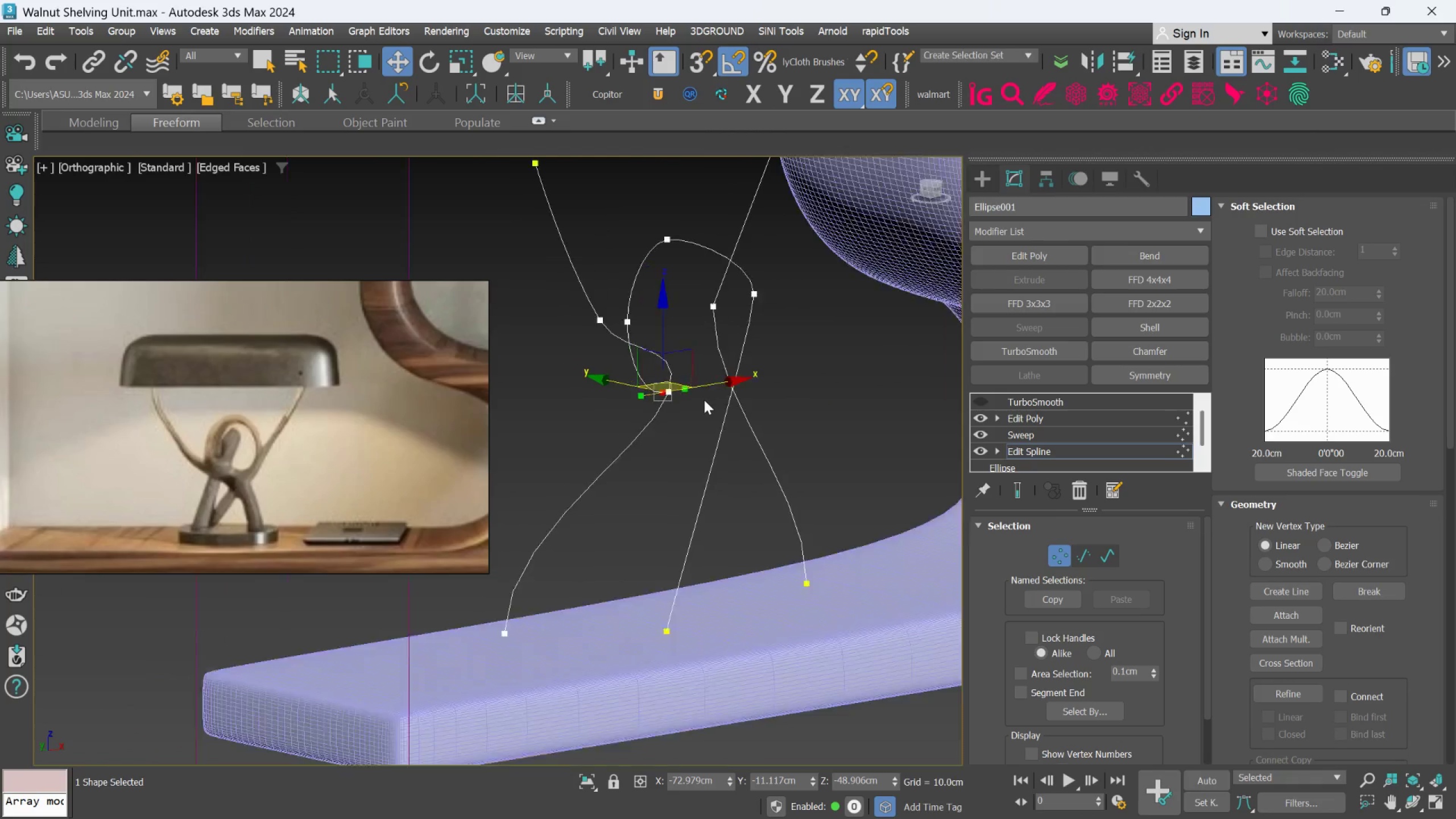 
hold_key(key=AltLeft, duration=0.67)
 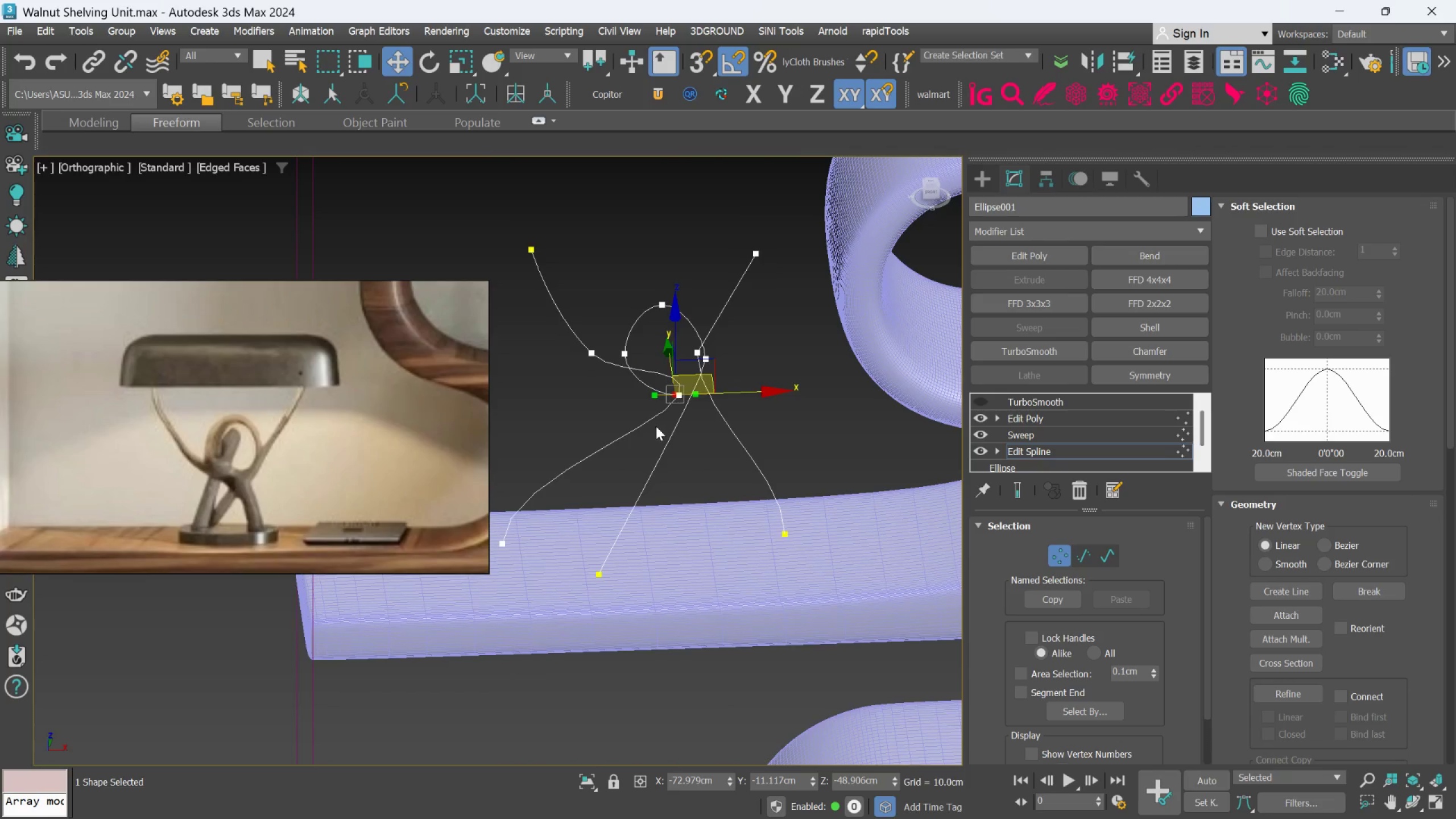 
hold_key(key=AltLeft, duration=0.58)
 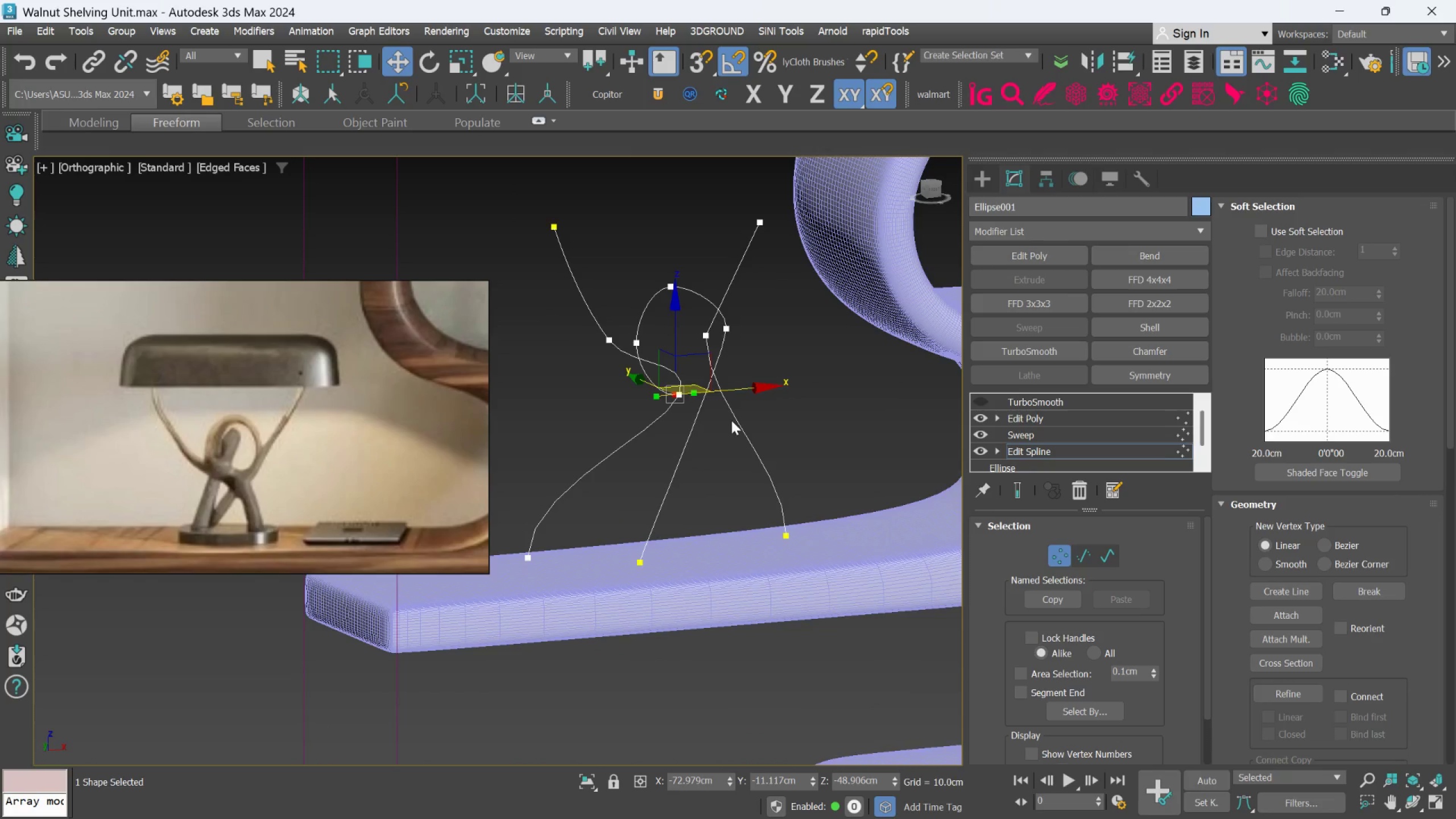 
hold_key(key=AltLeft, duration=0.38)
 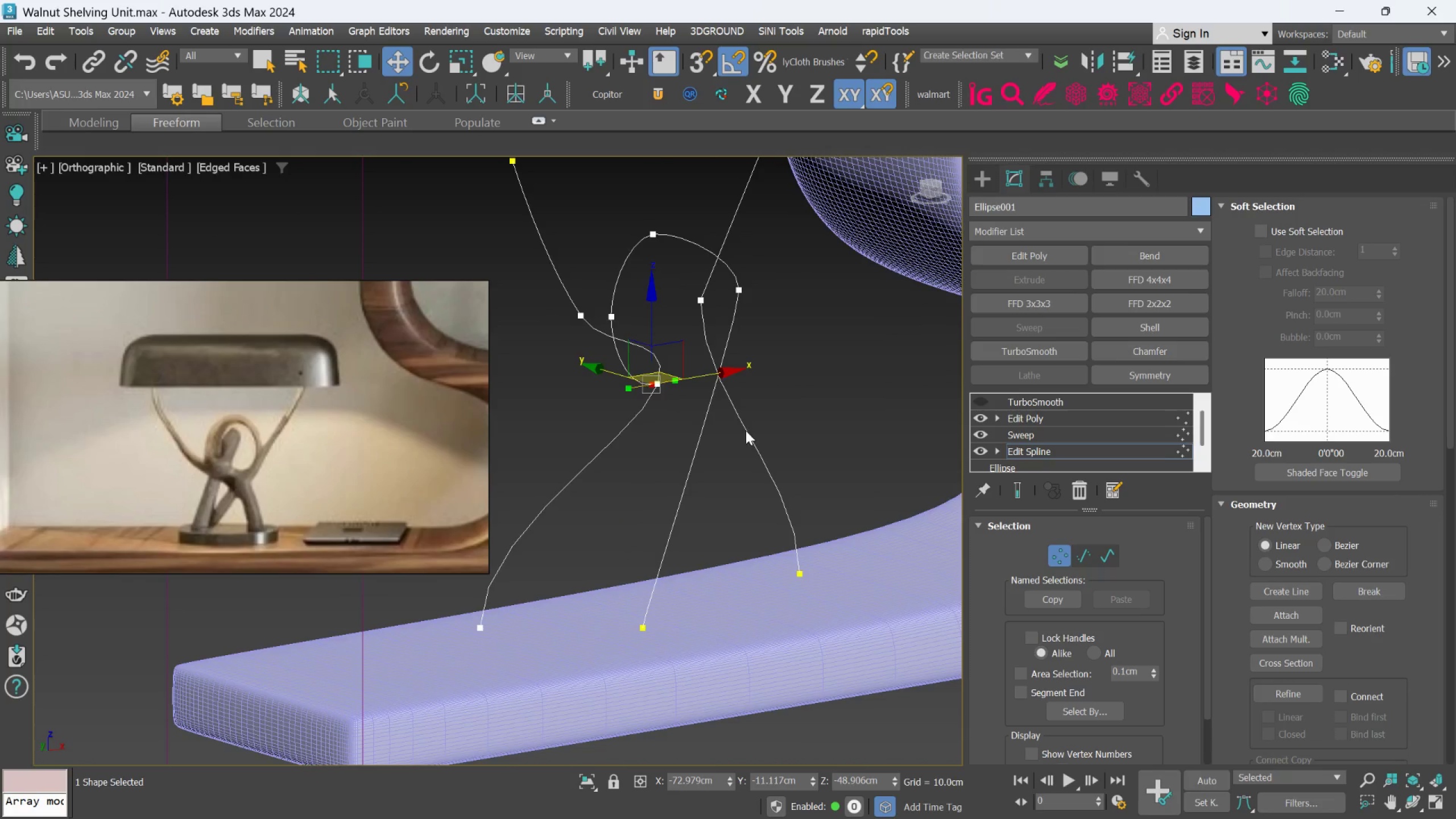 
scroll: coordinate [731, 420], scroll_direction: up, amount: 1.0
 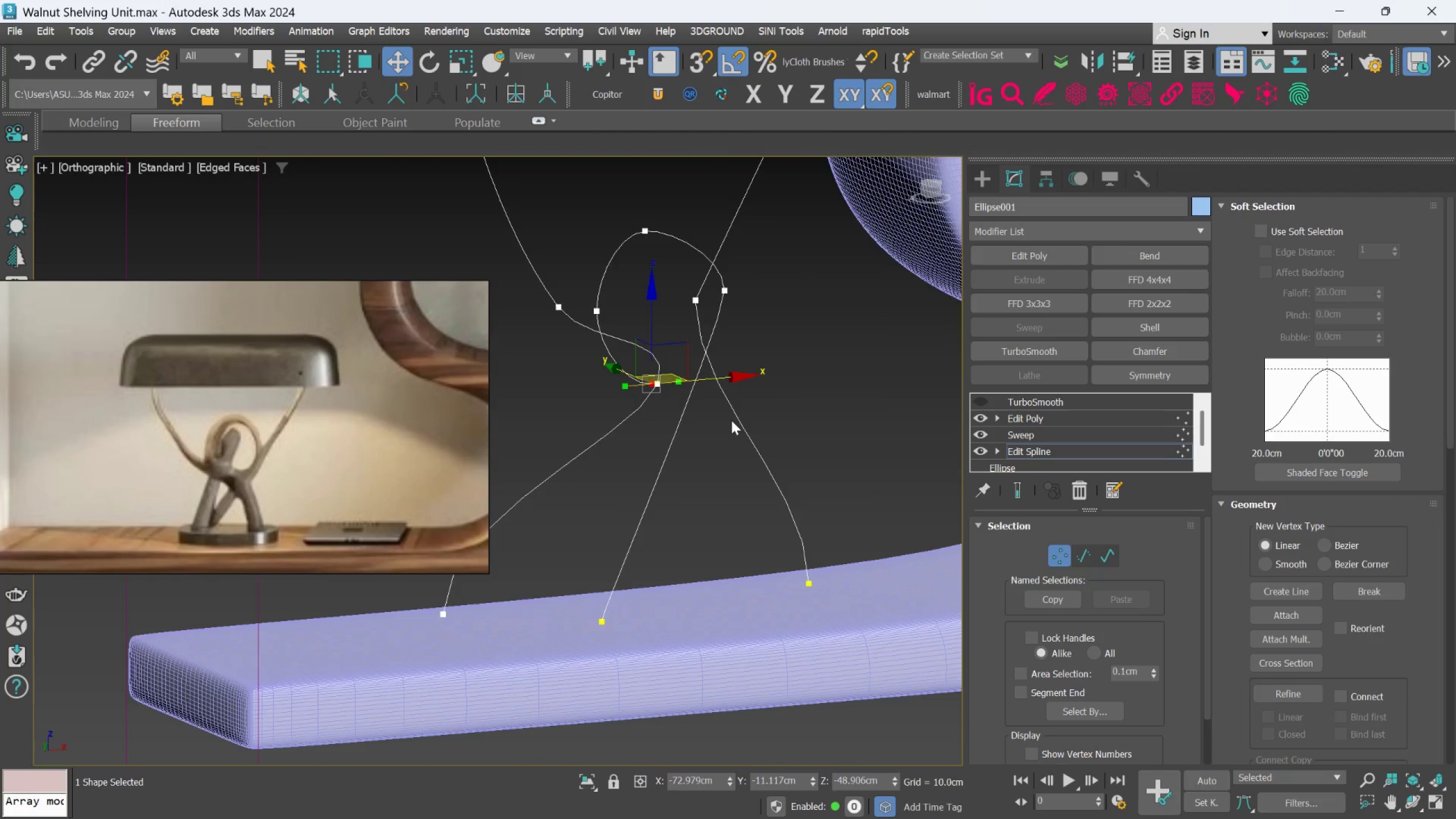 
hold_key(key=AltLeft, duration=0.42)
 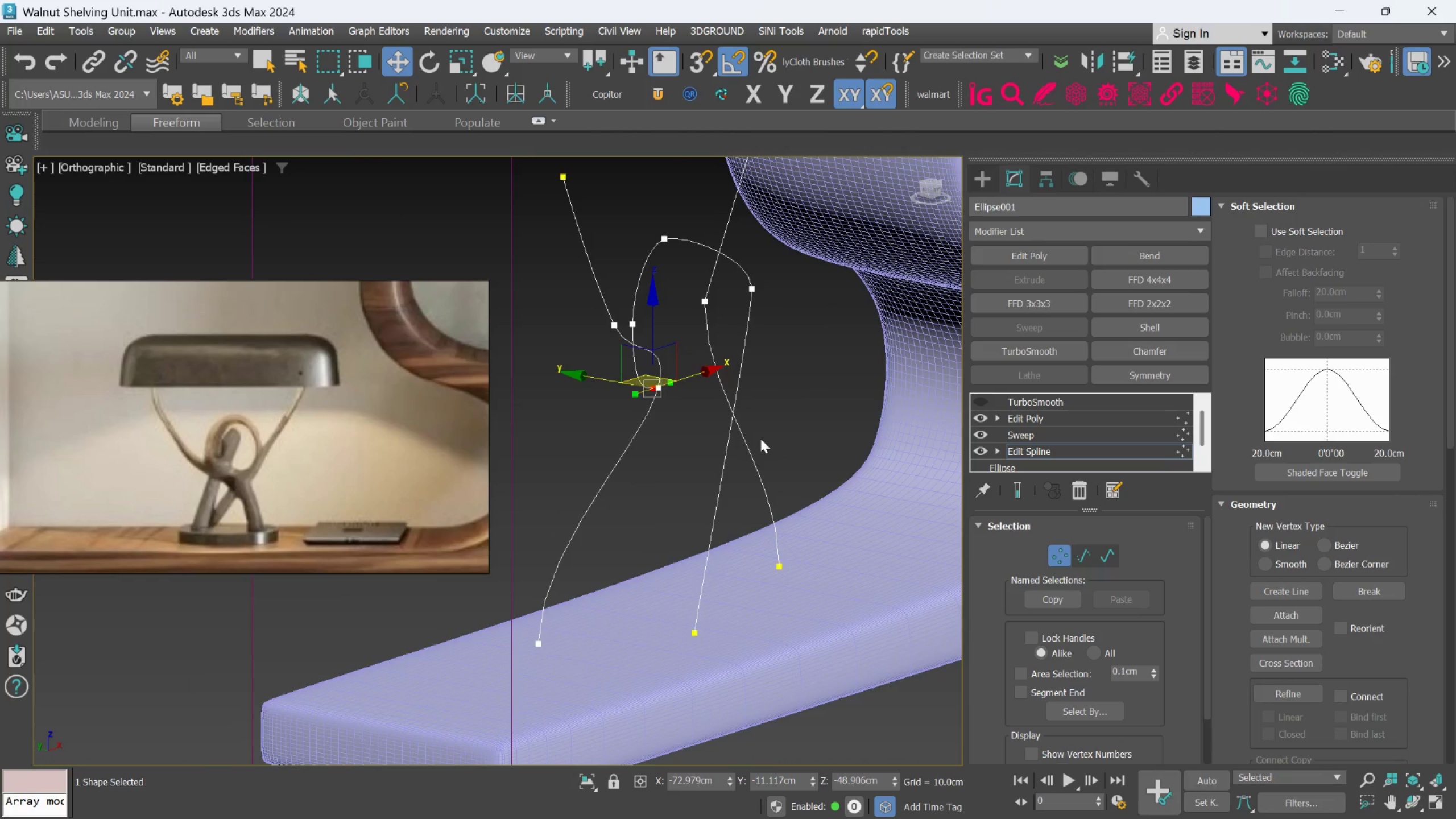 
hold_key(key=AltLeft, duration=0.31)
 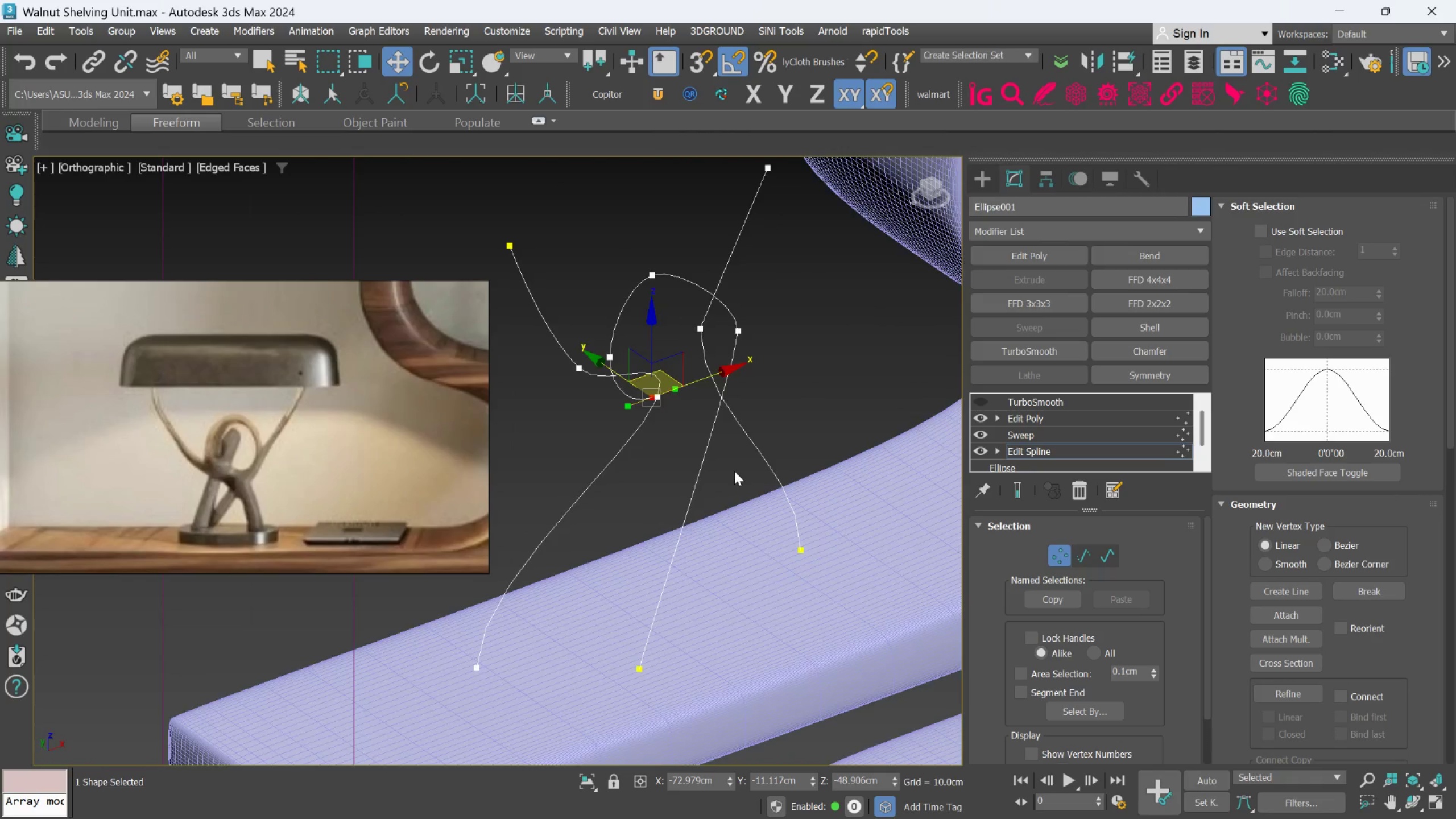 
key(Alt+AltLeft)
 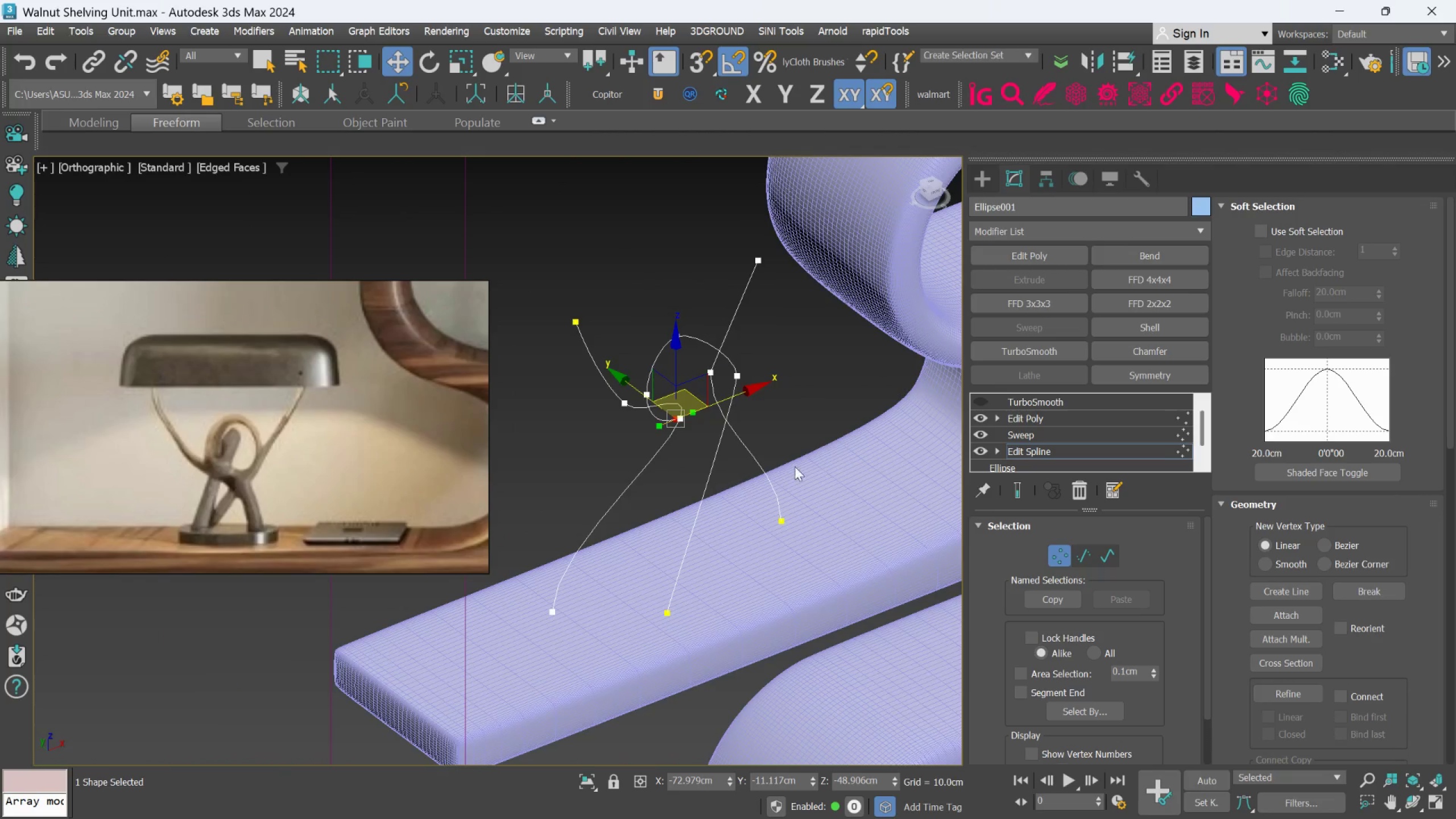 
scroll: coordinate [801, 473], scroll_direction: down, amount: 3.0
 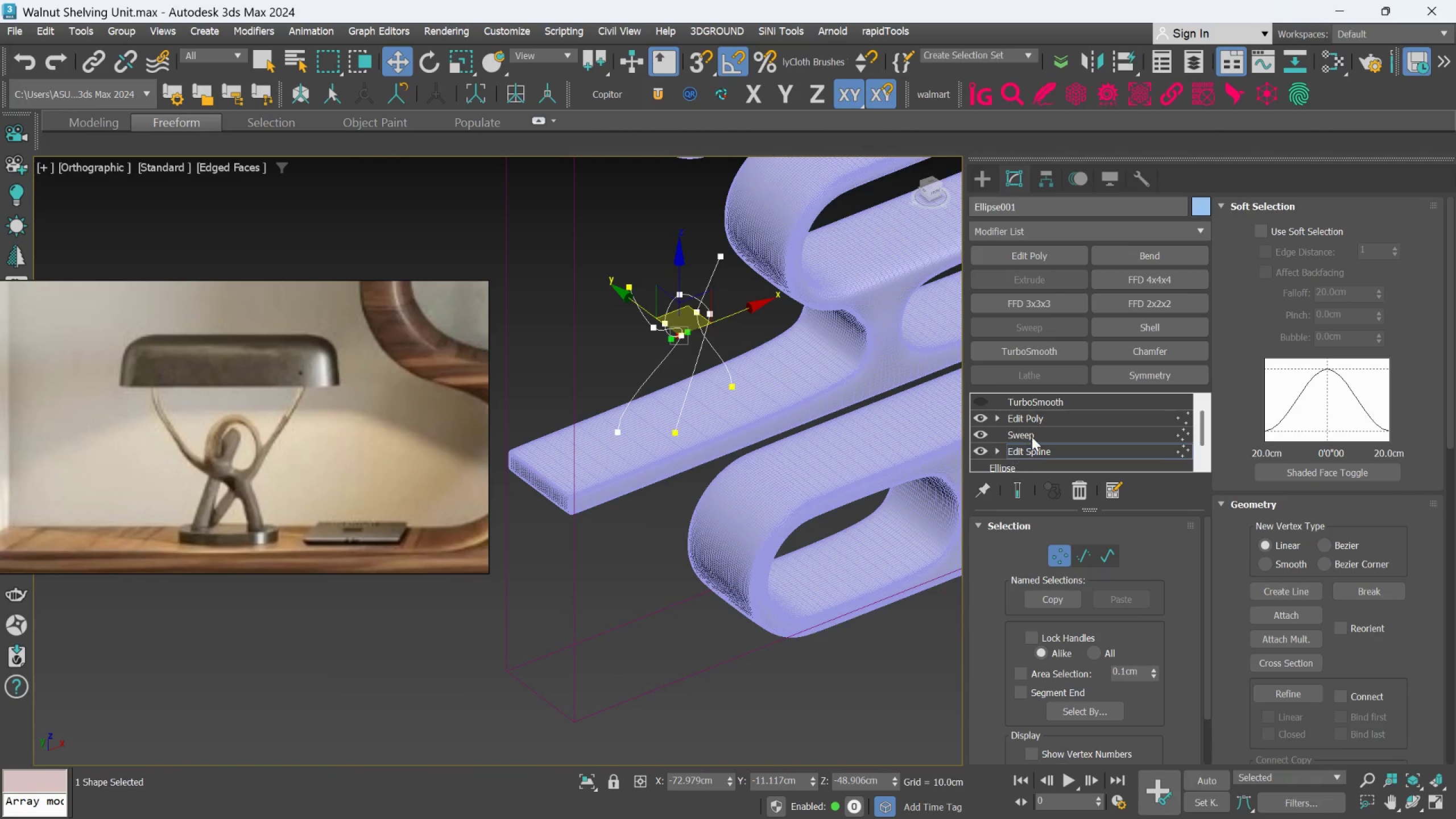 
left_click([1035, 446])
 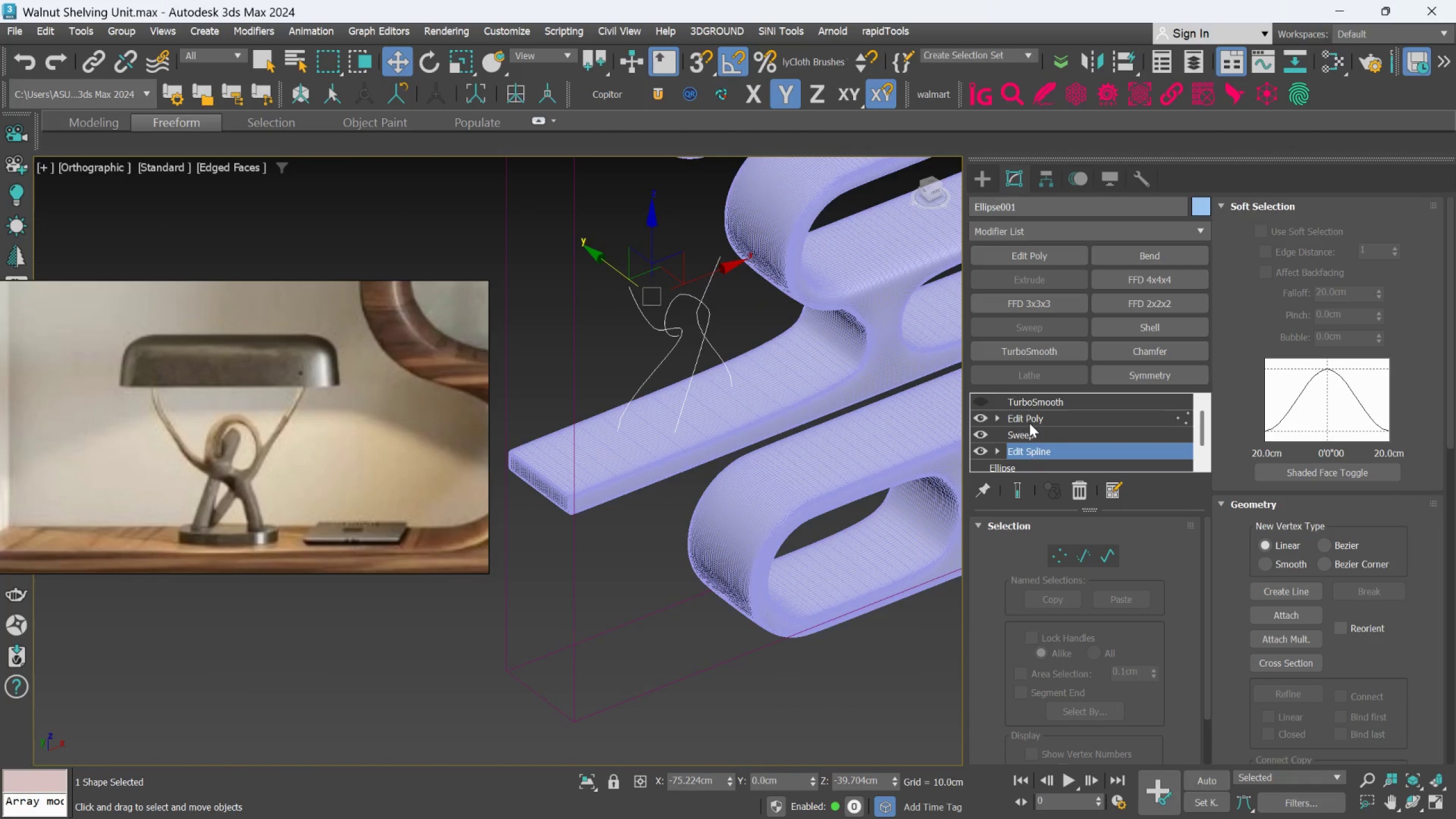 
left_click([1030, 420])
 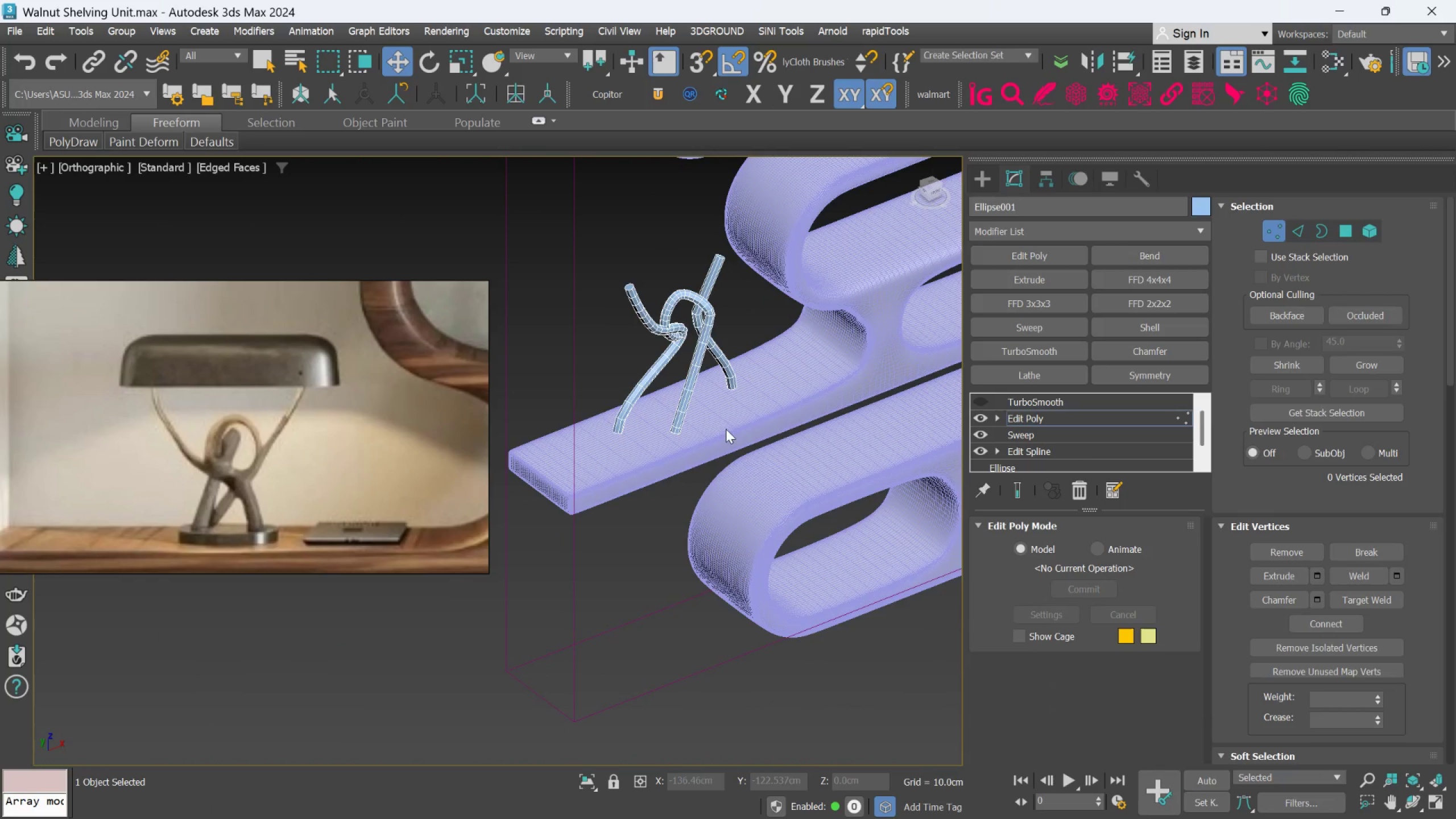 
hold_key(key=AltLeft, duration=0.72)
 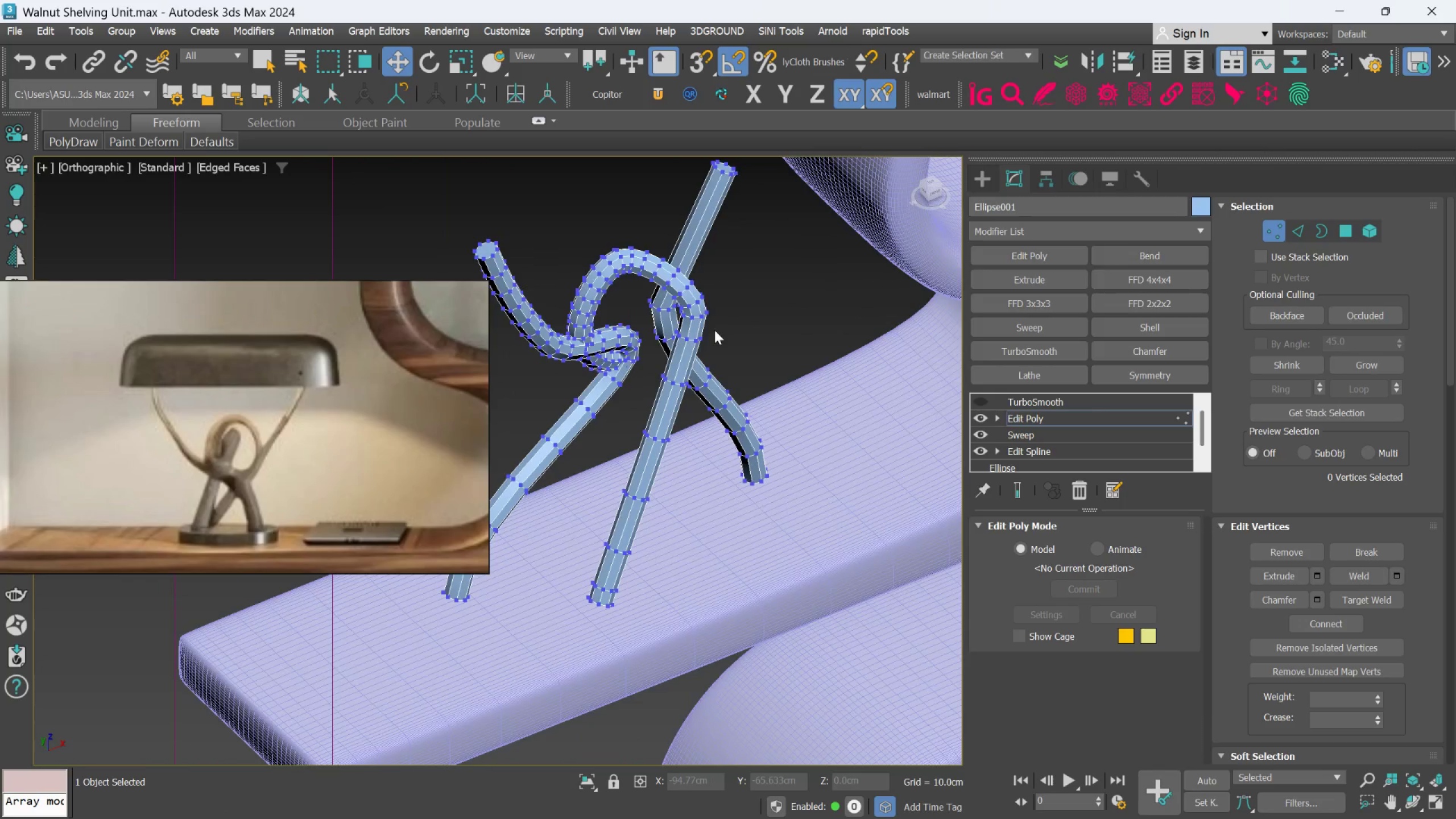 
hold_key(key=AltLeft, duration=1.33)
 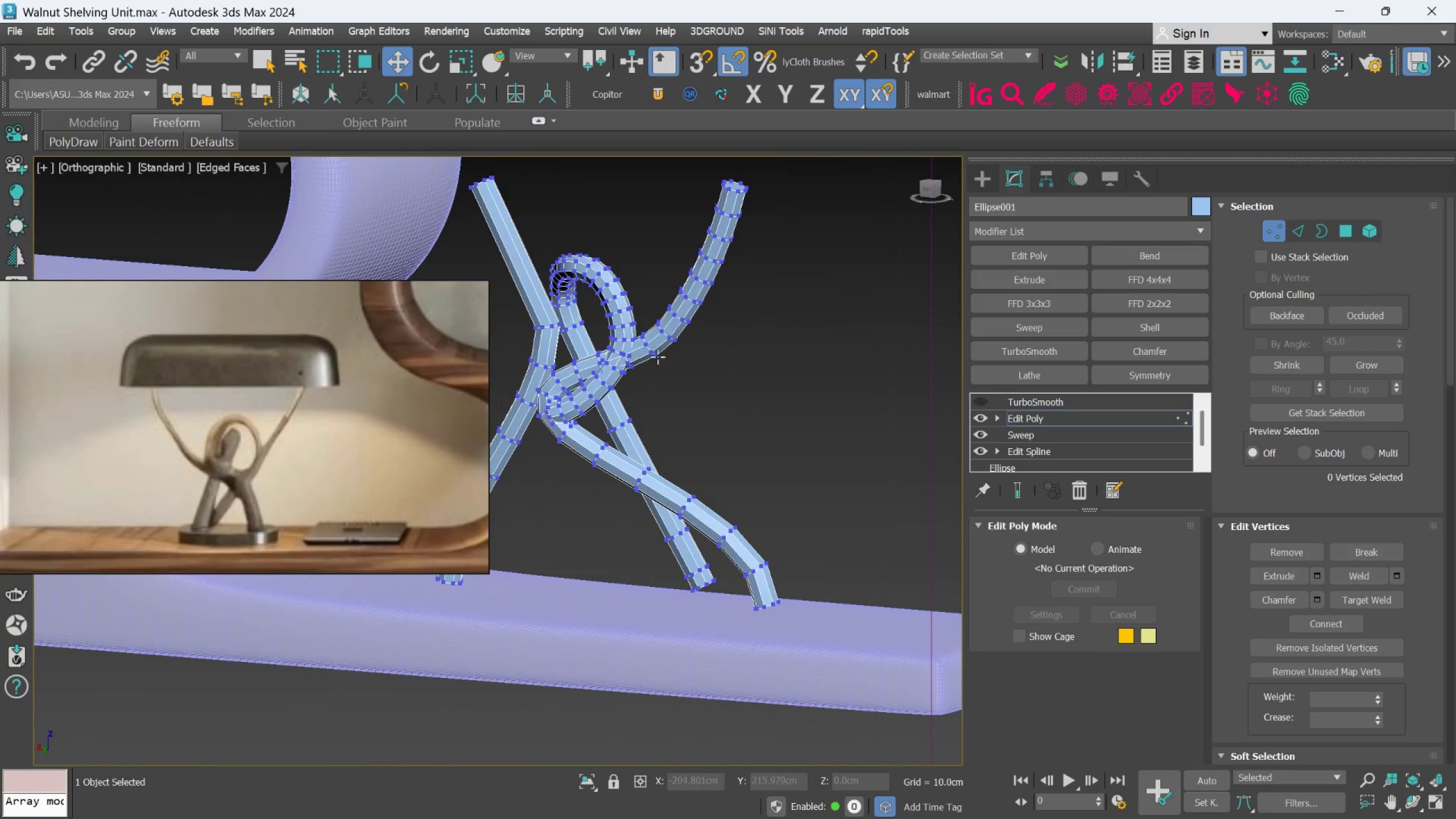 
scroll: coordinate [714, 330], scroll_direction: up, amount: 2.0
 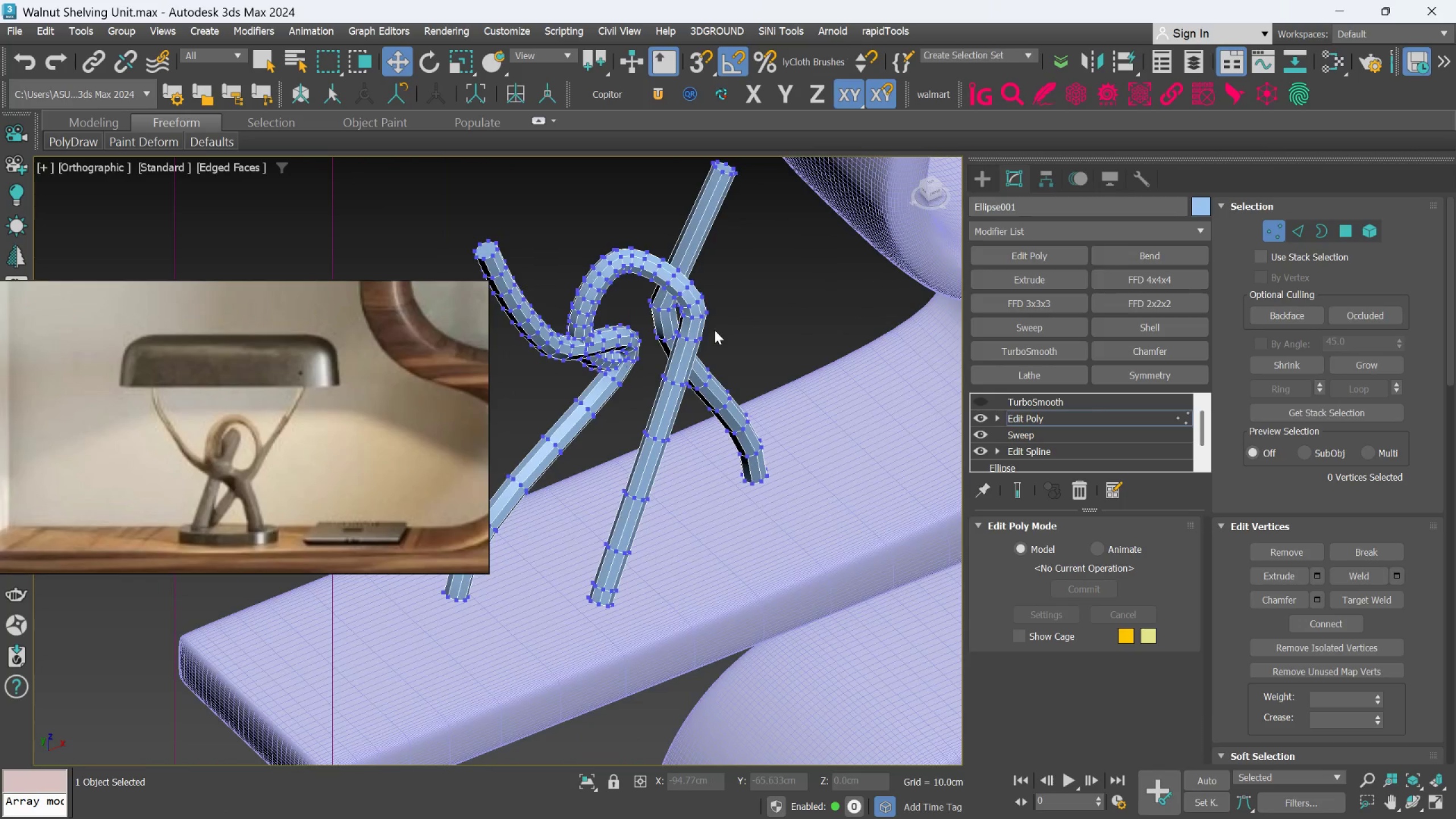 
hold_key(key=AltLeft, duration=1.04)
 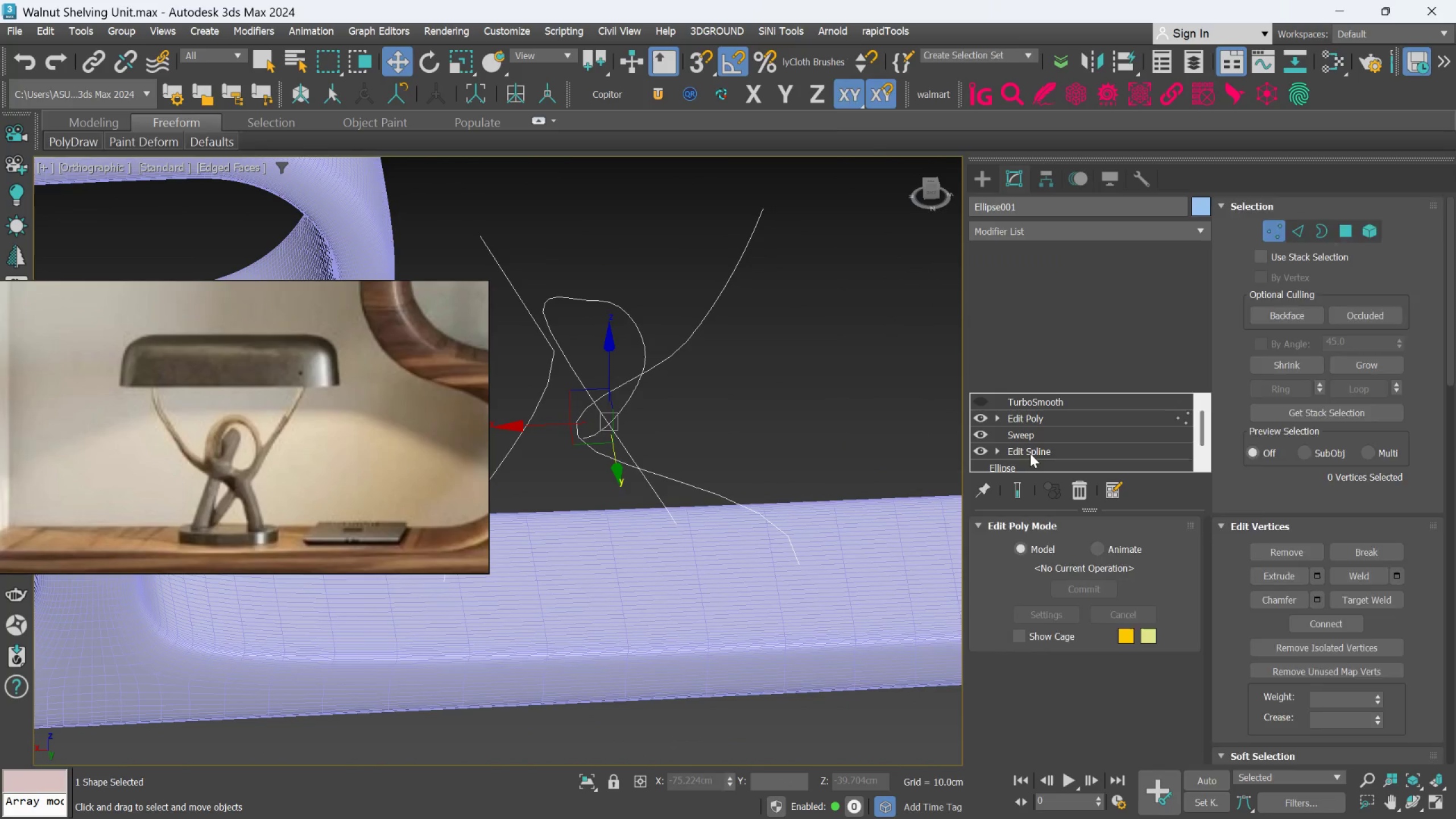 
hold_key(key=AltLeft, duration=1.48)
 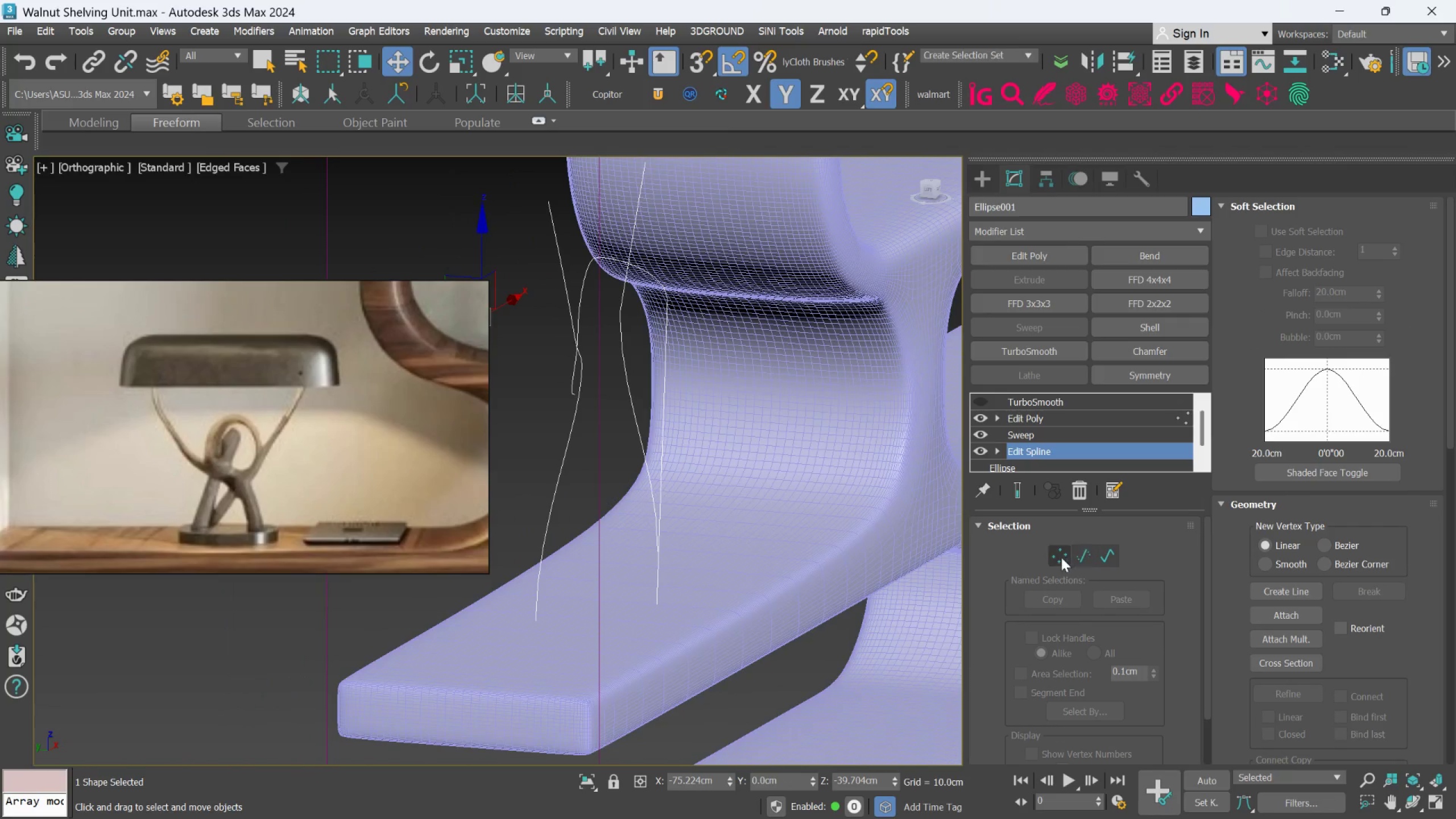 
left_click([1058, 552])
 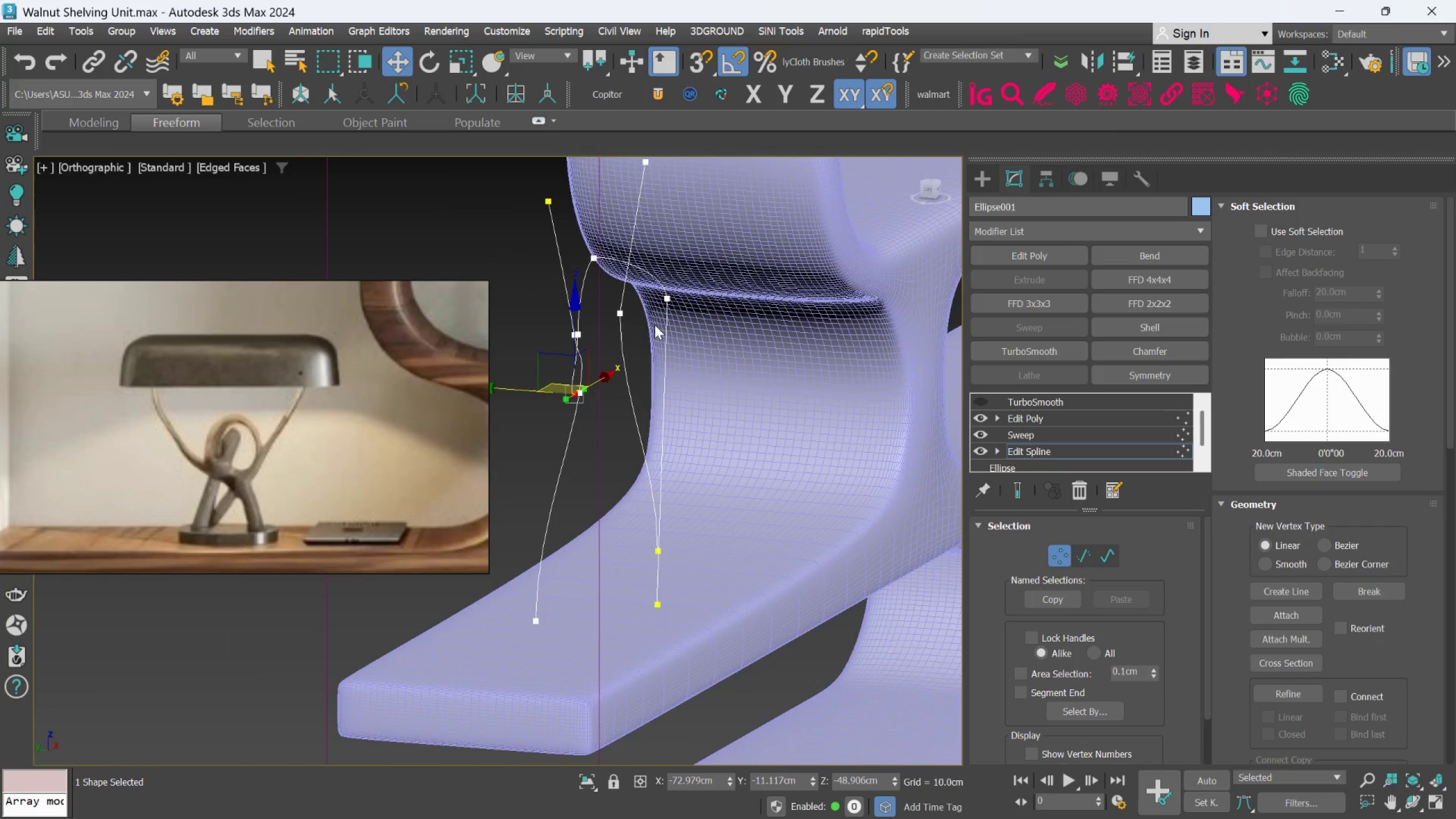 
hold_key(key=AltLeft, duration=1.35)
 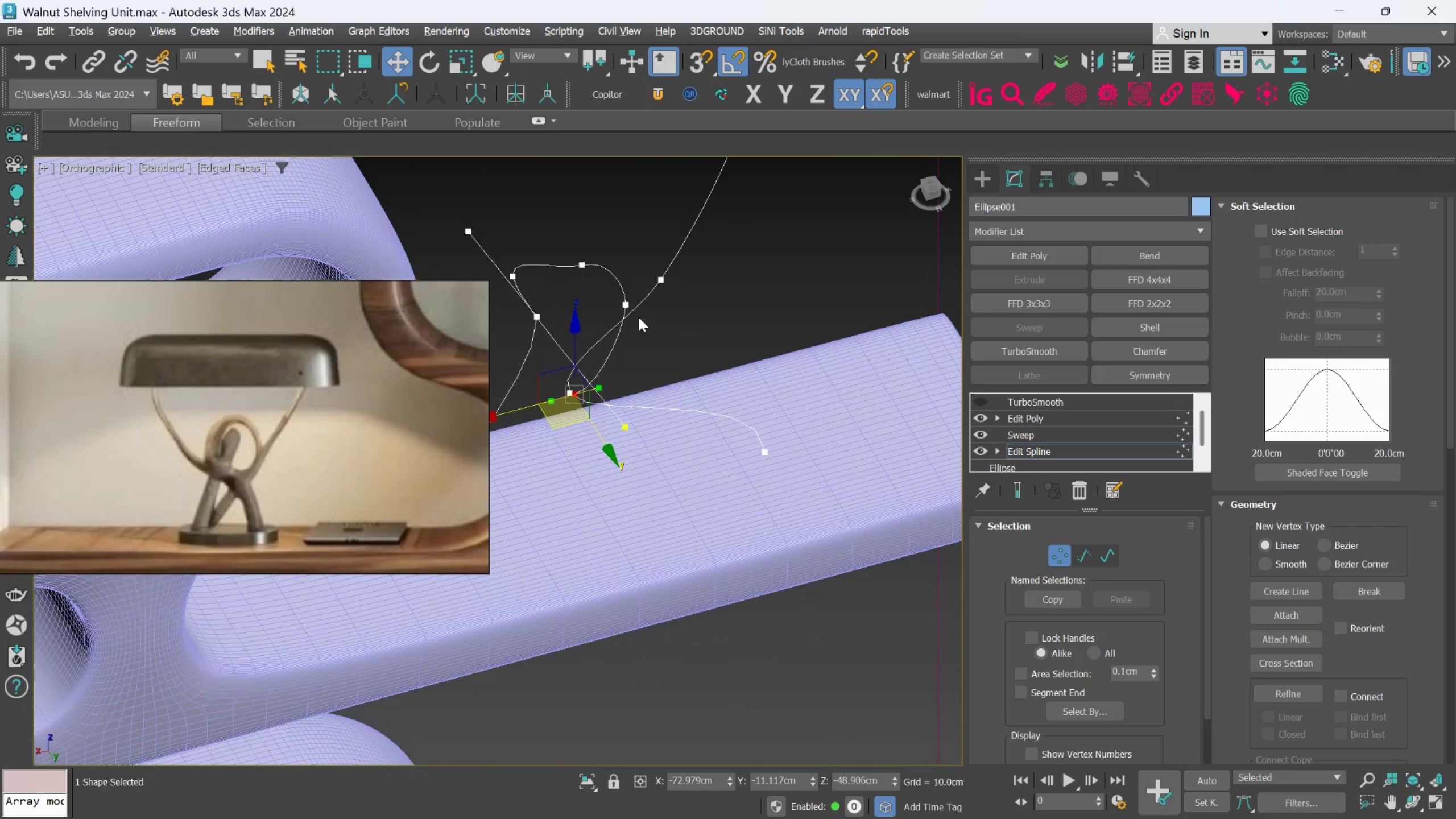 
hold_key(key=AltLeft, duration=1.08)
 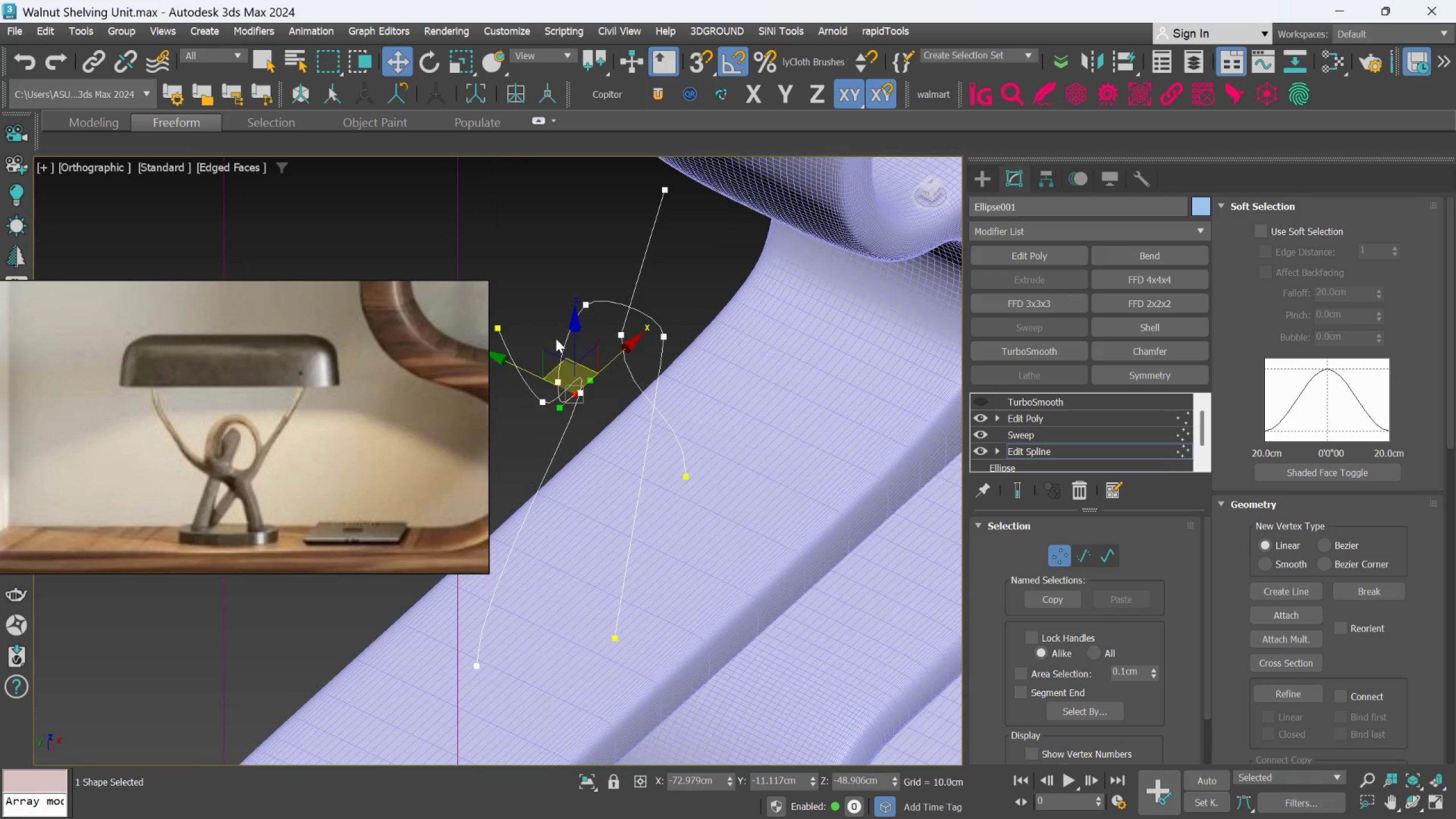 
hold_key(key=AltLeft, duration=0.55)
 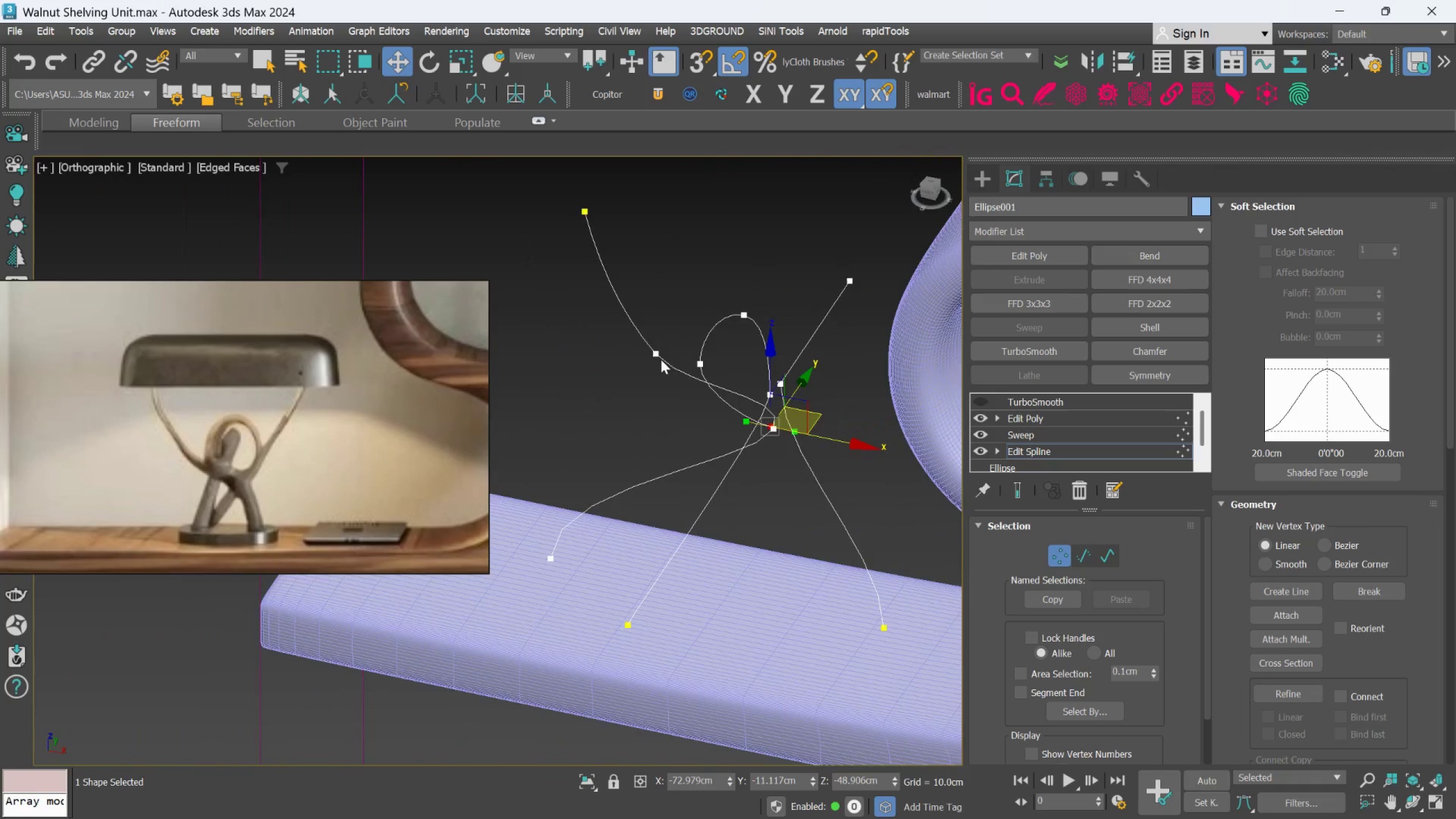 
left_click([661, 355])
 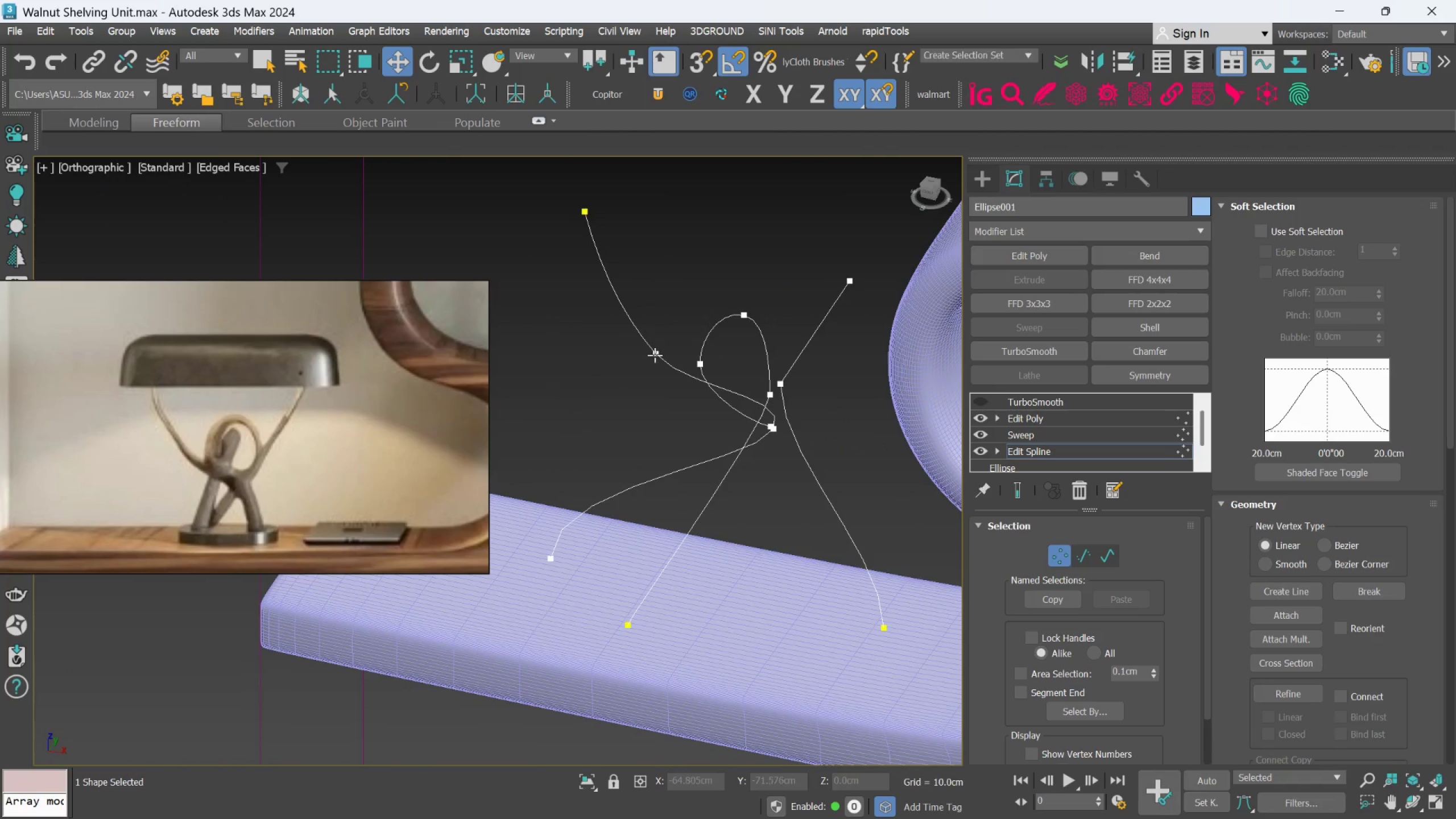 
left_click([655, 355])
 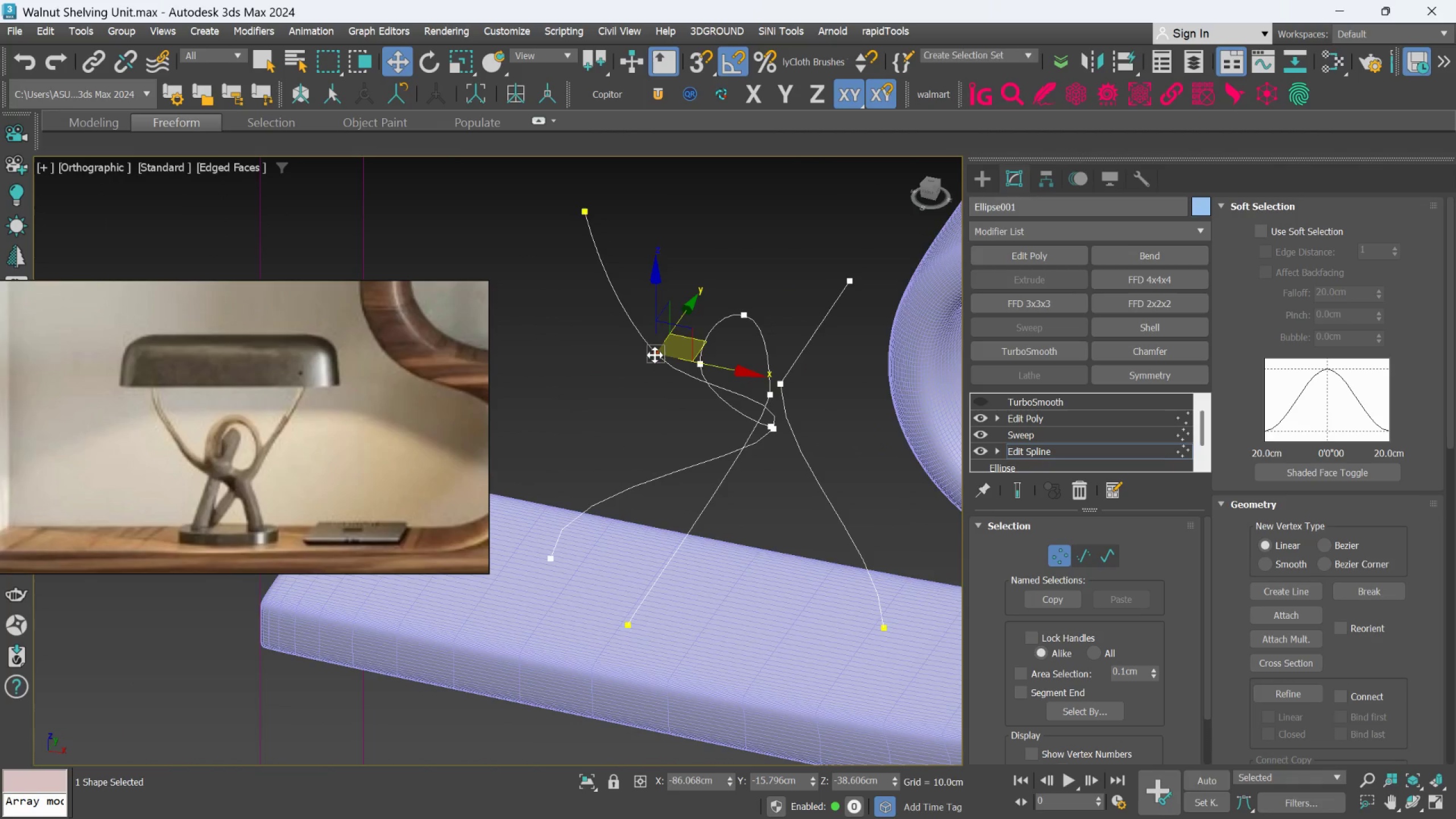 
hold_key(key=AltLeft, duration=1.1)
 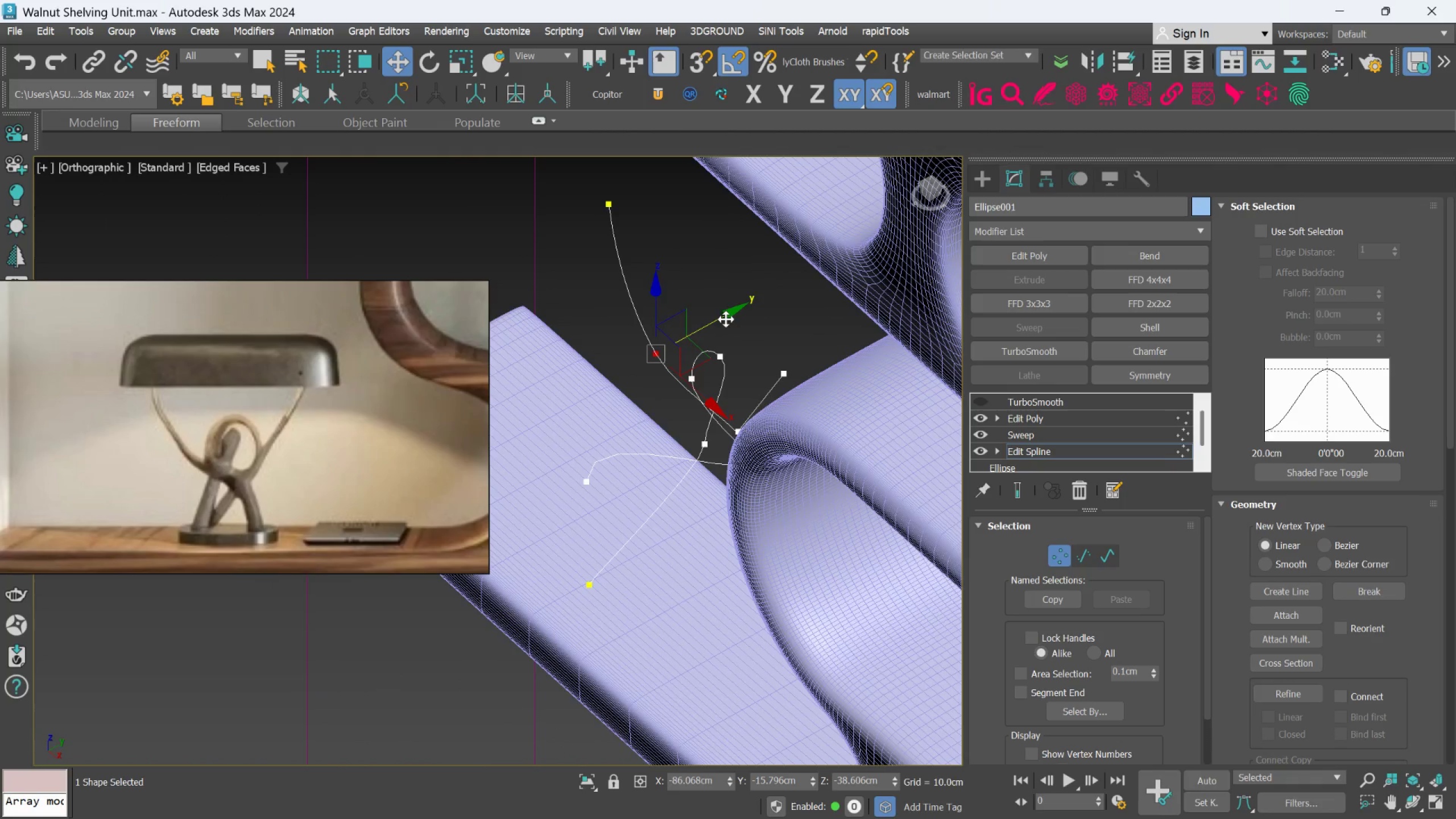 
left_click_drag(start_coordinate=[726, 319], to_coordinate=[701, 344])
 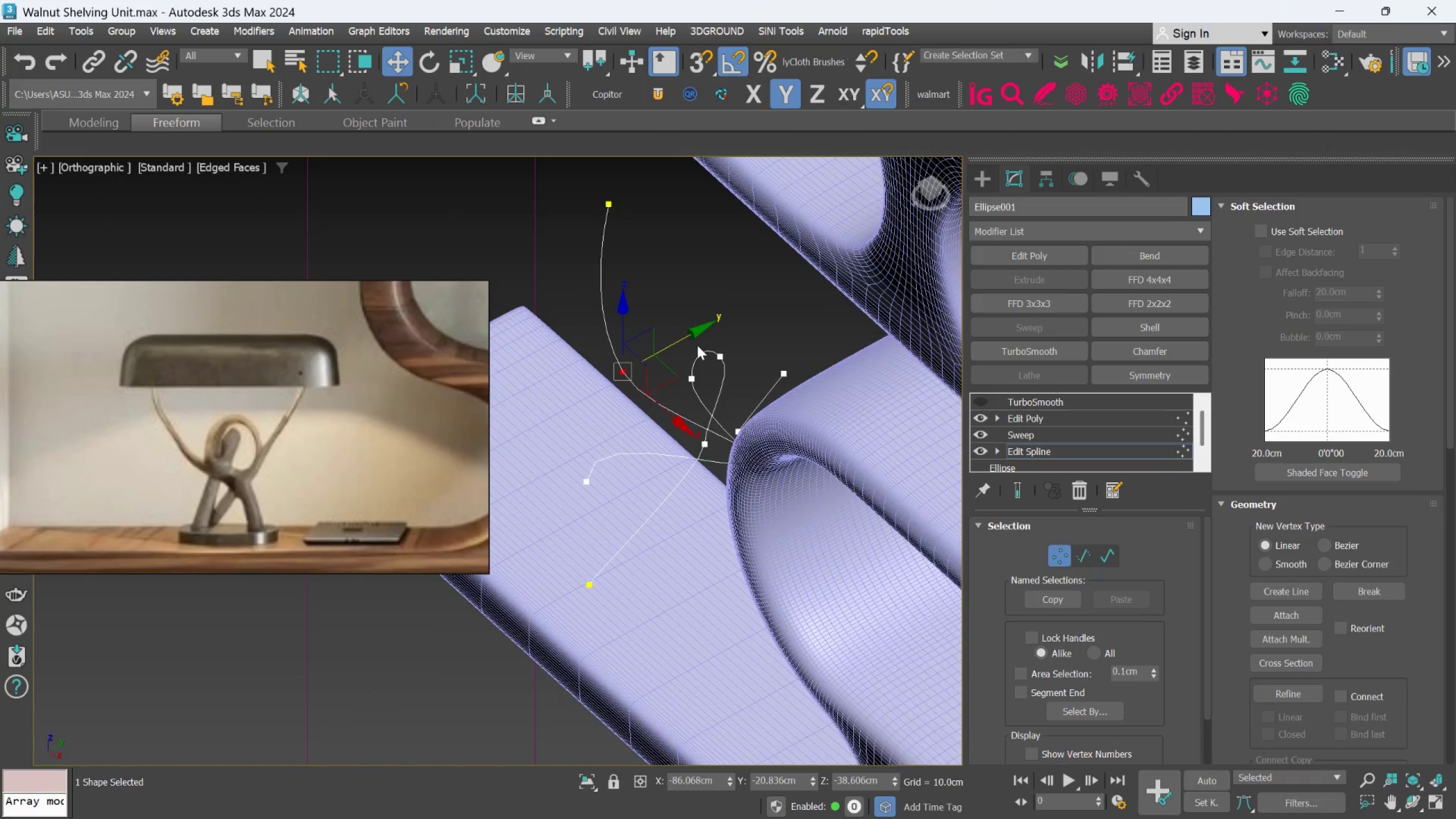 
hold_key(key=AltLeft, duration=1.75)
 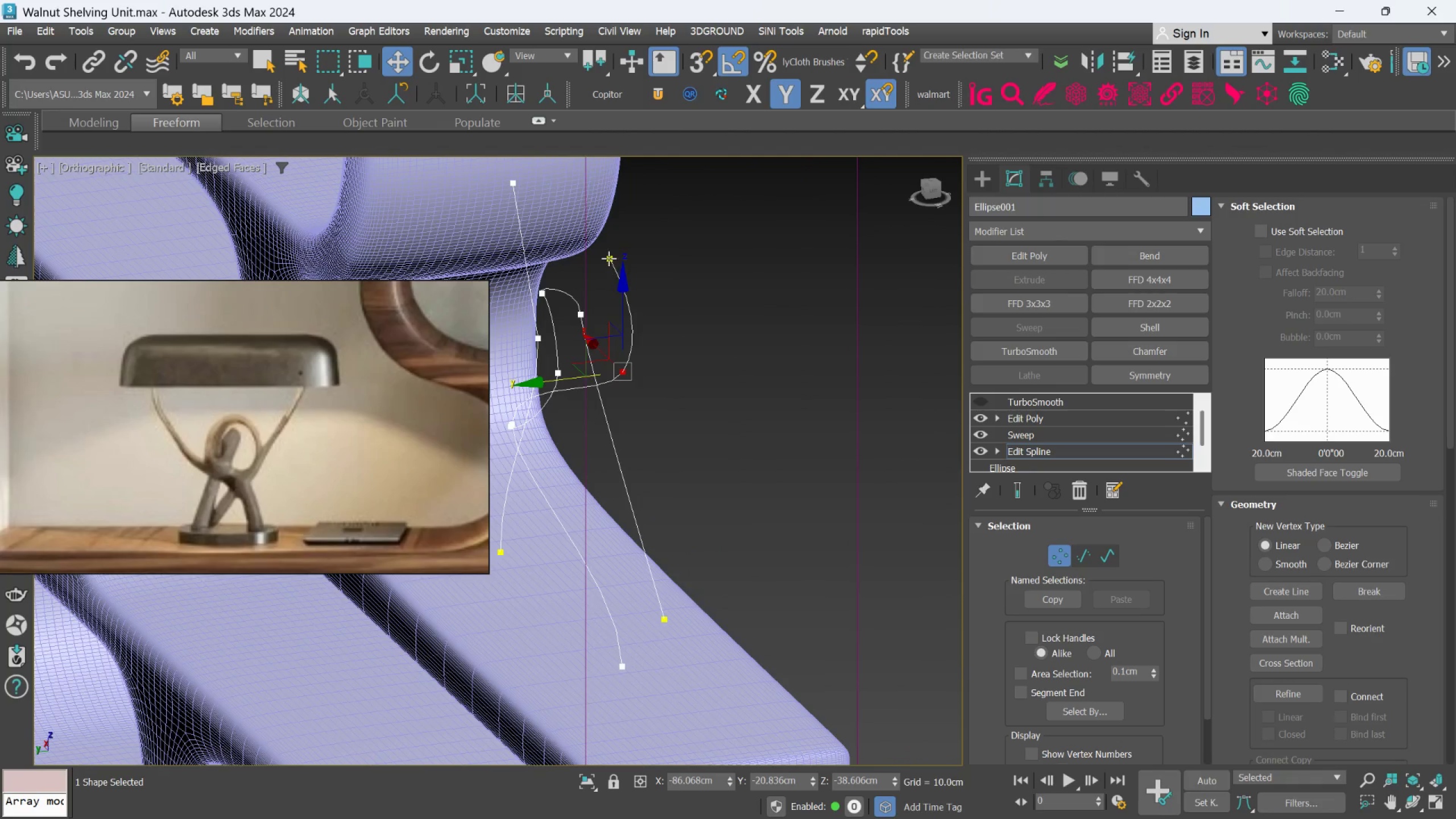 
left_click([610, 257])
 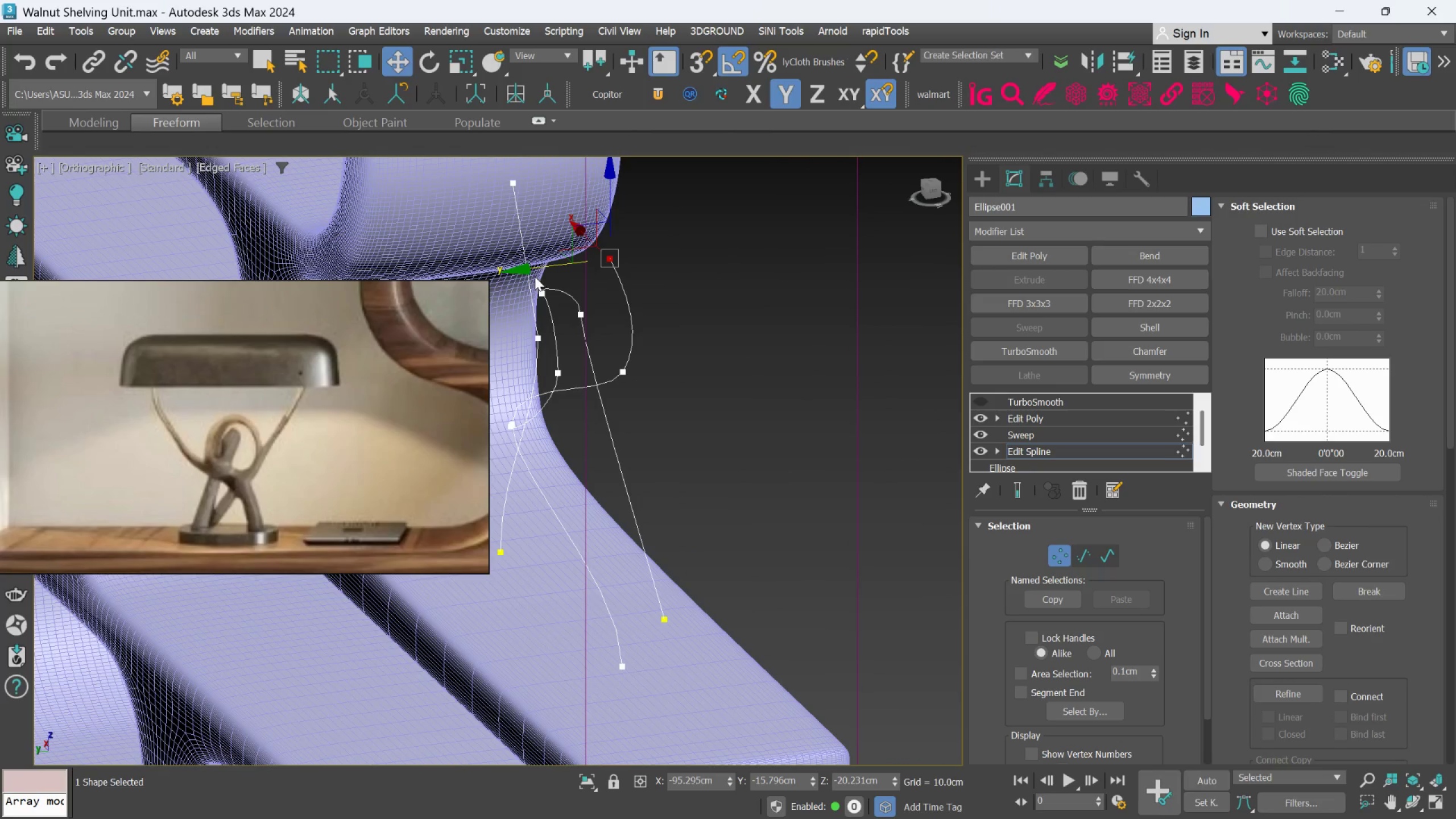 
left_click_drag(start_coordinate=[530, 270], to_coordinate=[574, 271])
 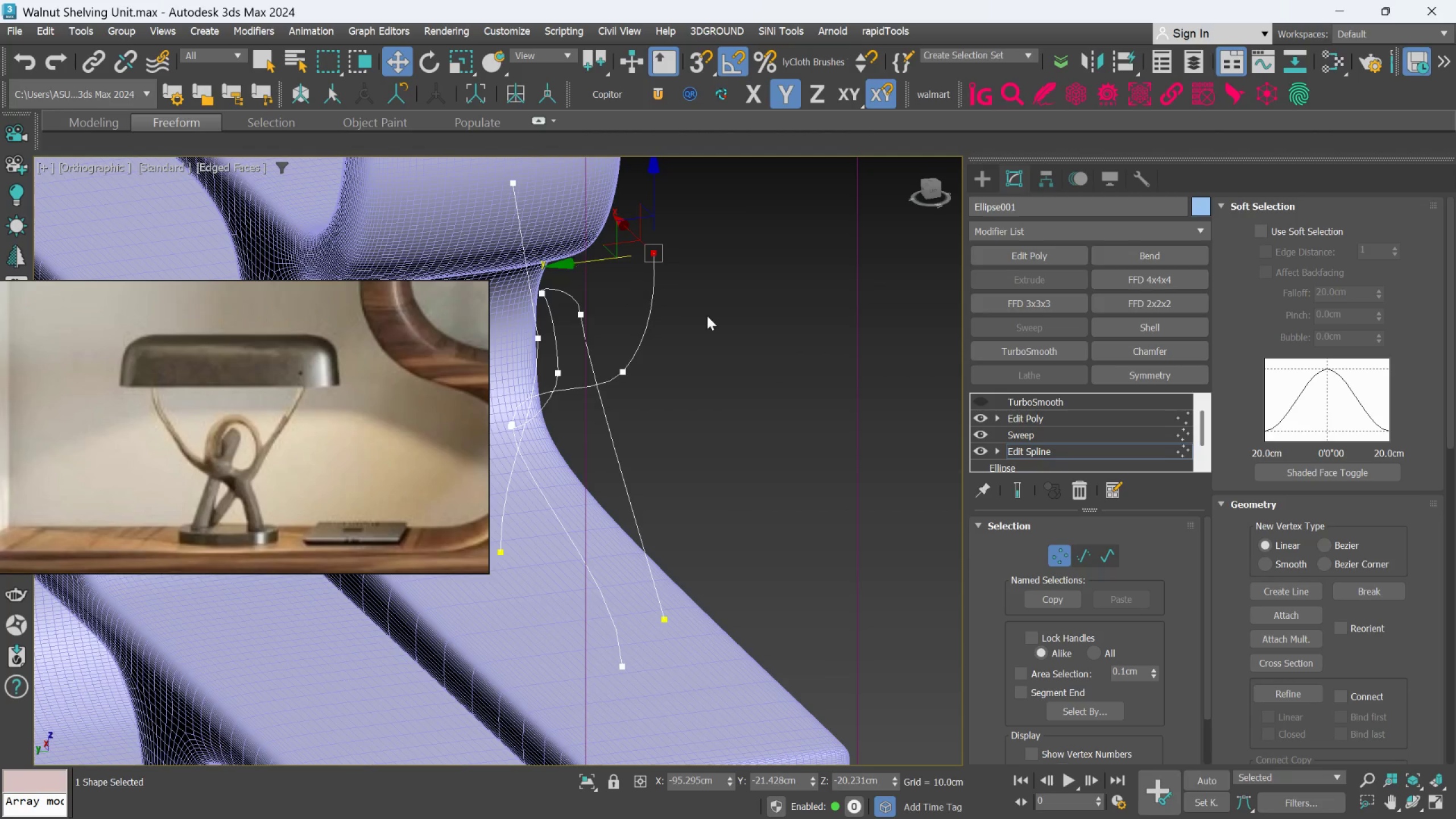 
hold_key(key=AltLeft, duration=1.19)
 